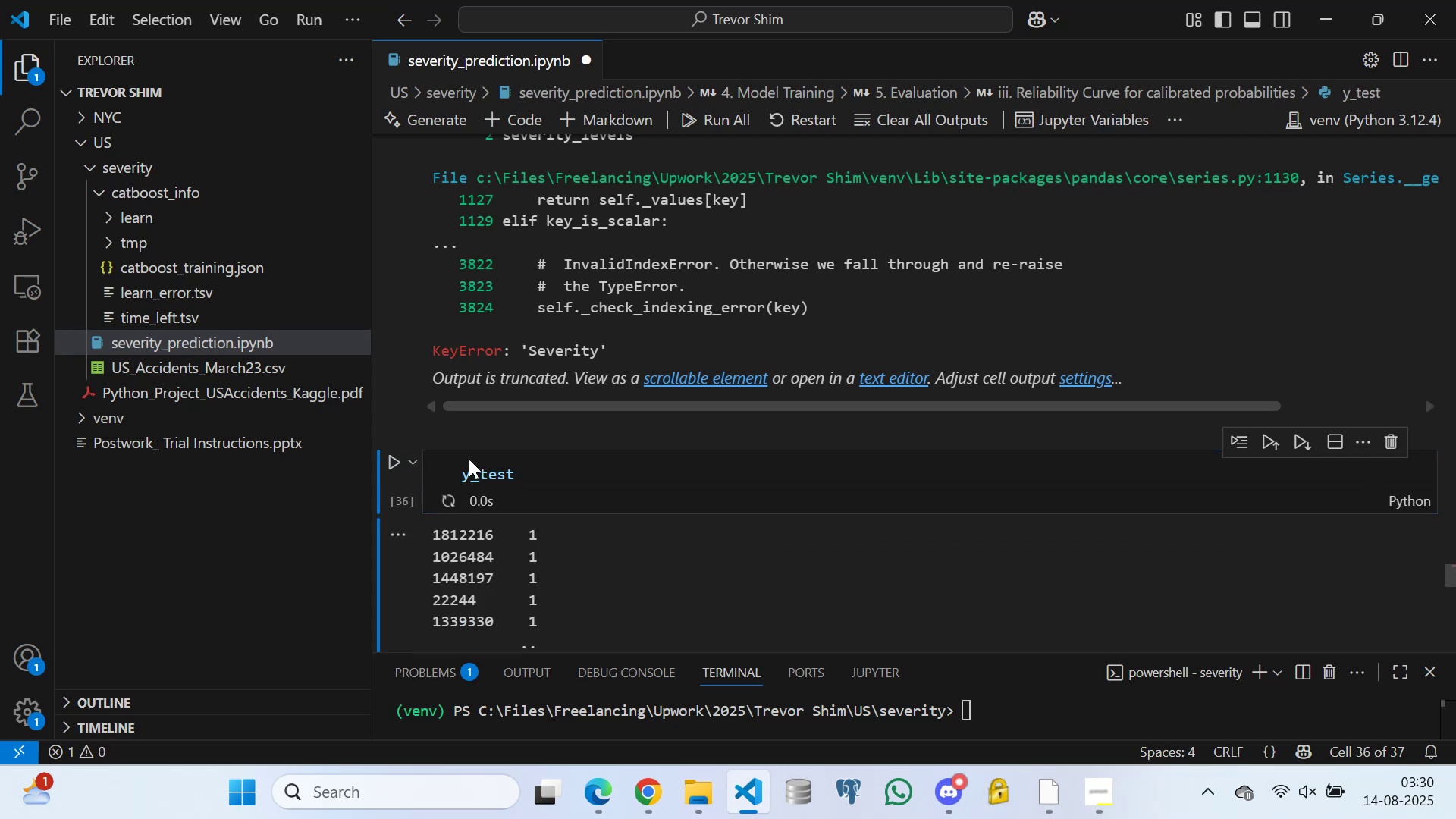 
scroll: coordinate [555, 487], scroll_direction: down, amount: 6.0
 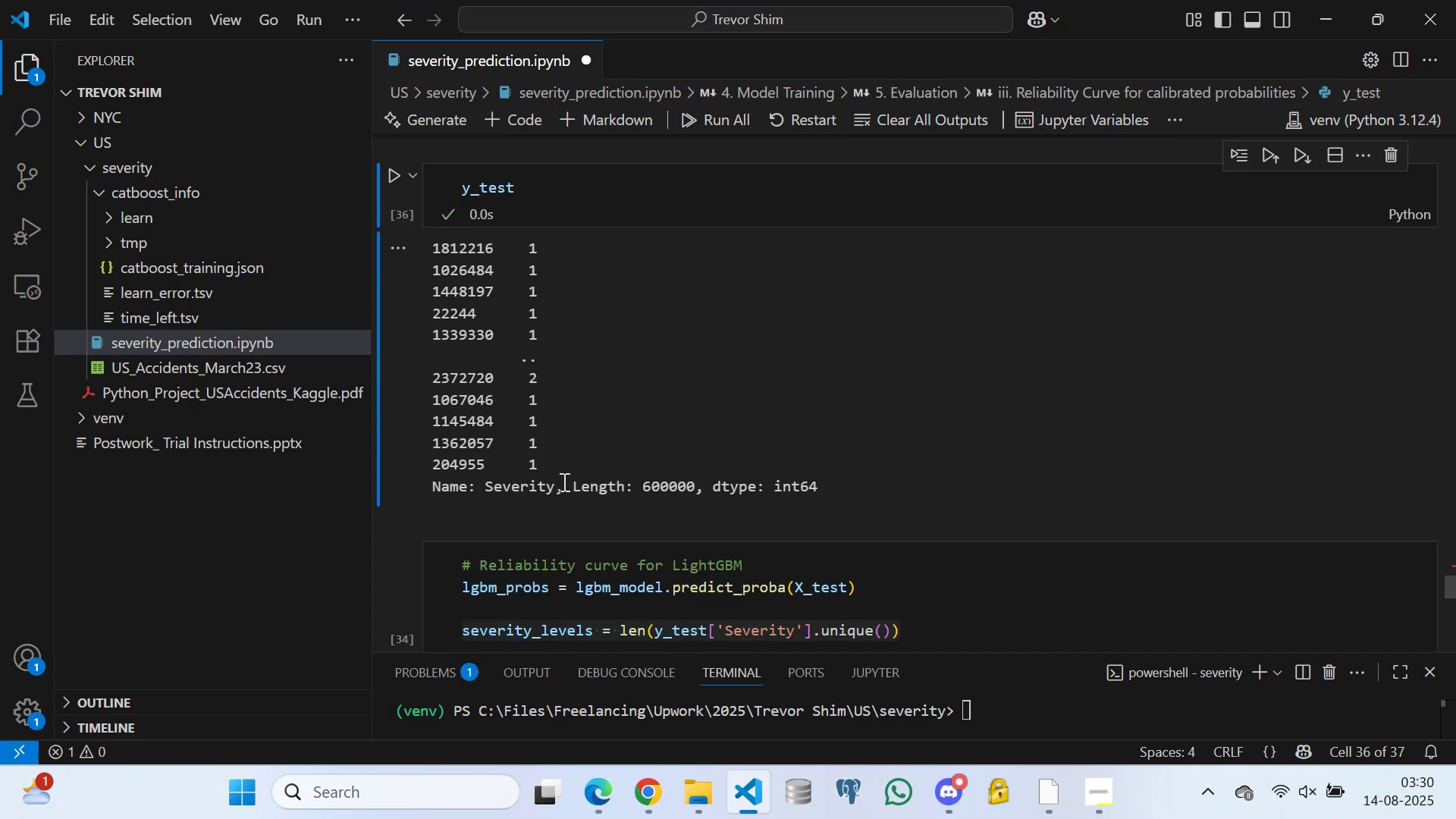 
scroll: coordinate [563, 472], scroll_direction: up, amount: 6.0
 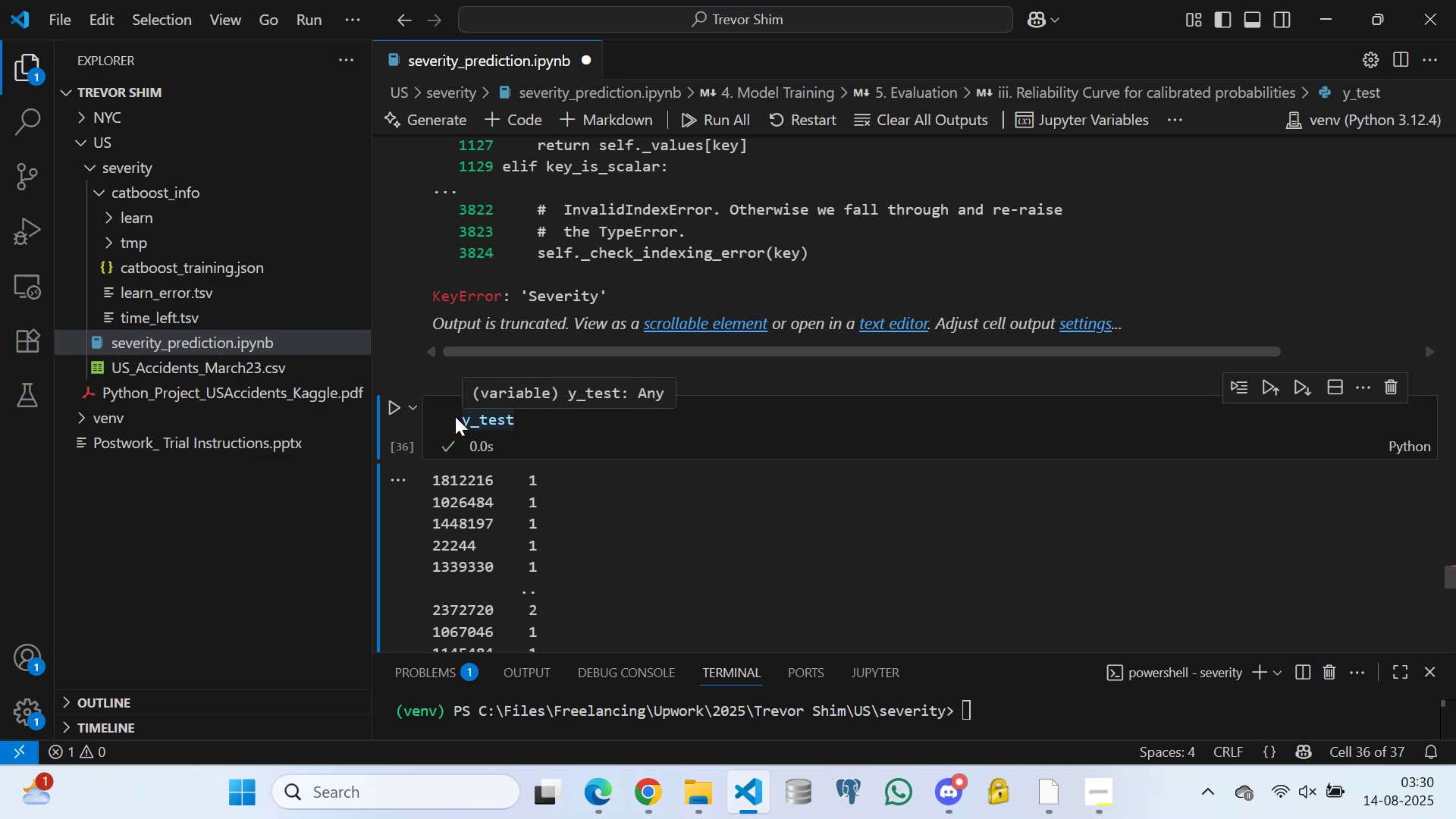 
left_click([462, 420])
 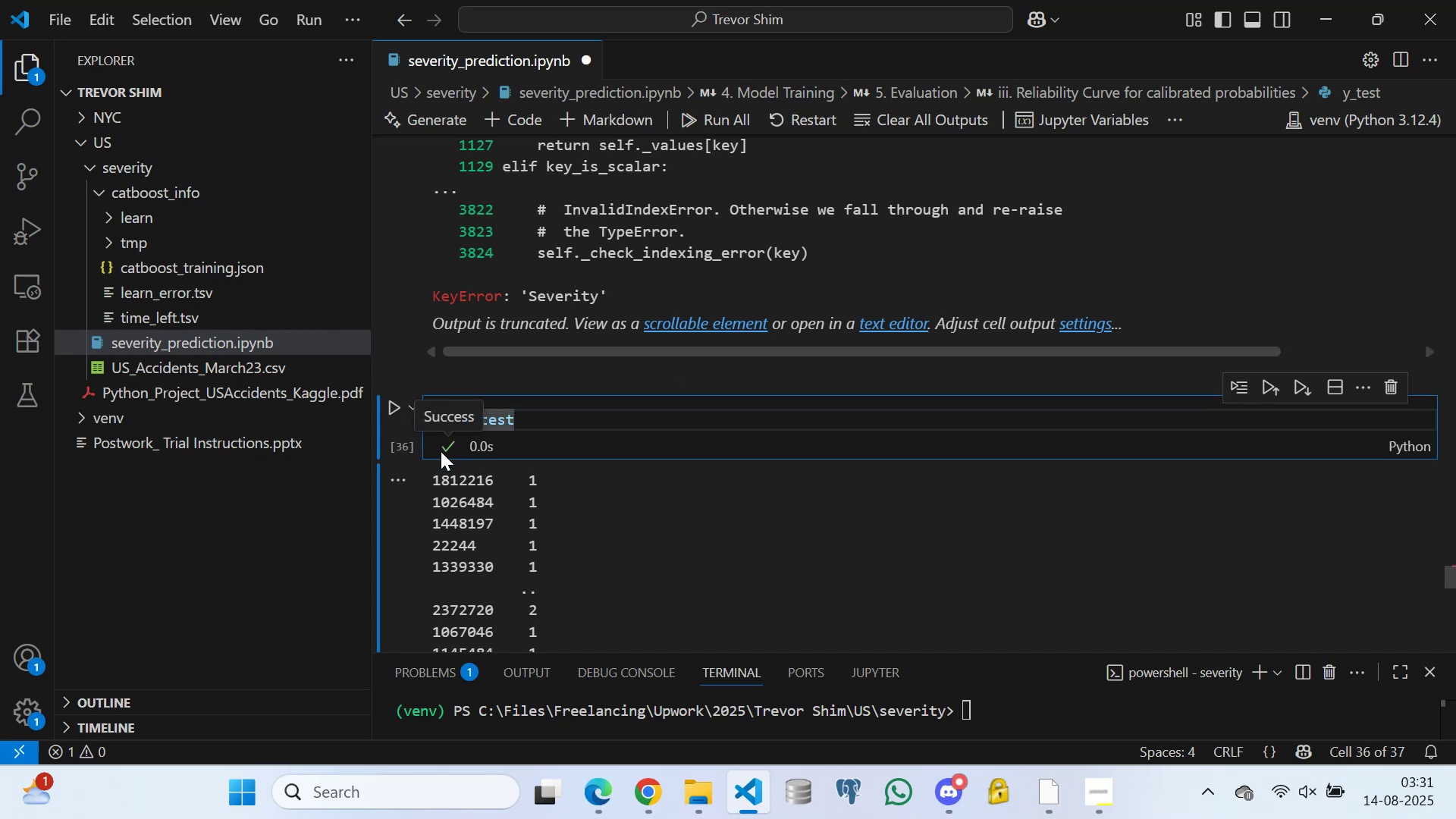 
key(ArrowRight)
 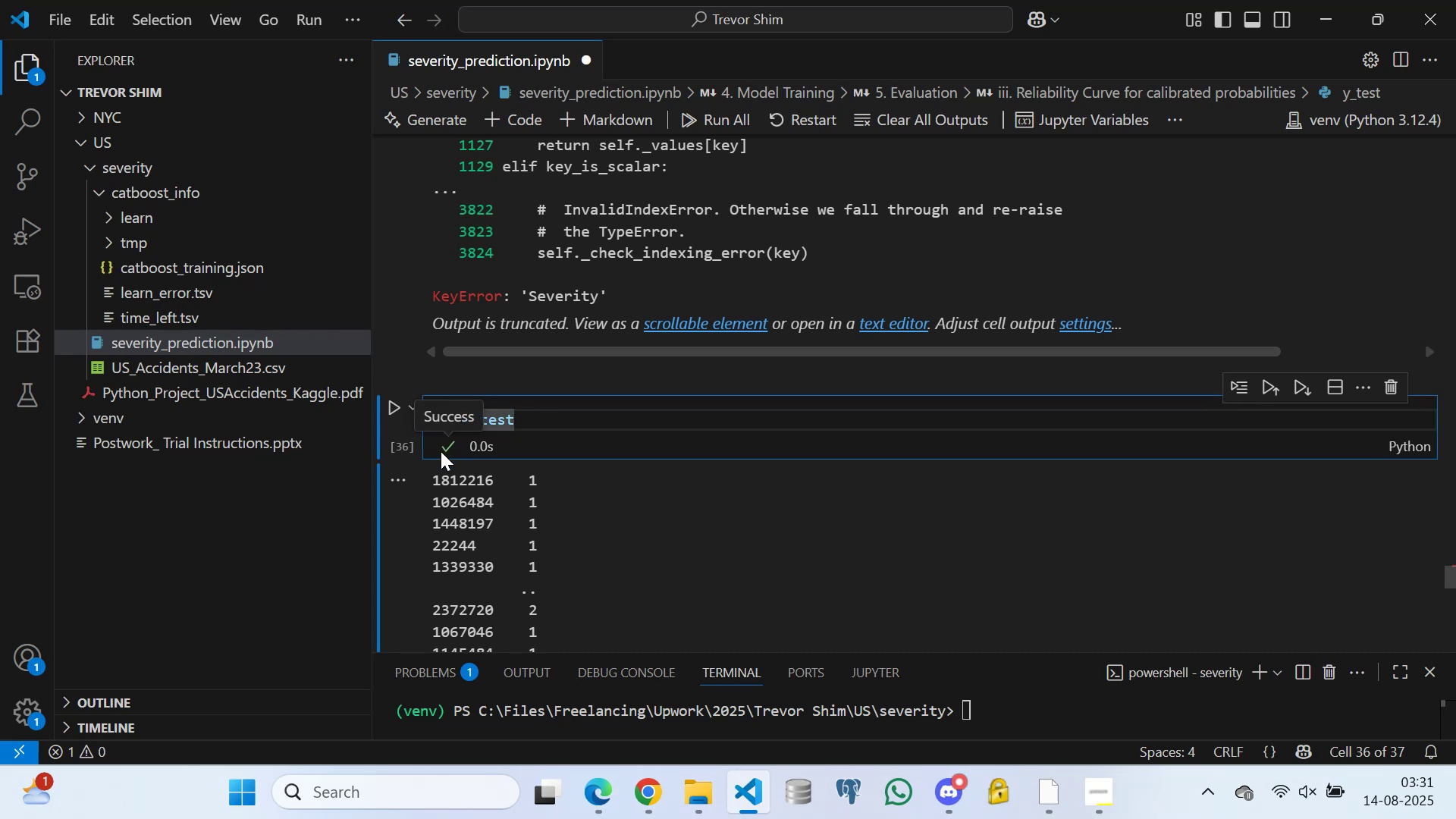 
key(ArrowRight)
 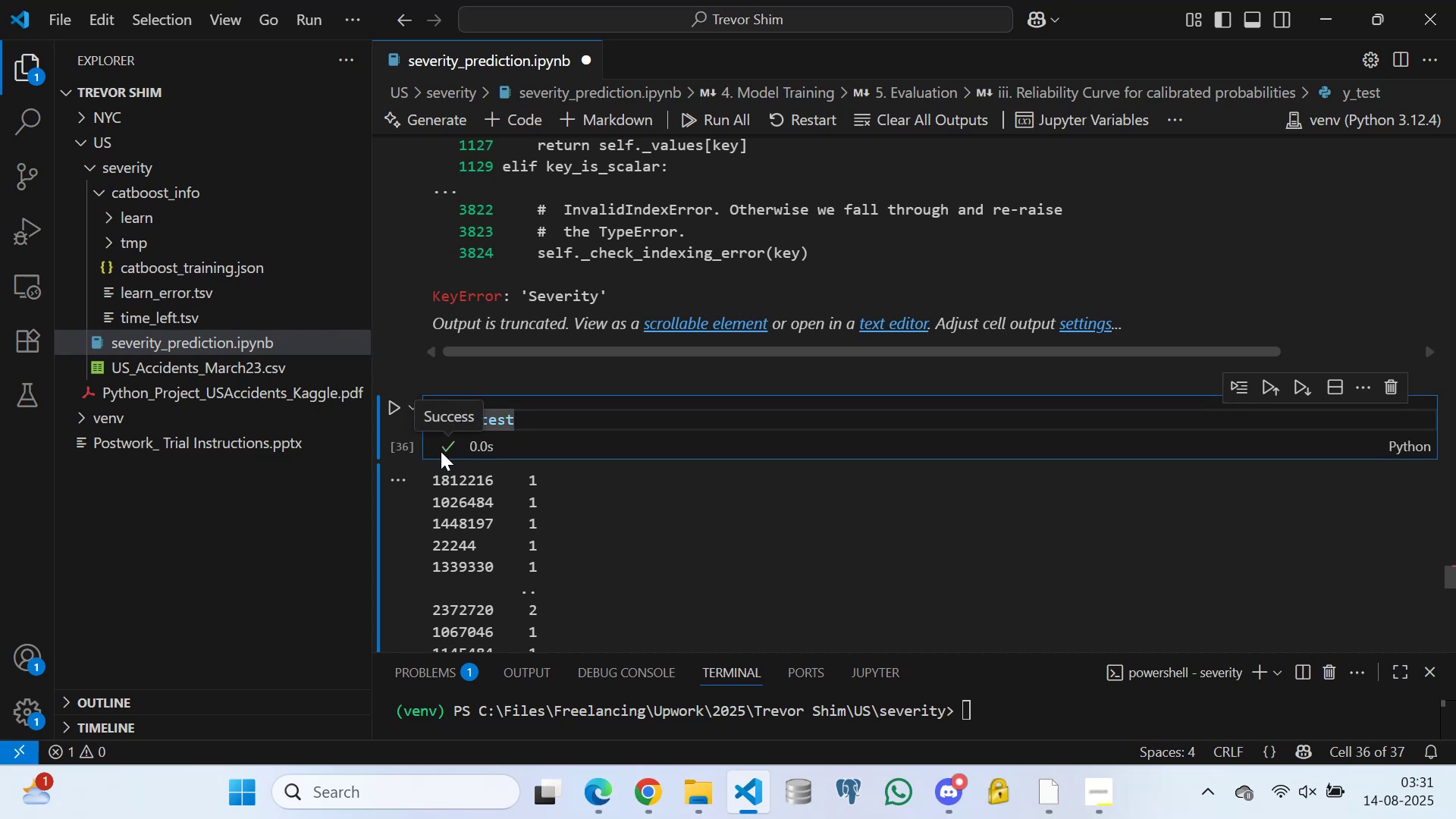 
key(ArrowRight)
 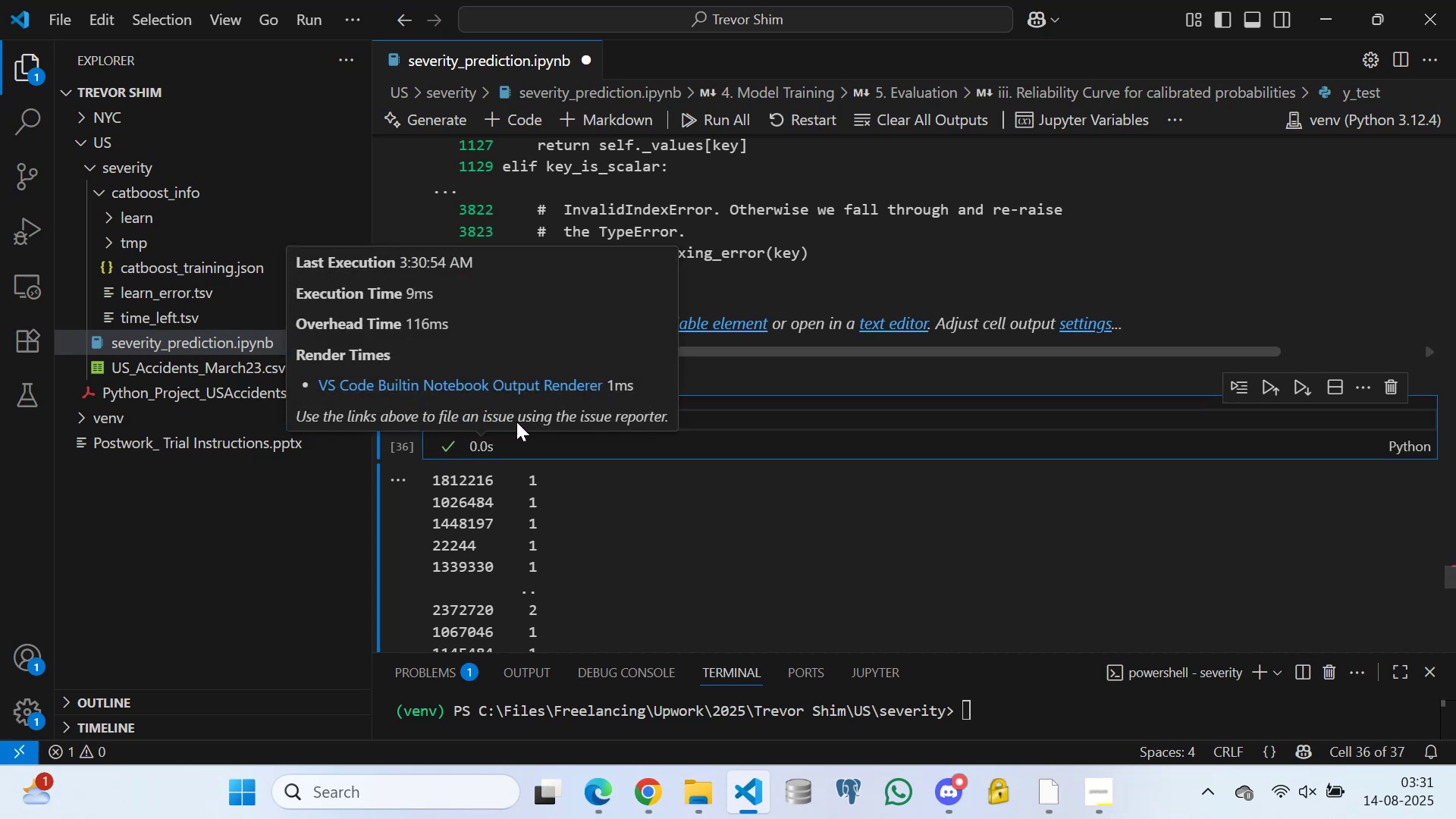 
scroll: coordinate [548, 454], scroll_direction: down, amount: 1.0
 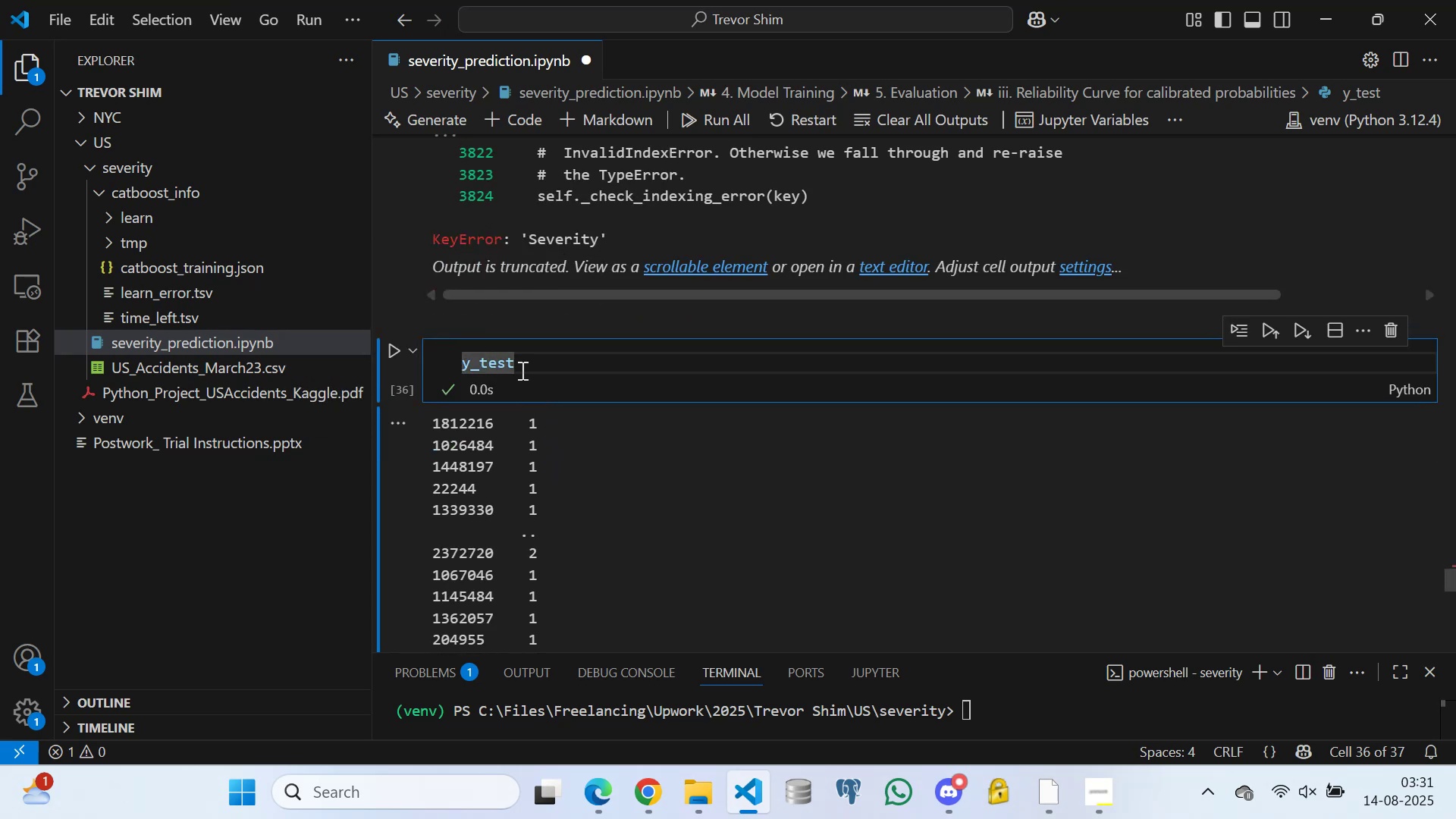 
left_click([519, 366])
 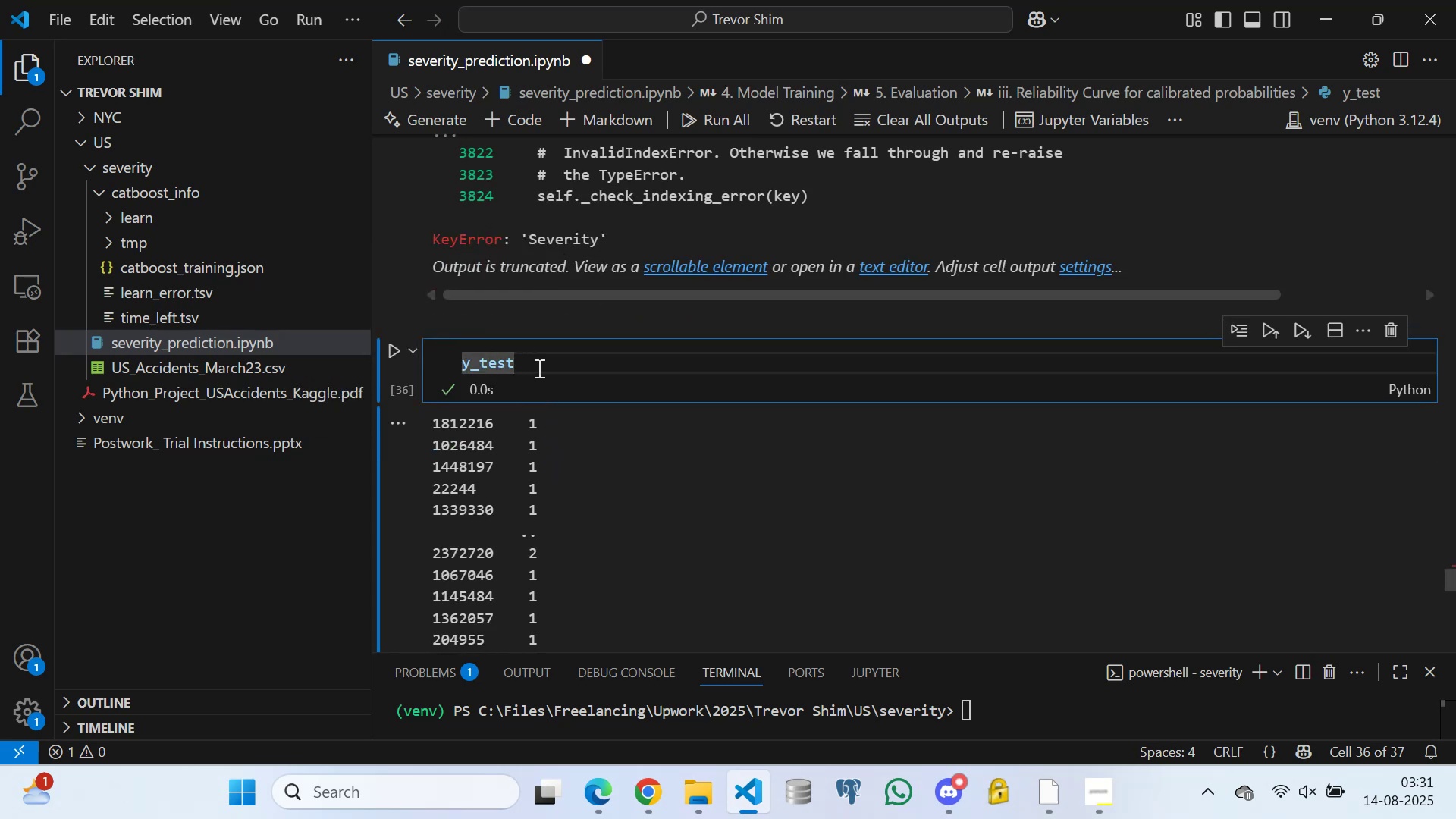 
type(.unique()
 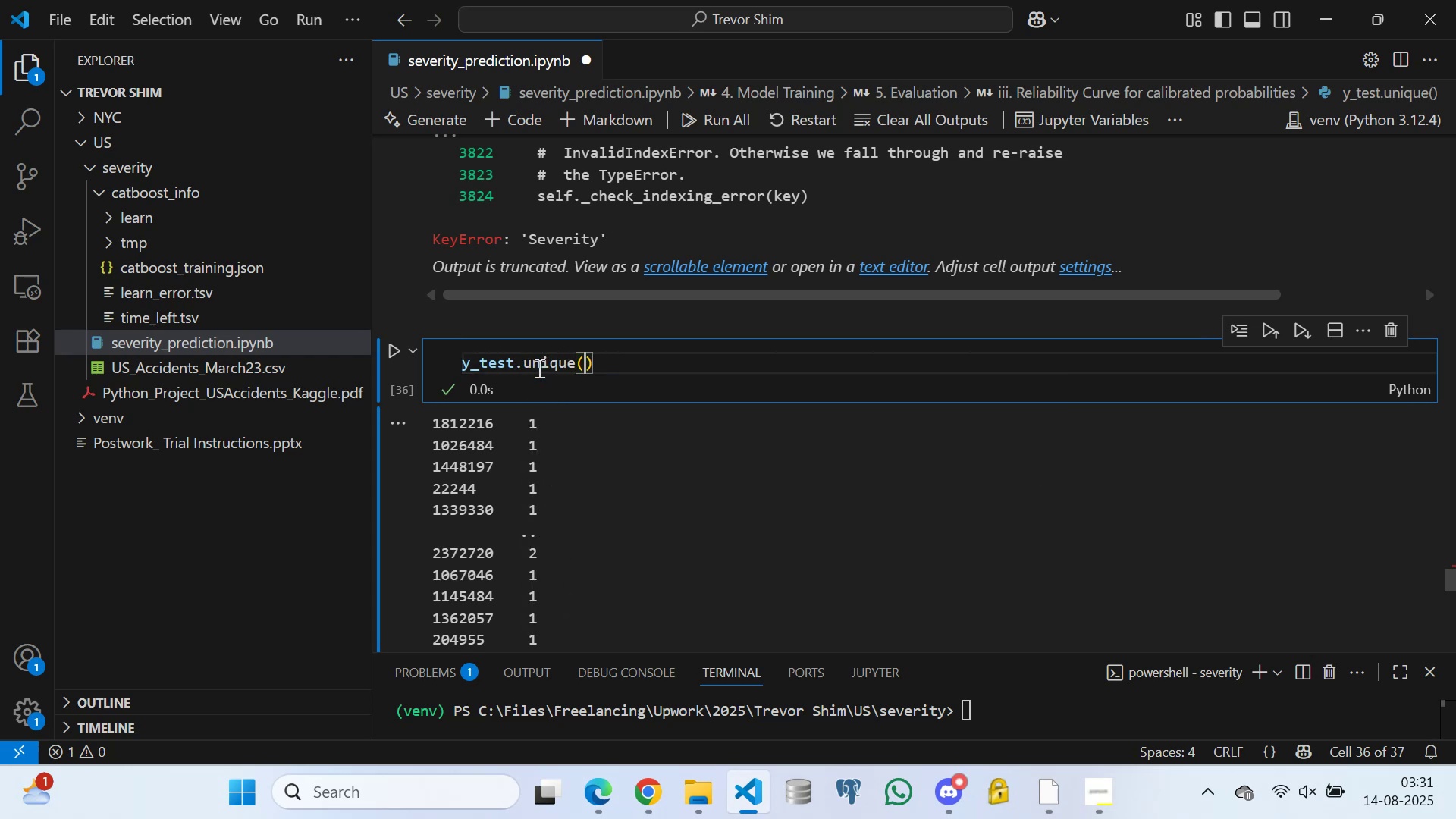 
left_click([604, 366])
 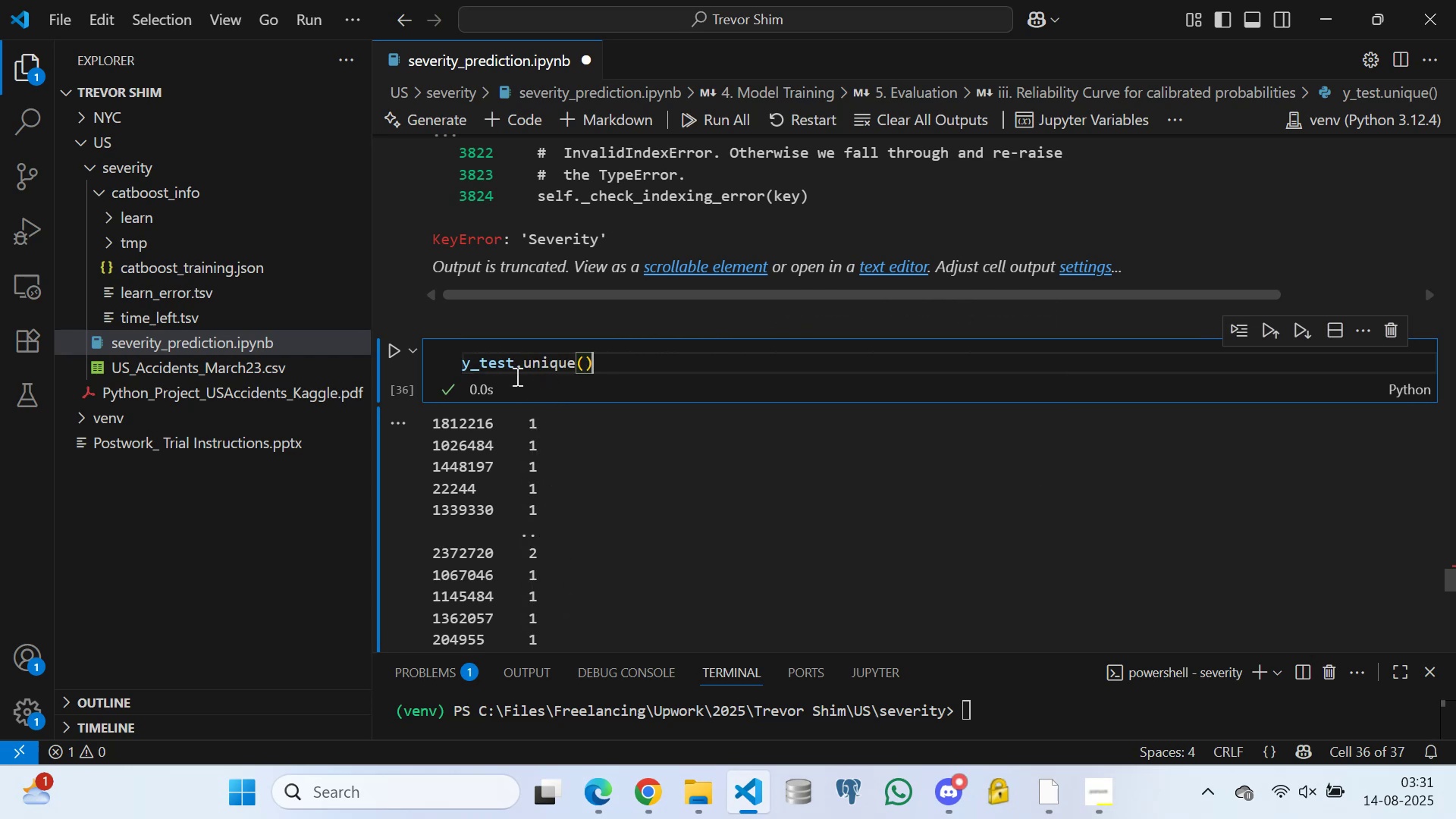 
mouse_move([396, 346])
 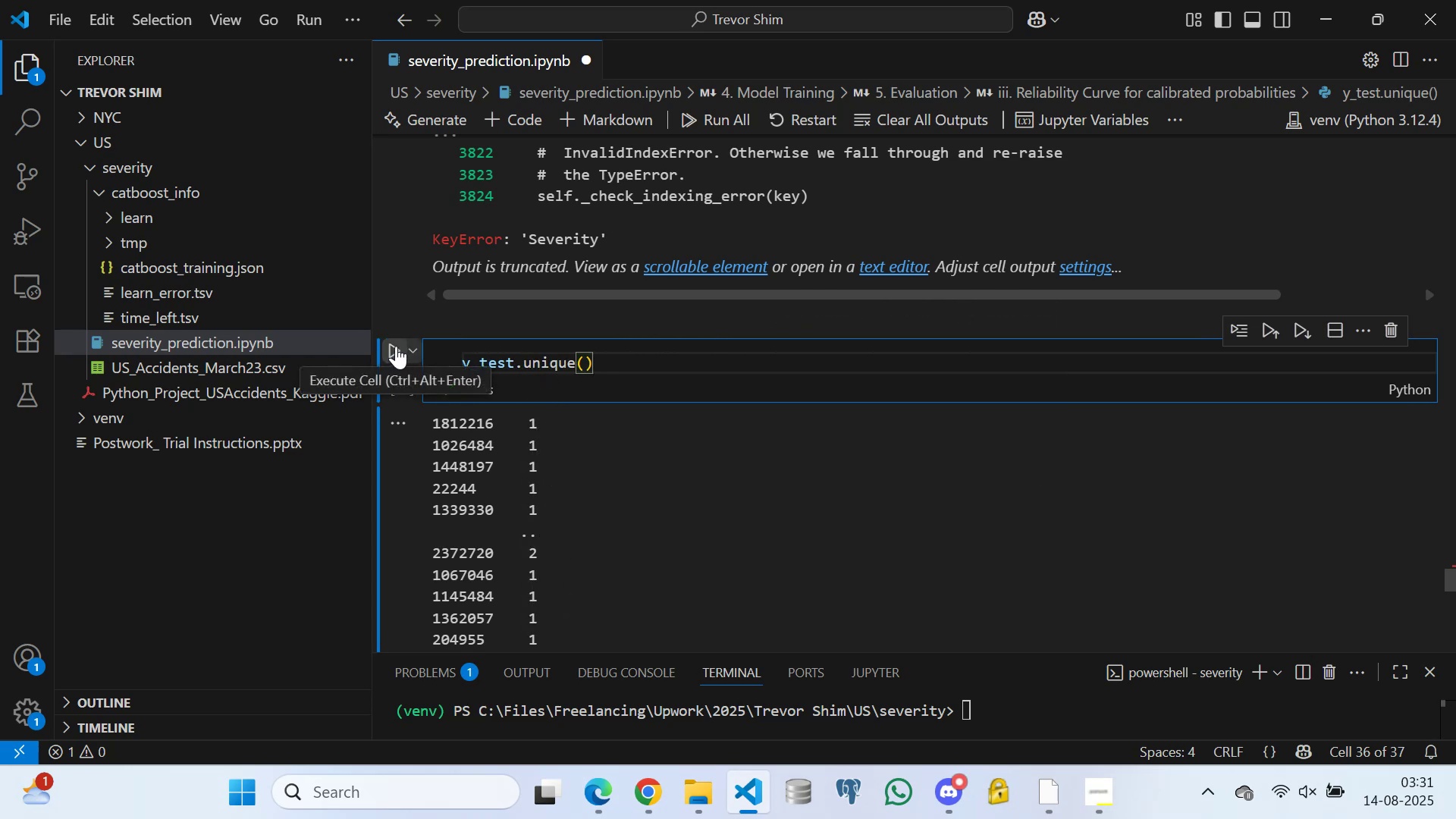 
left_click([396, 346])
 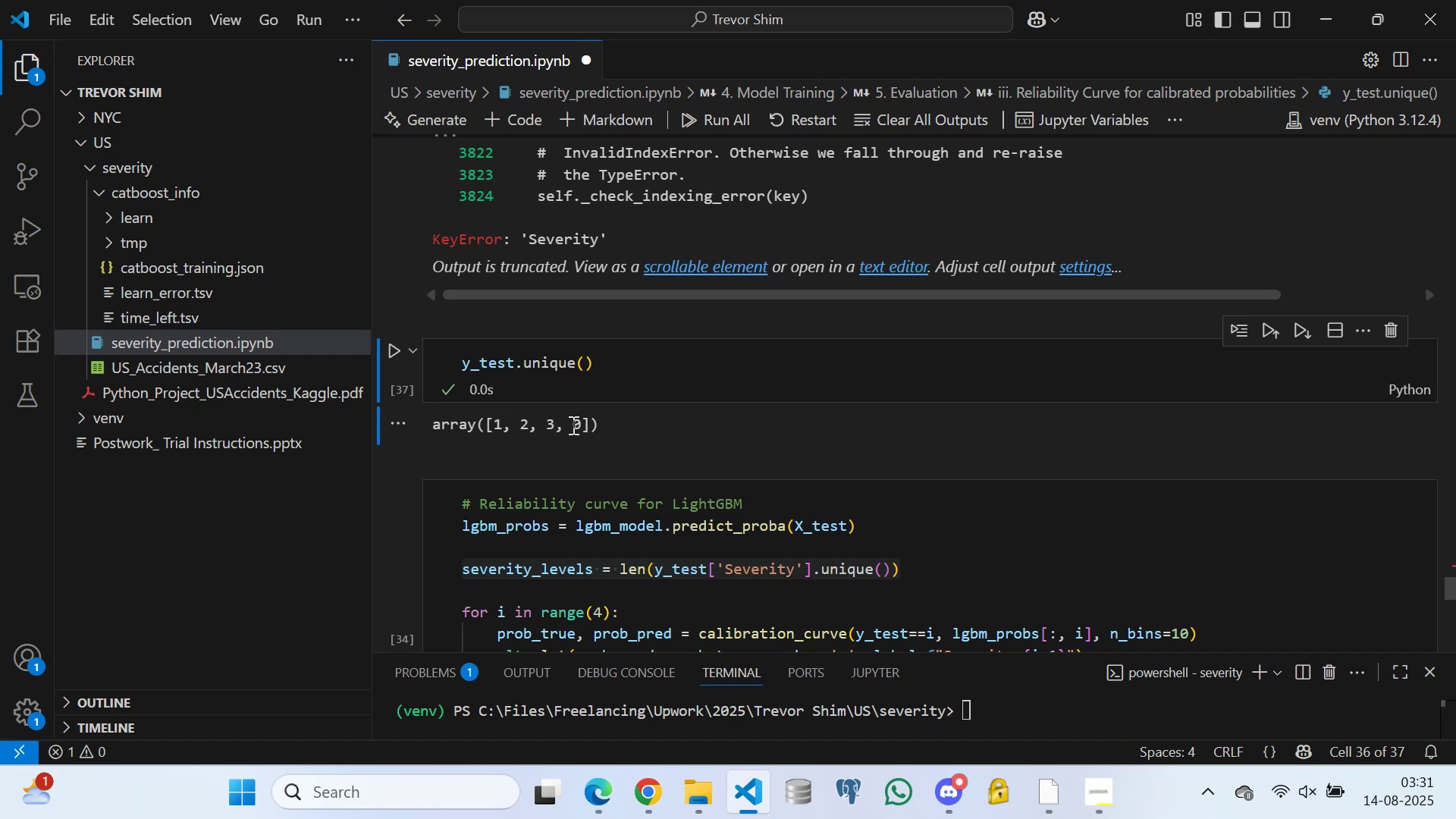 
wait(5.77)
 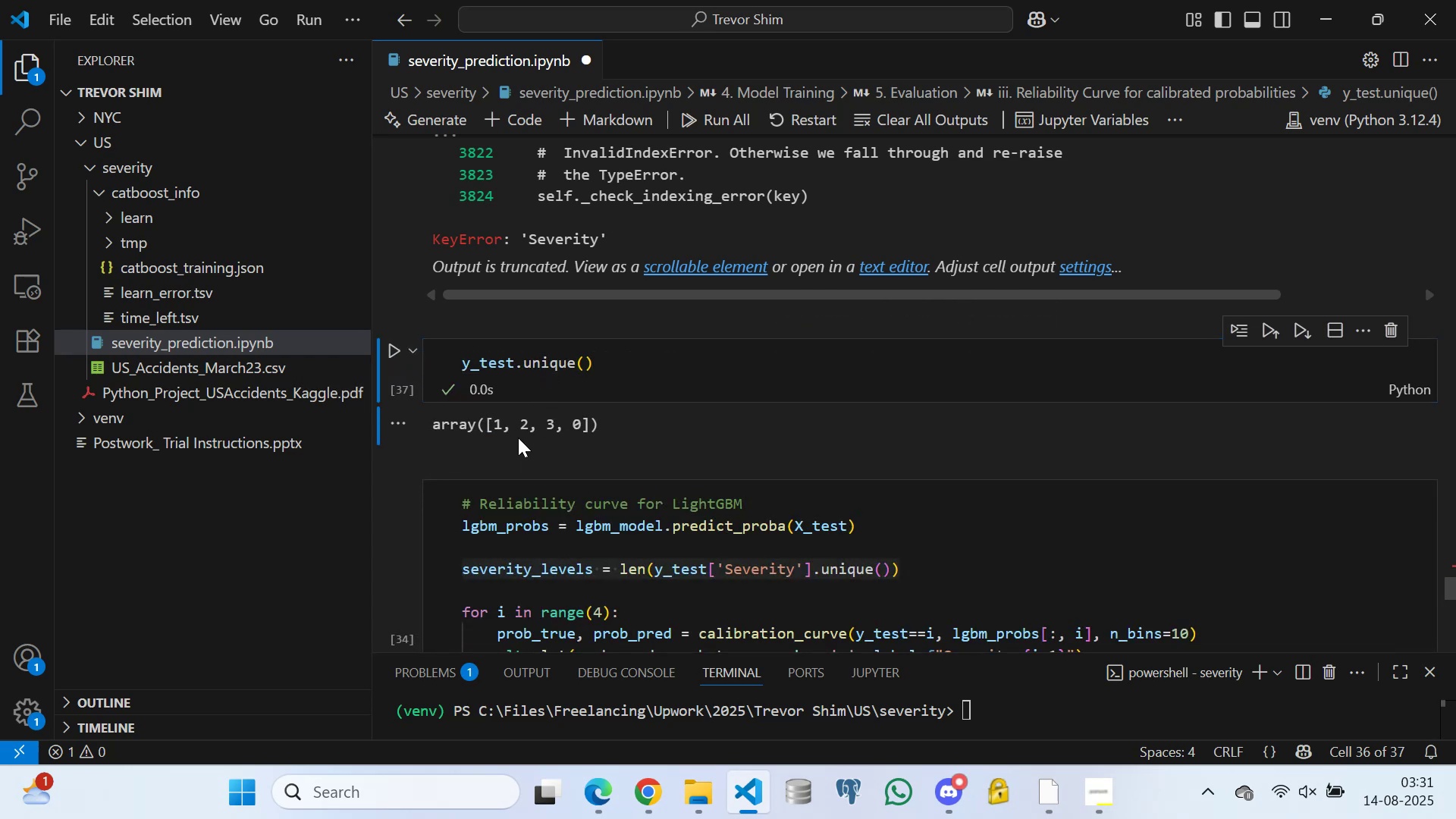 
left_click([615, 358])
 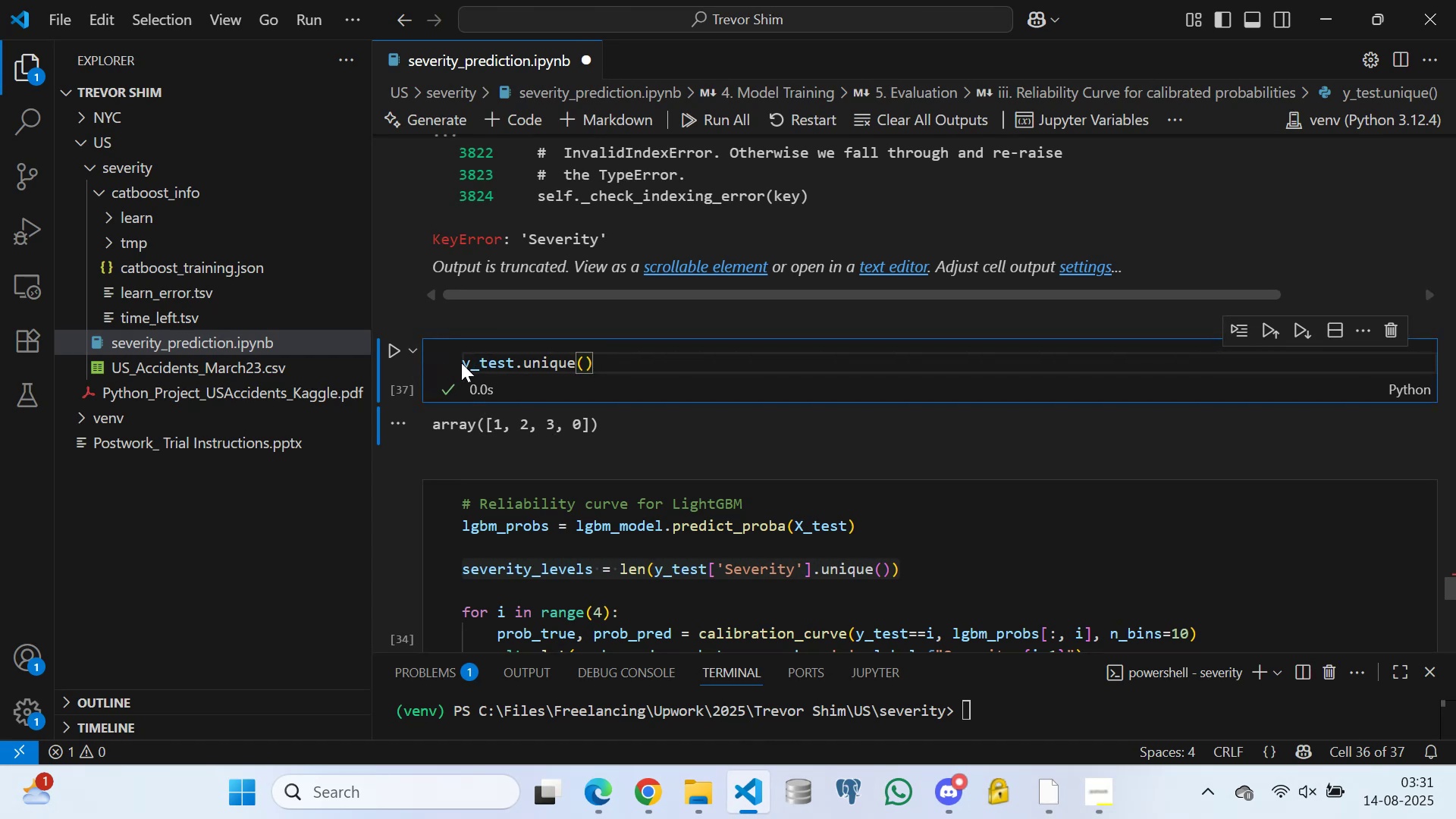 
left_click([464, 360])
 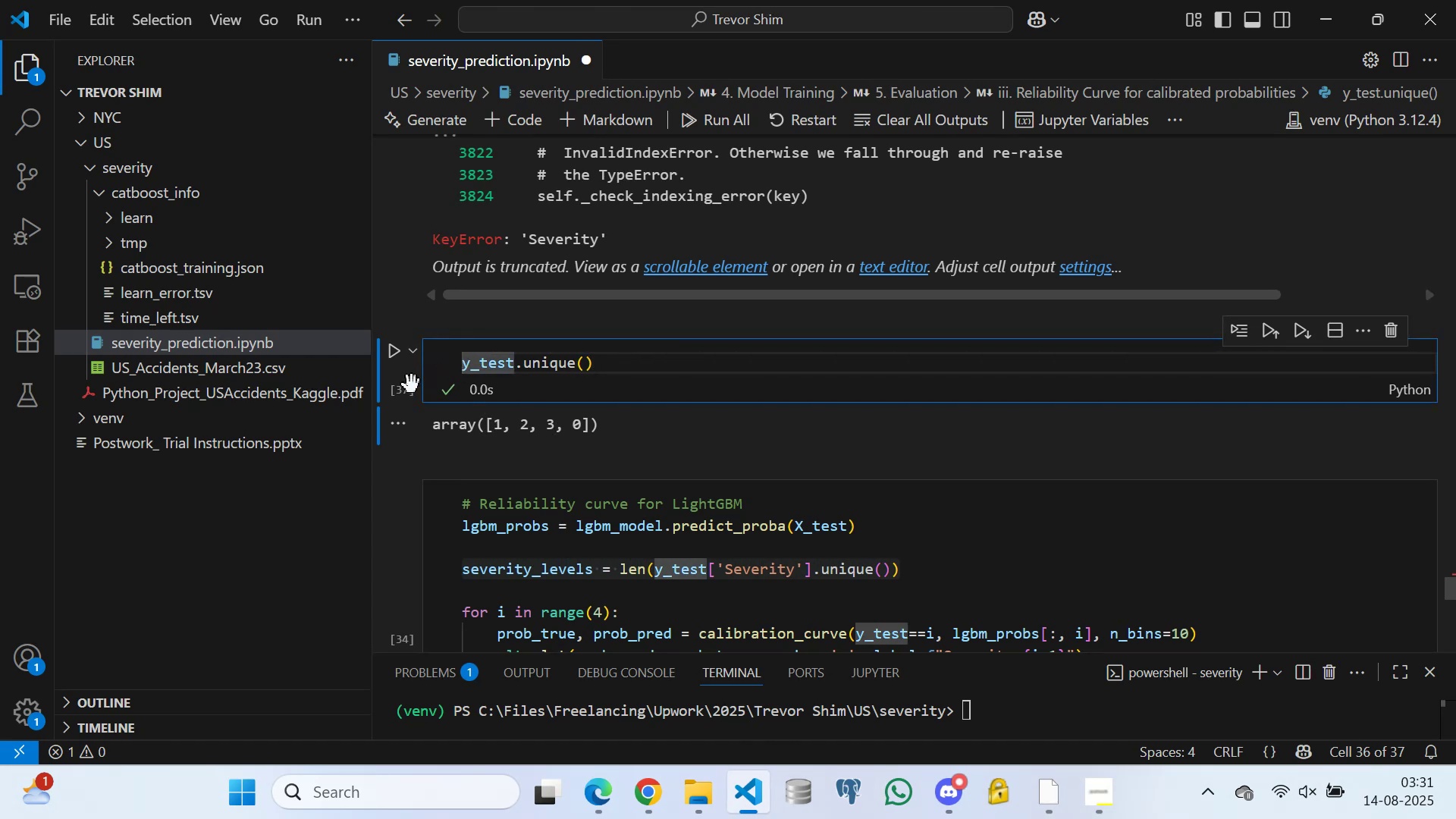 
type(len()
 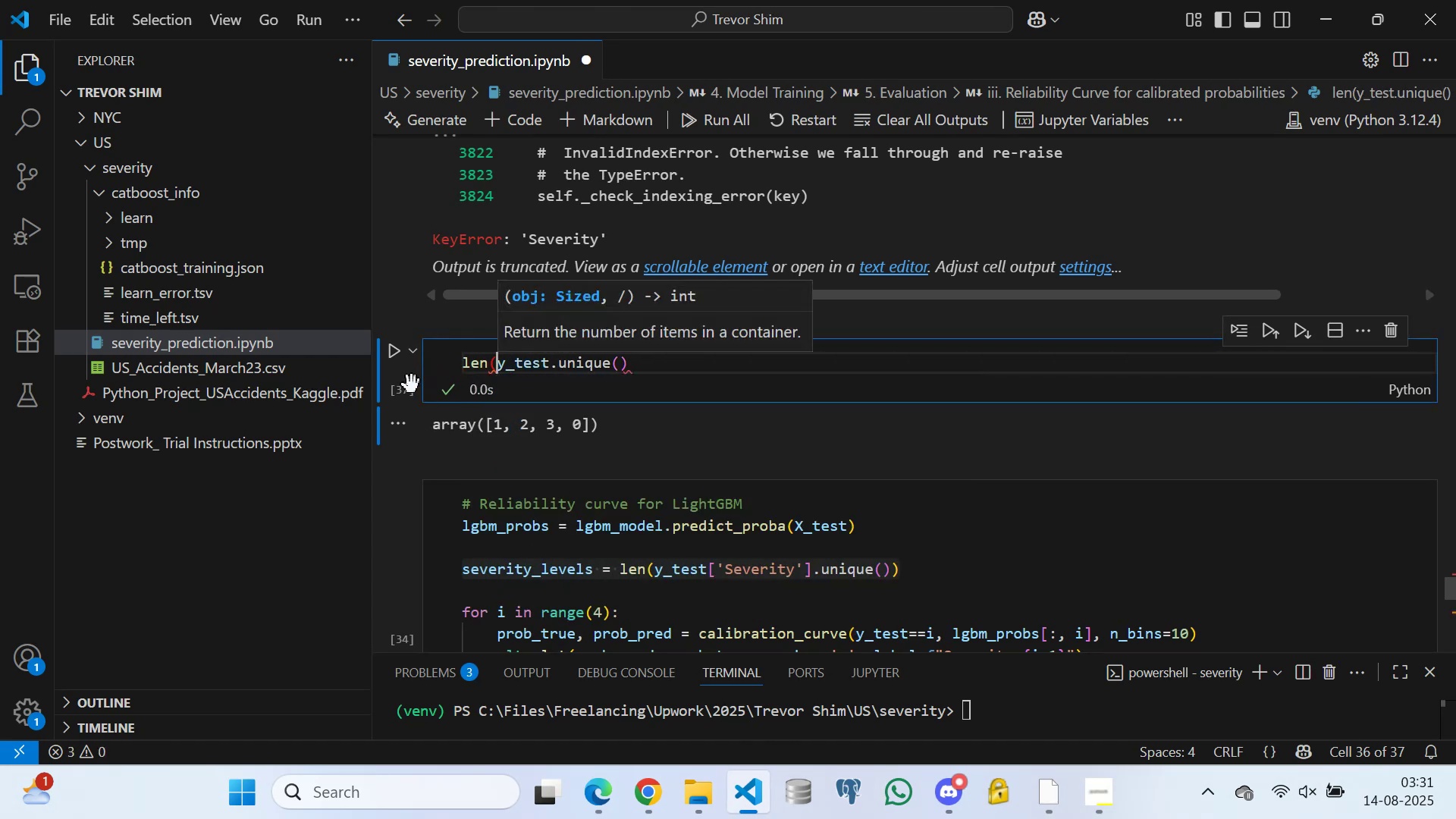 
left_click([651, 362])
 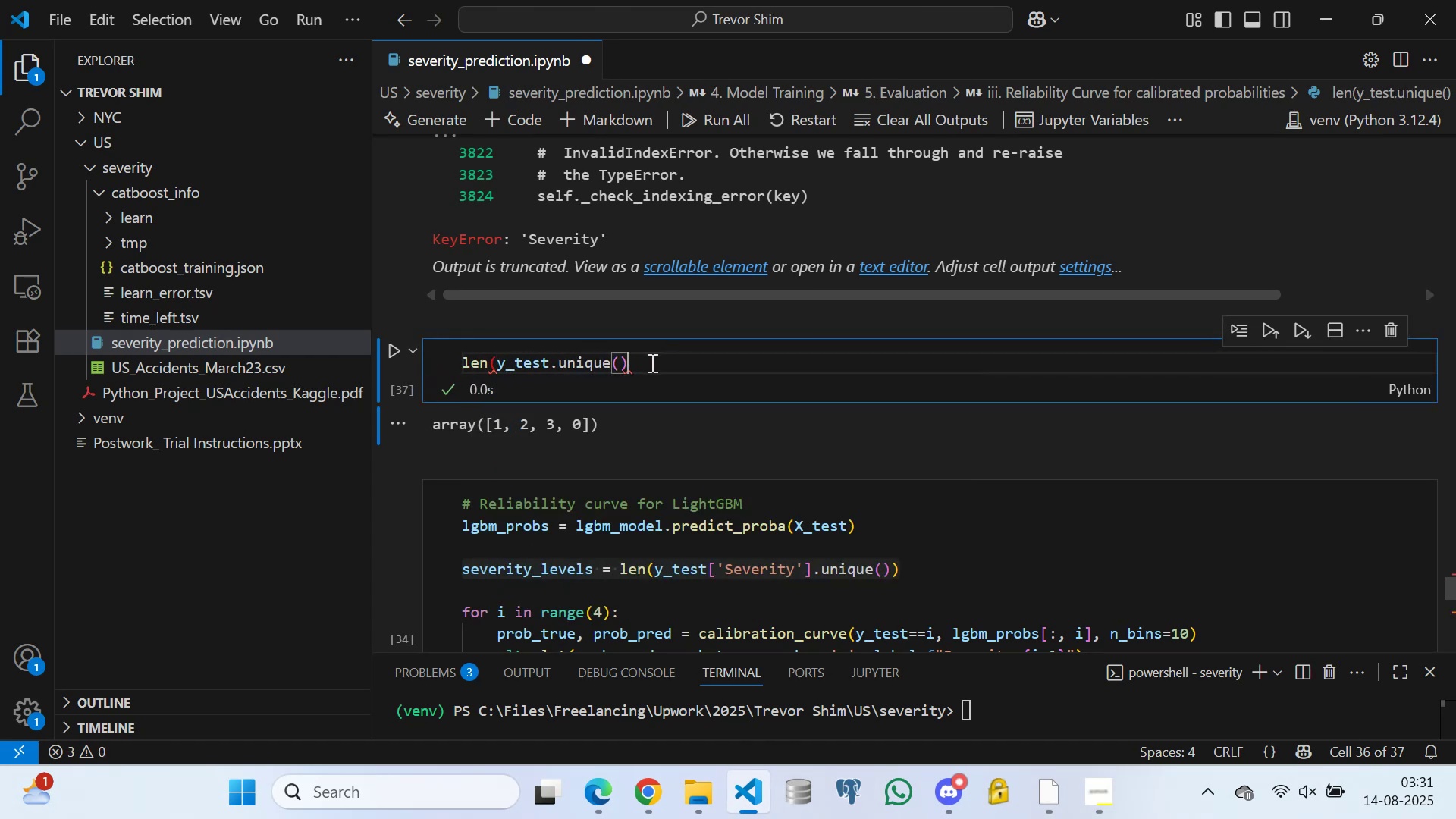 
key(Shift+0)
 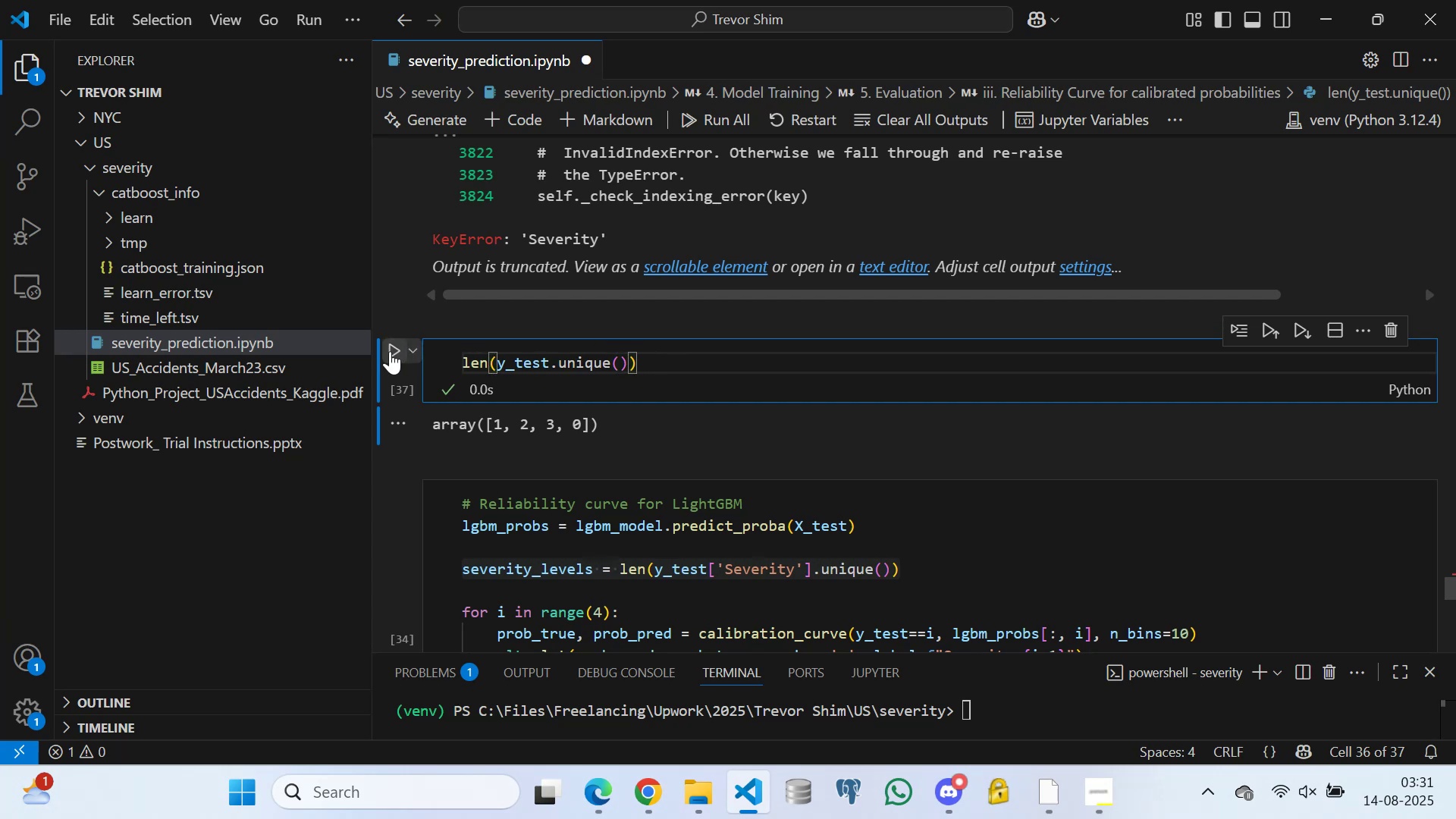 
left_click([388, 348])
 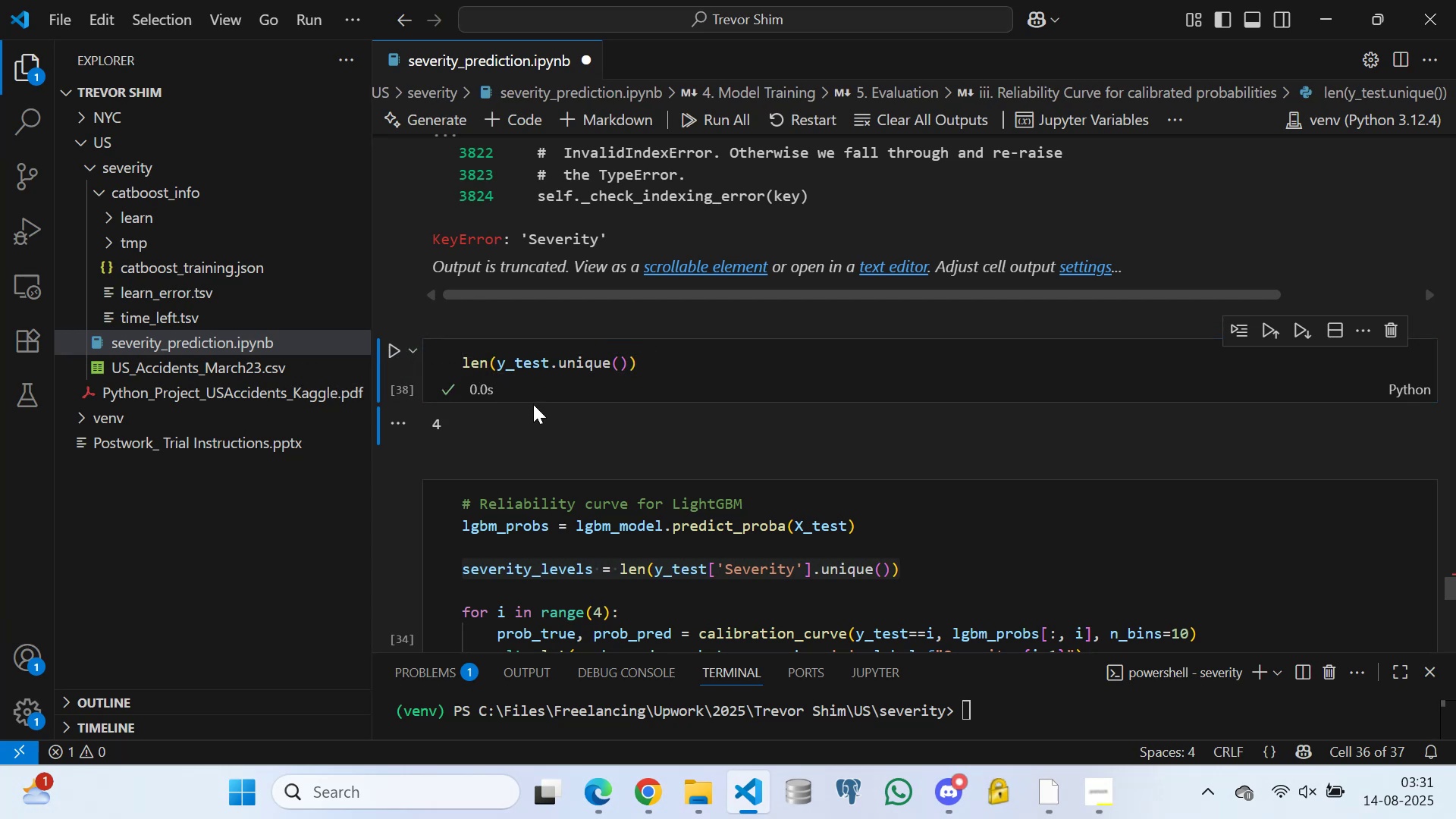 
scroll: coordinate [594, 419], scroll_direction: down, amount: 3.0
 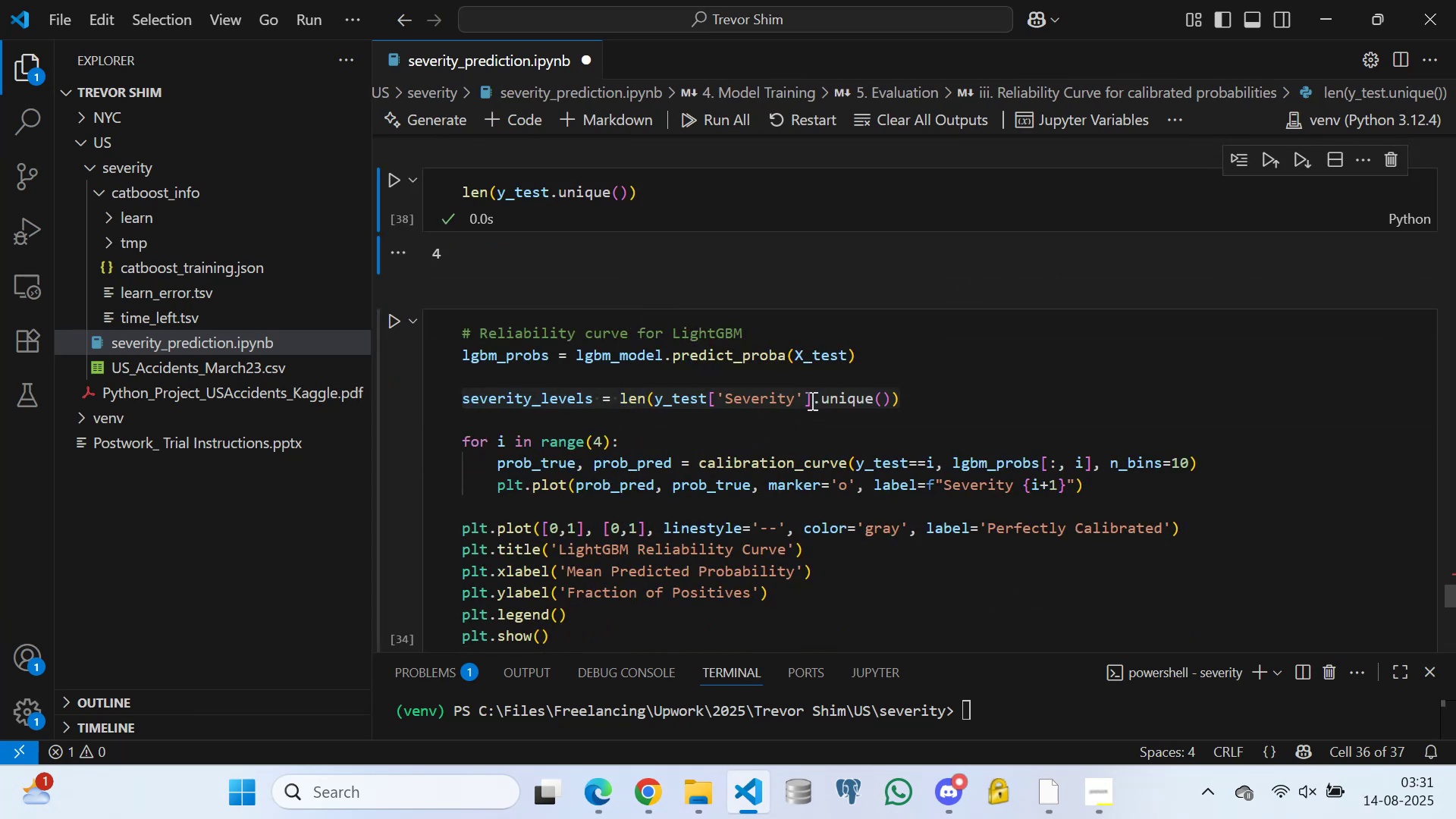 
wait(6.39)
 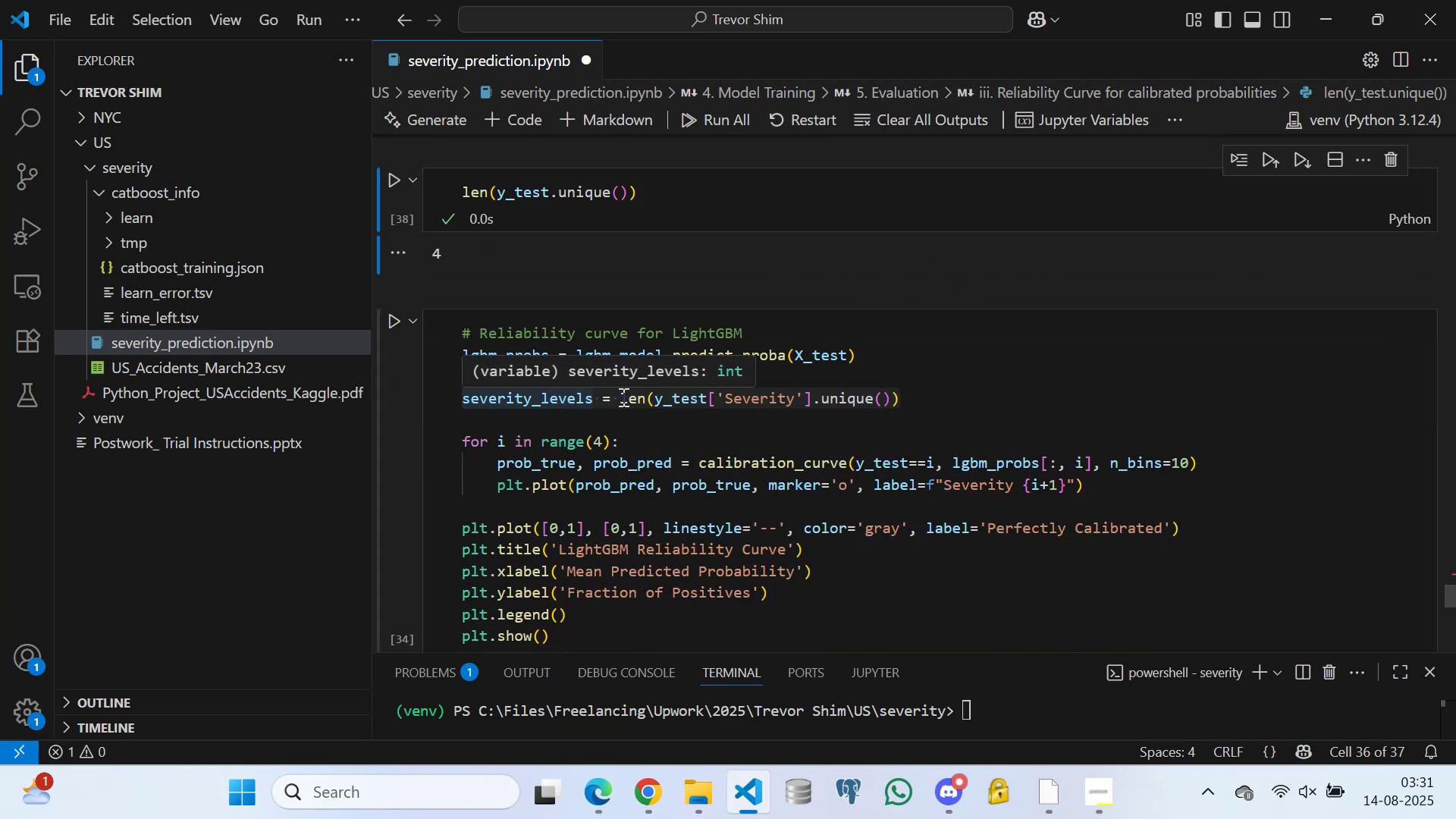 
left_click_drag(start_coordinate=[706, 396], to_coordinate=[756, 393])
 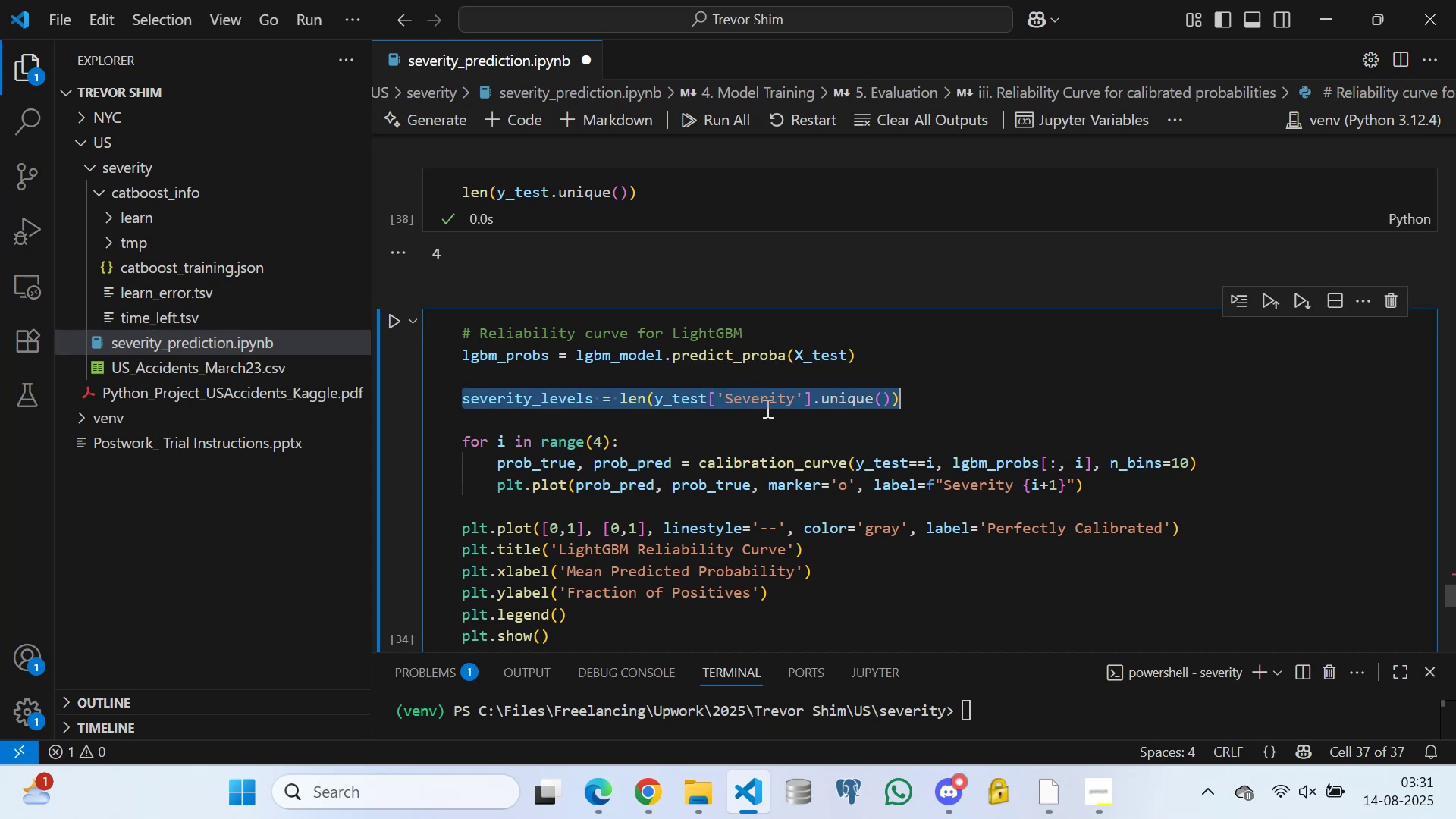 
left_click([780, 422])
 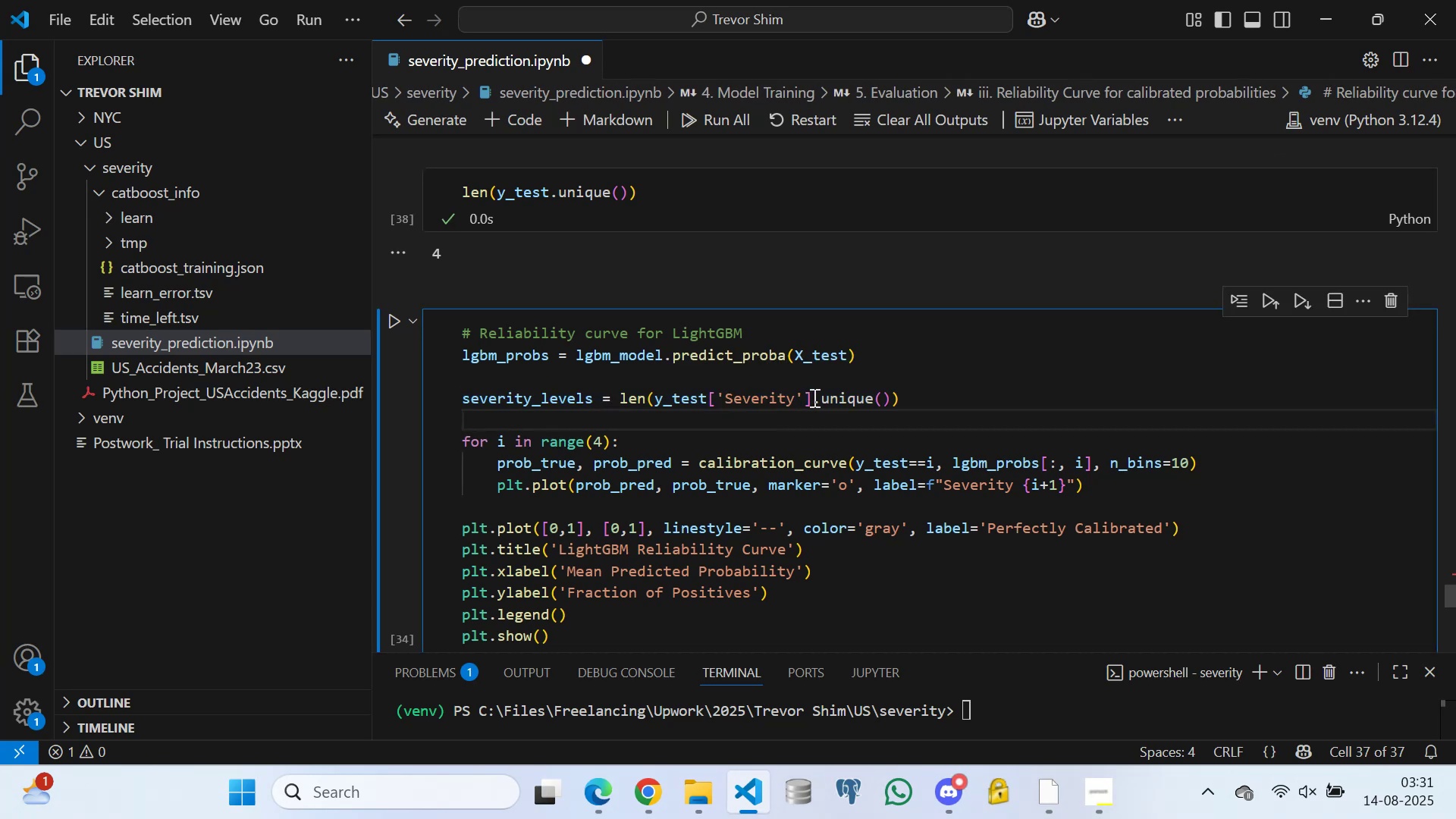 
left_click_drag(start_coordinate=[813, 397], to_coordinate=[709, 397])
 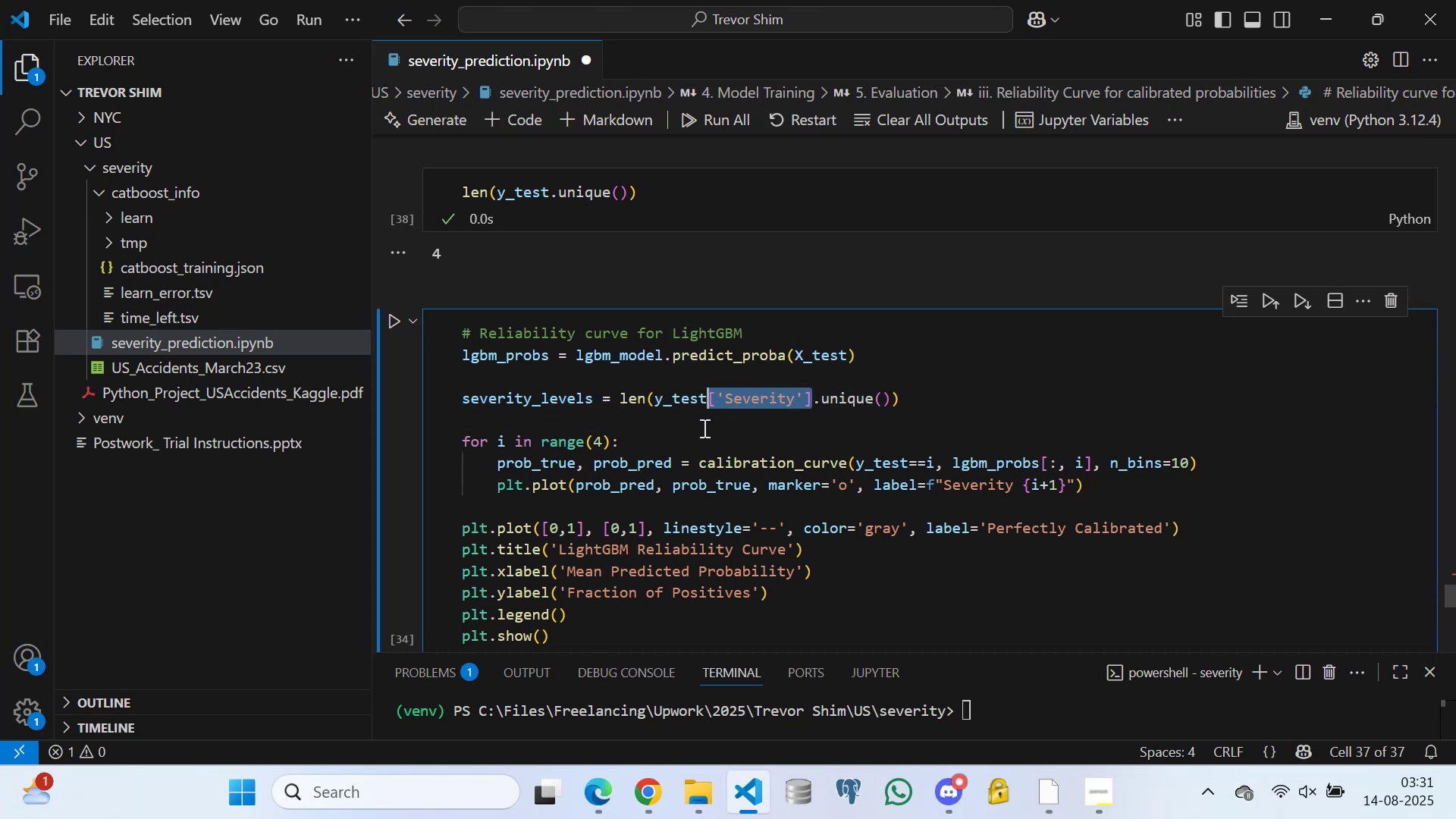 
key(Backspace)
 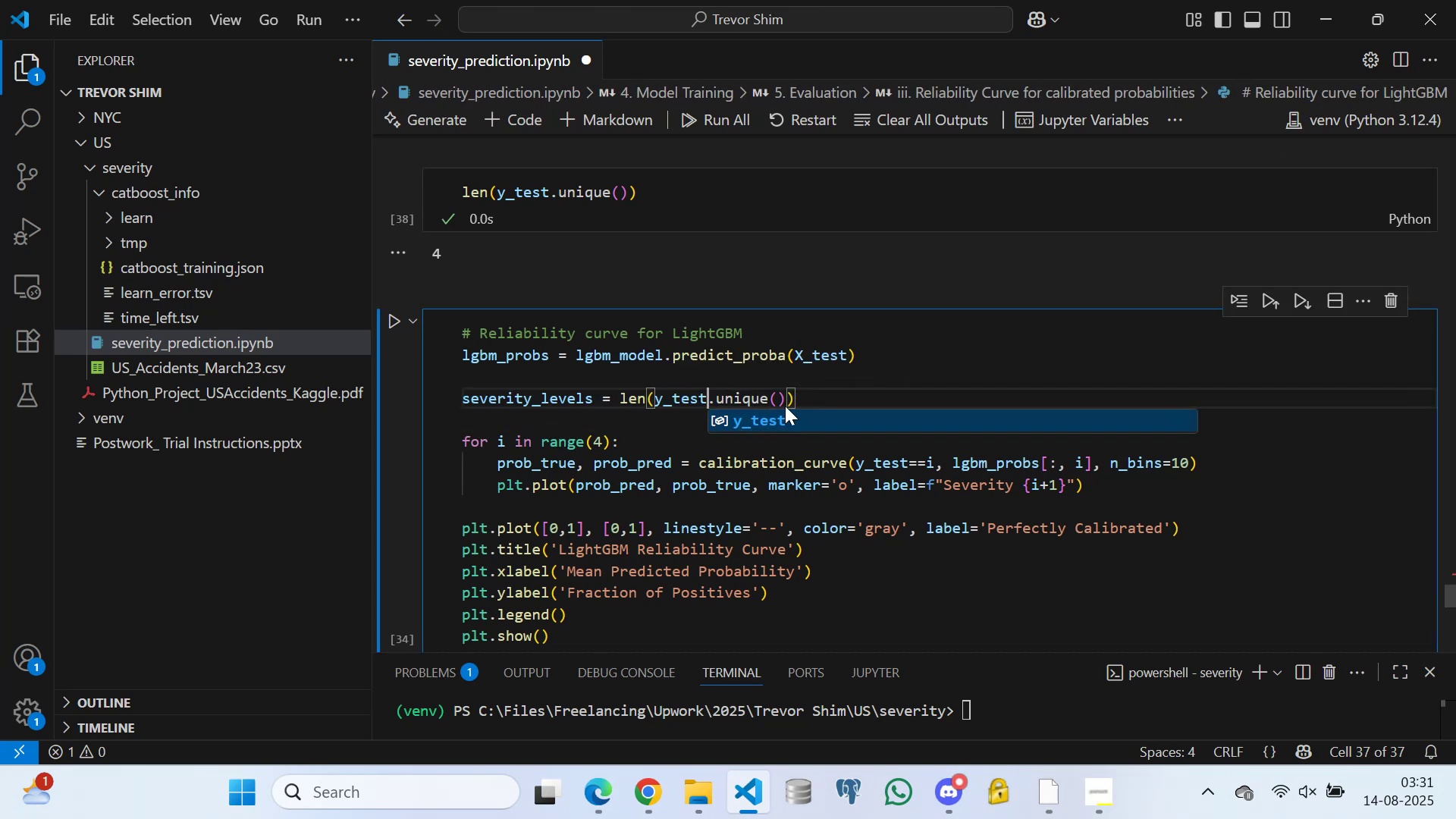 
left_click([815, 400])
 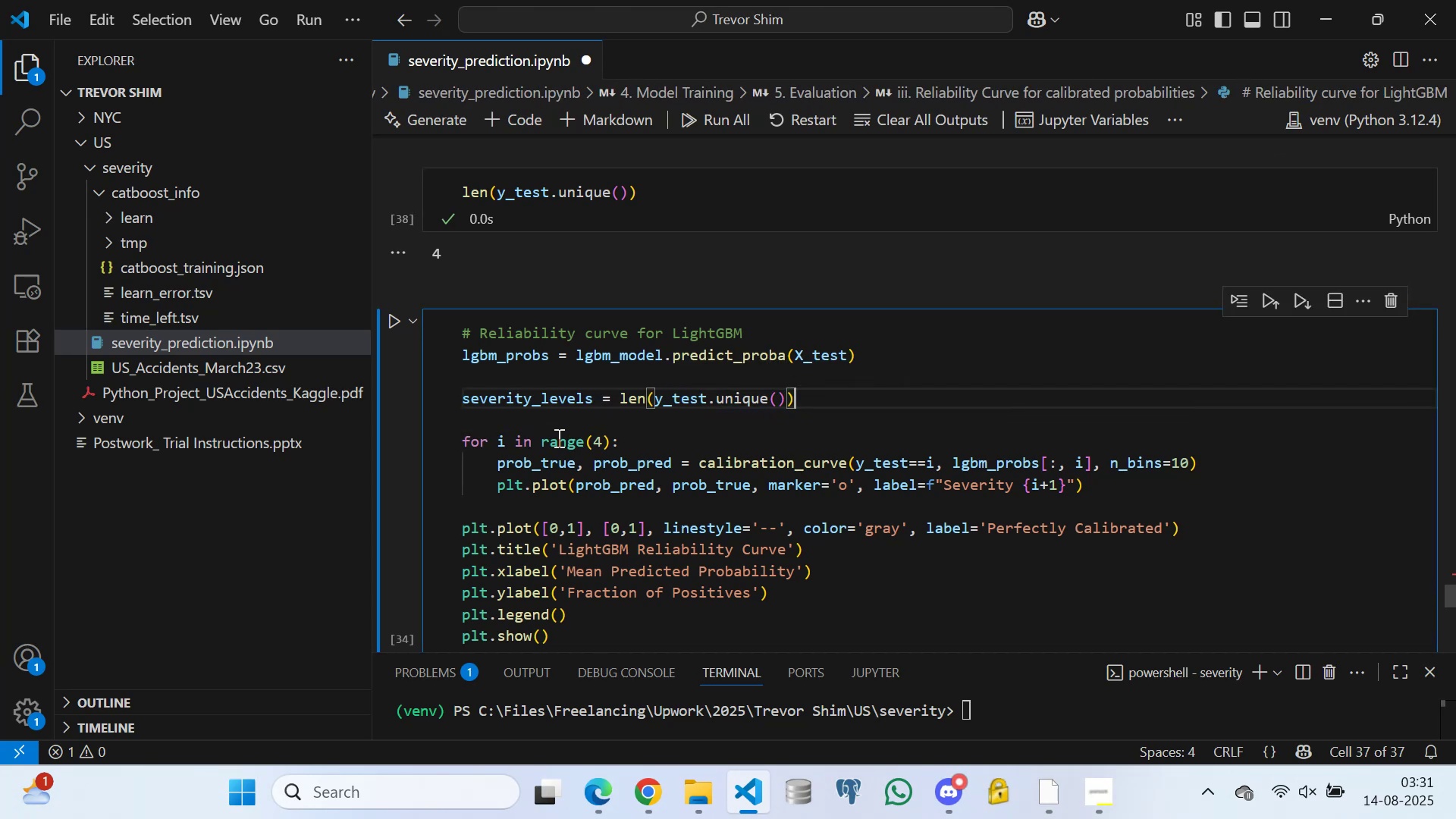 
scroll: coordinate [539, 387], scroll_direction: up, amount: 4.0
 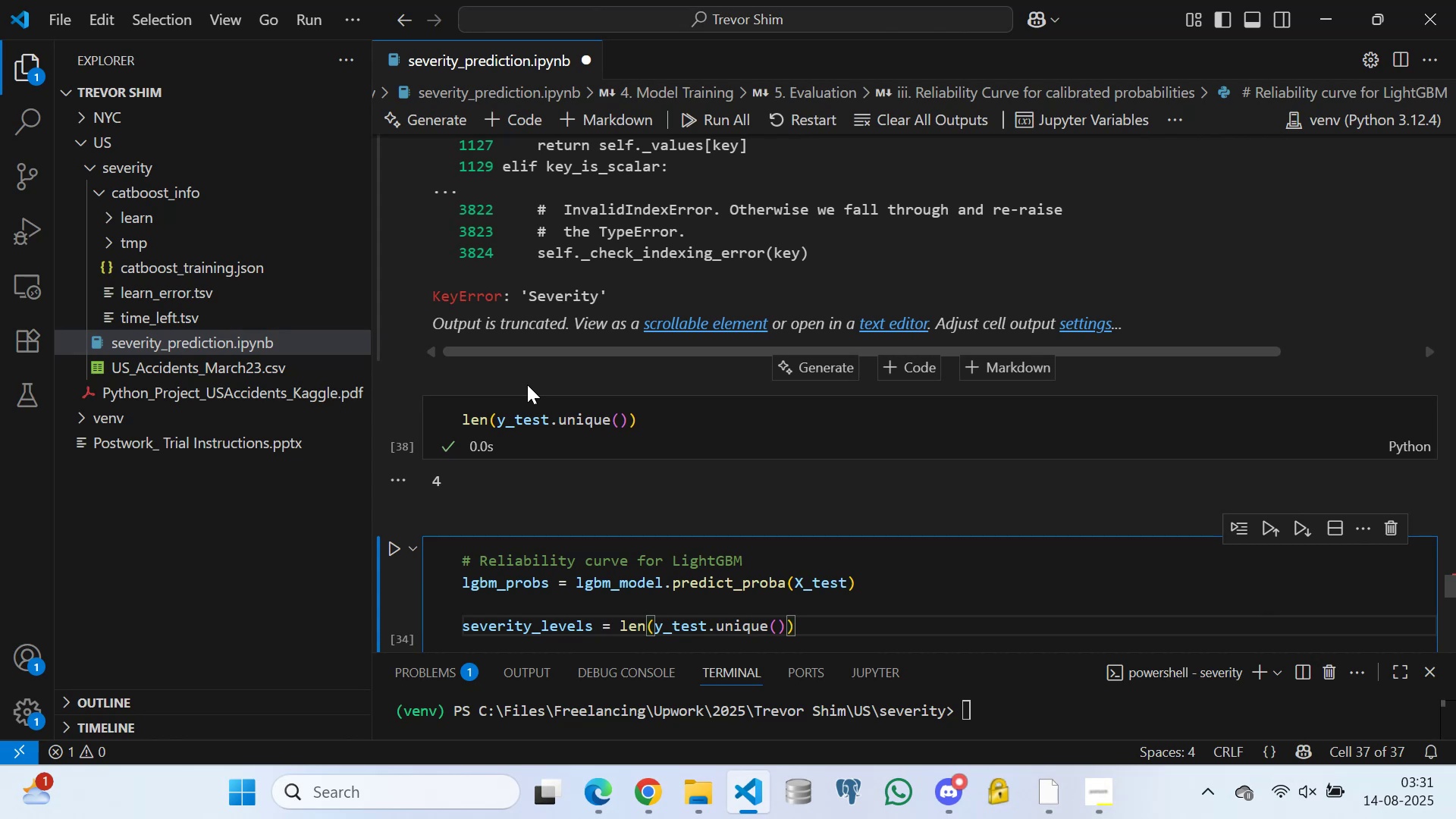 
scroll: coordinate [522, 399], scroll_direction: down, amount: 3.0
 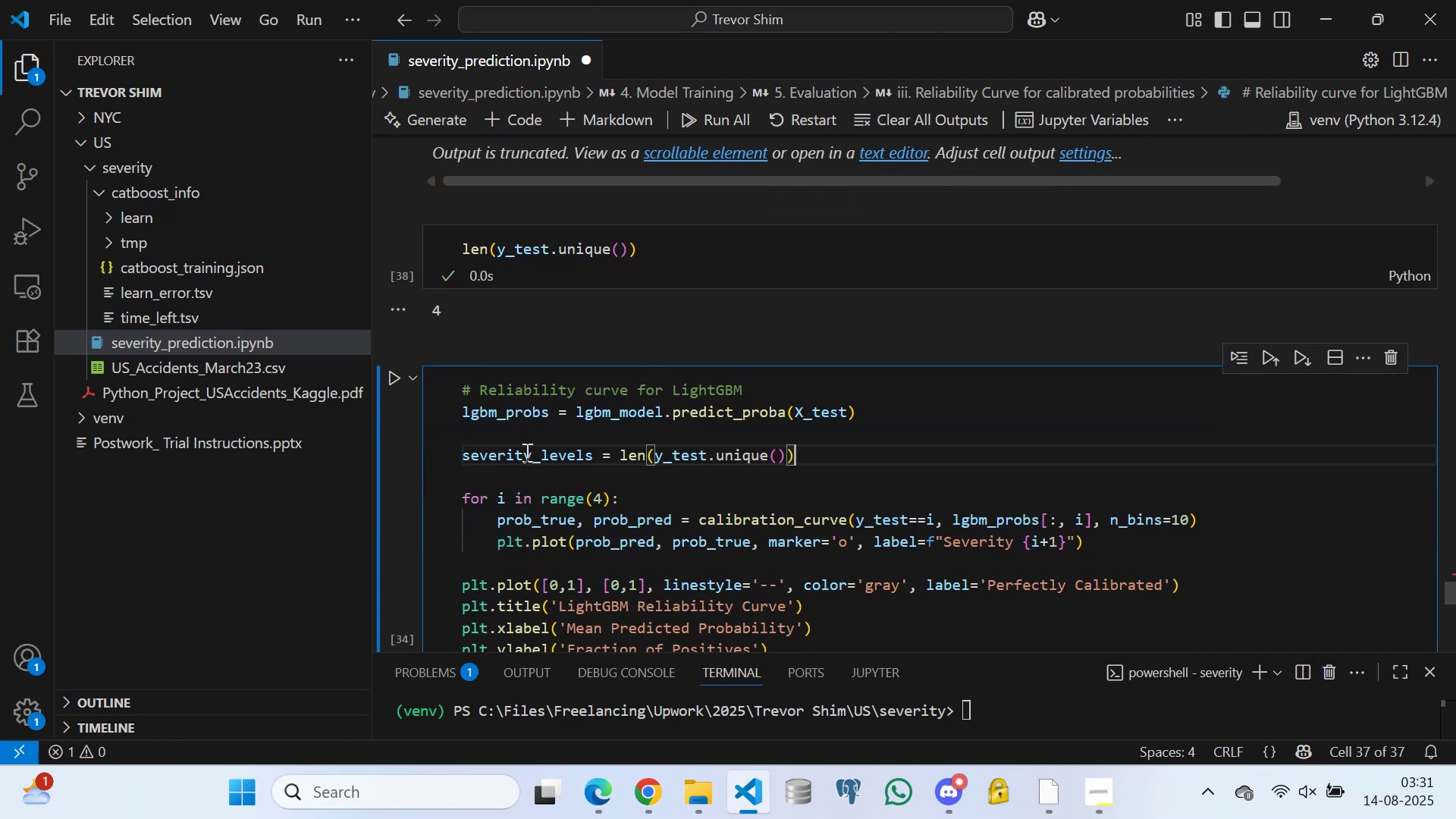 
left_click([529, 454])
 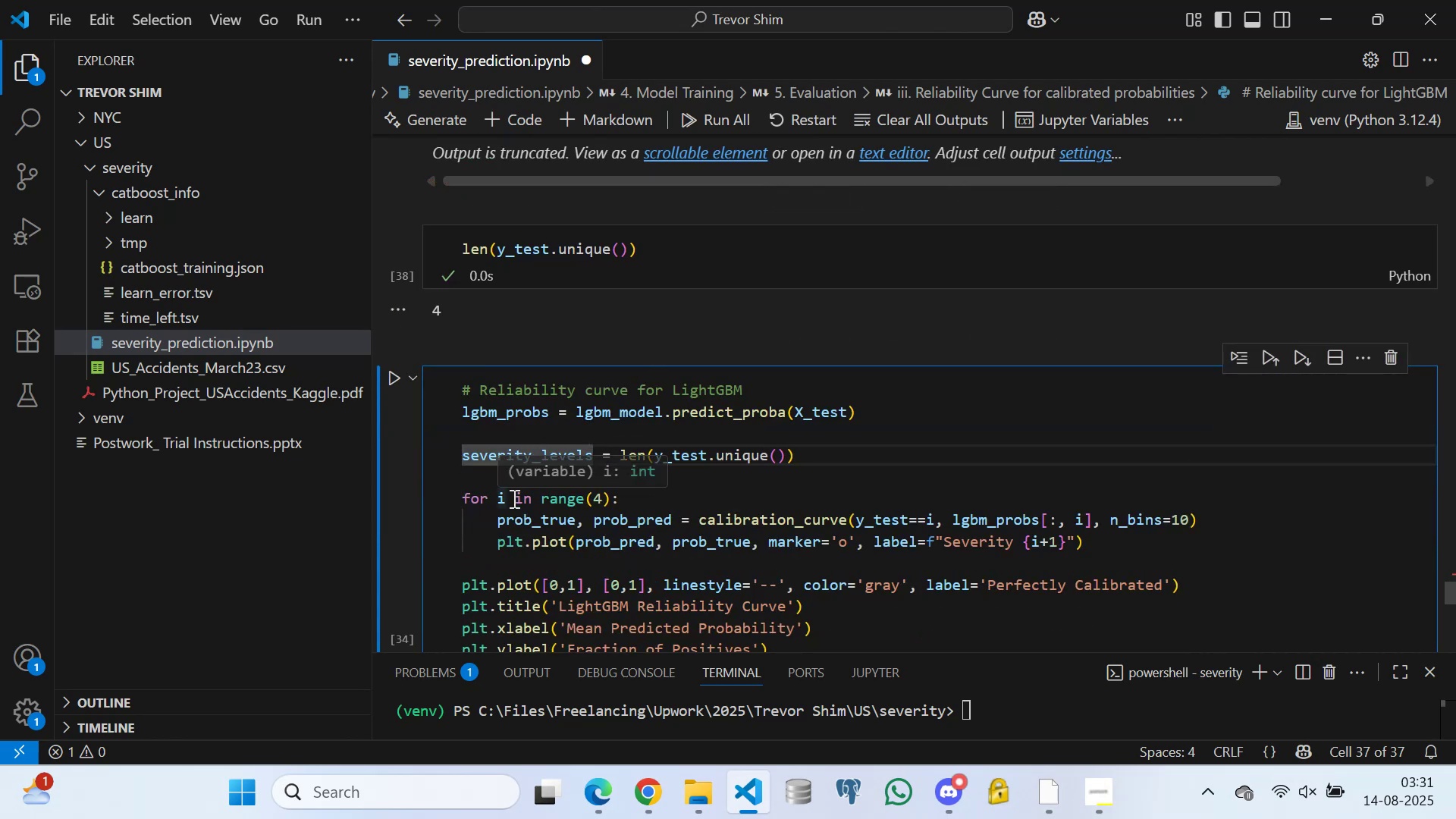 
key(Backspace)
 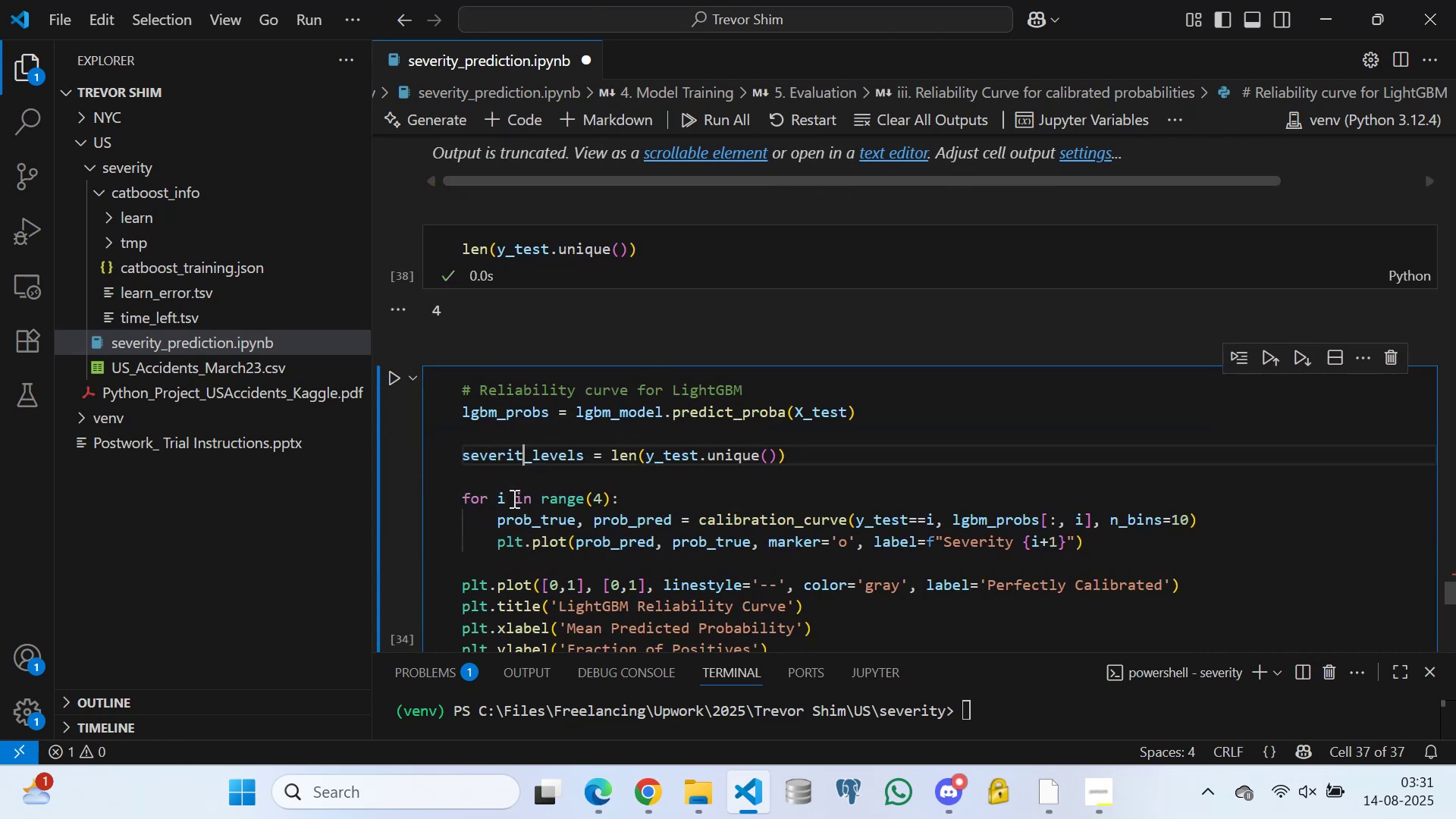 
key(Backspace)
 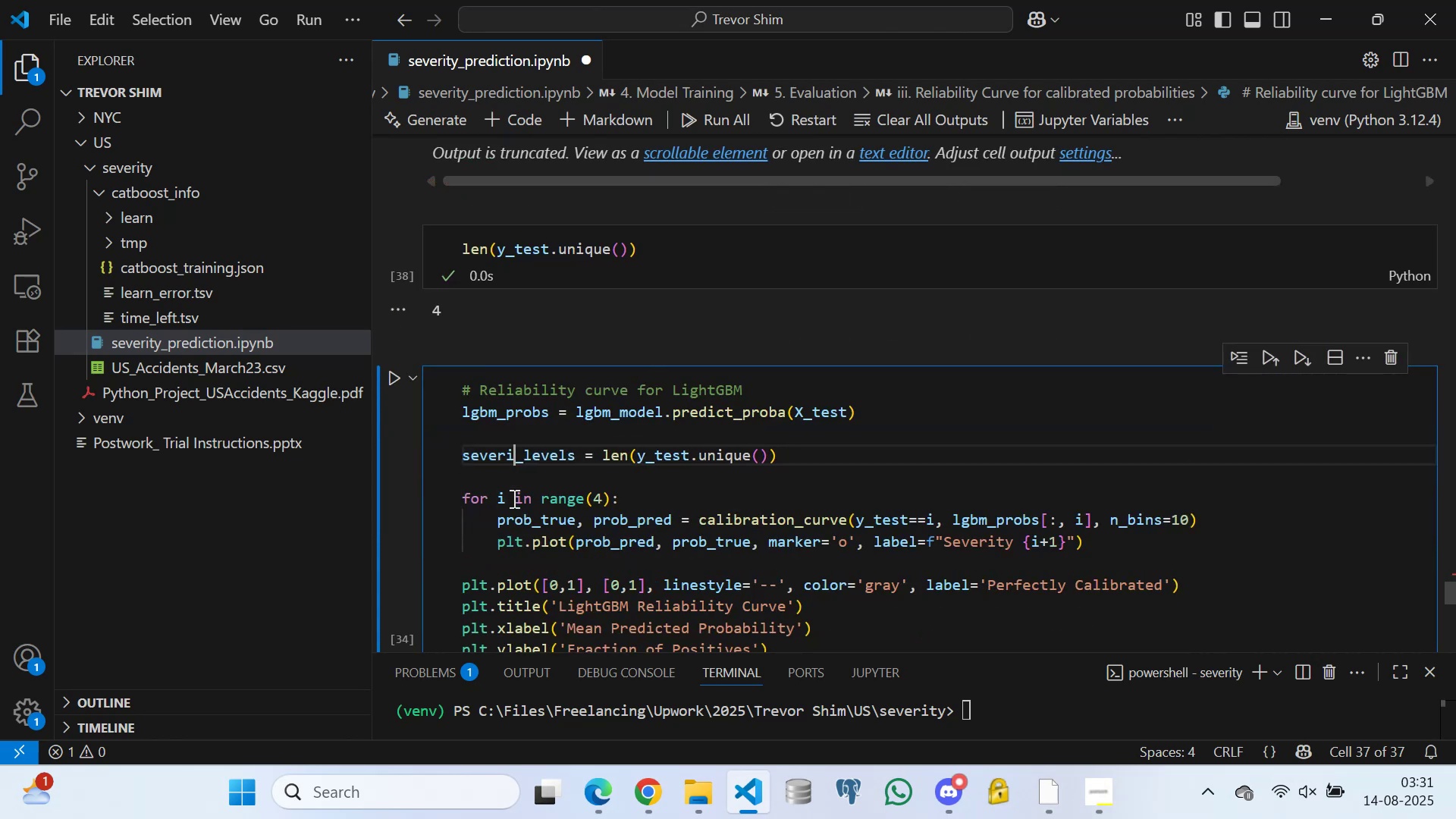 
key(Backspace)
 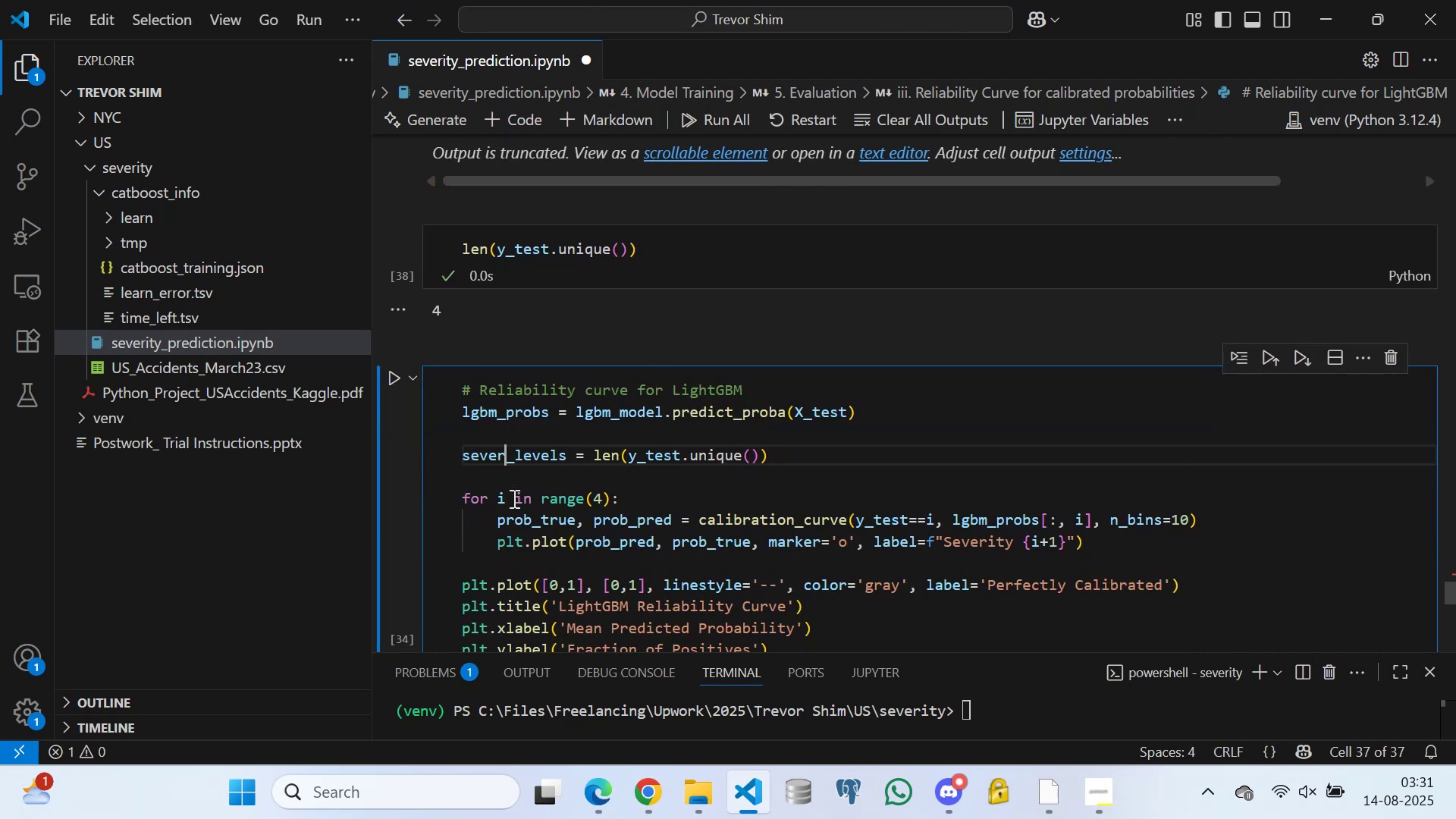 
key(Backspace)
 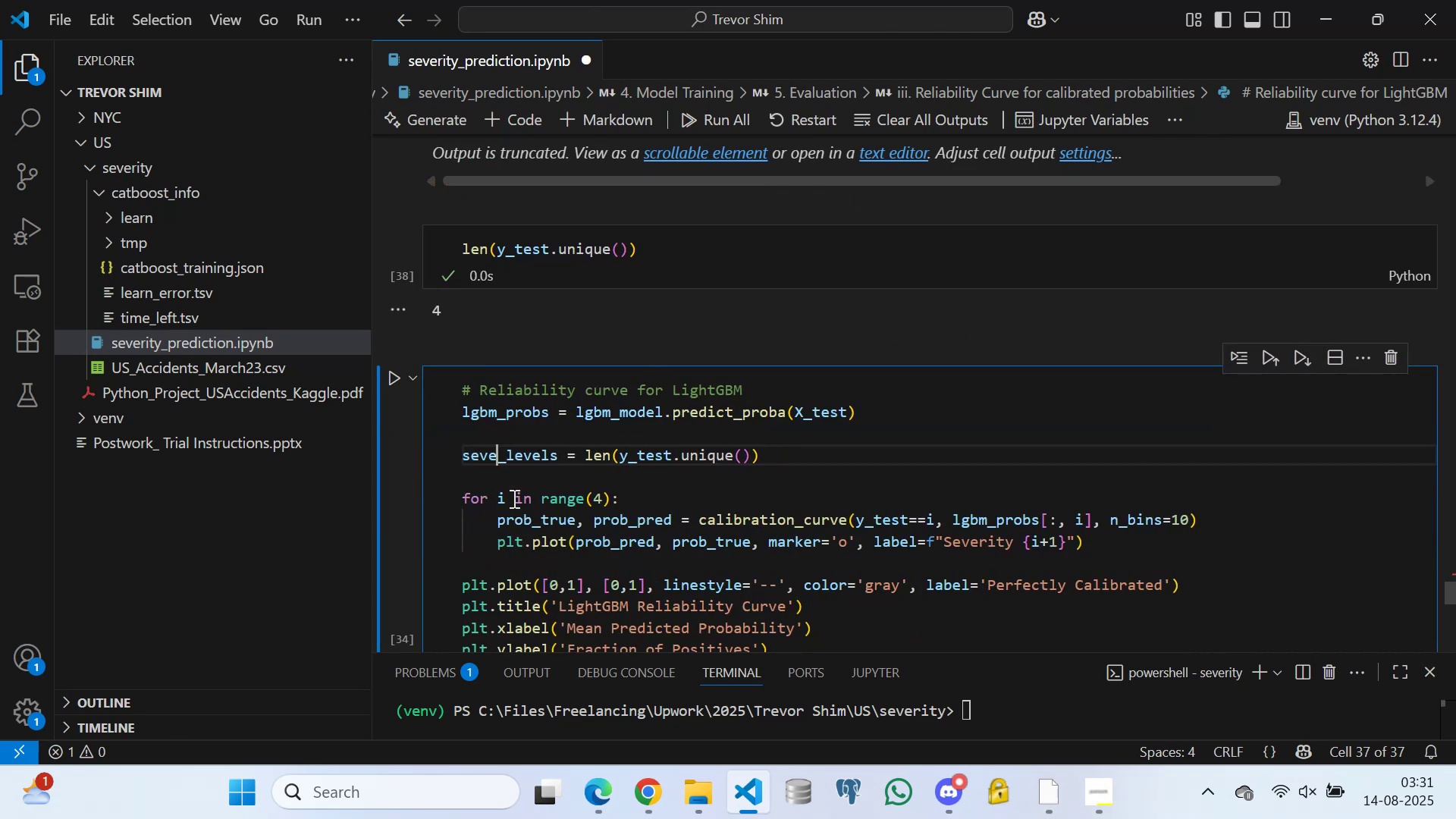 
key(Backspace)
 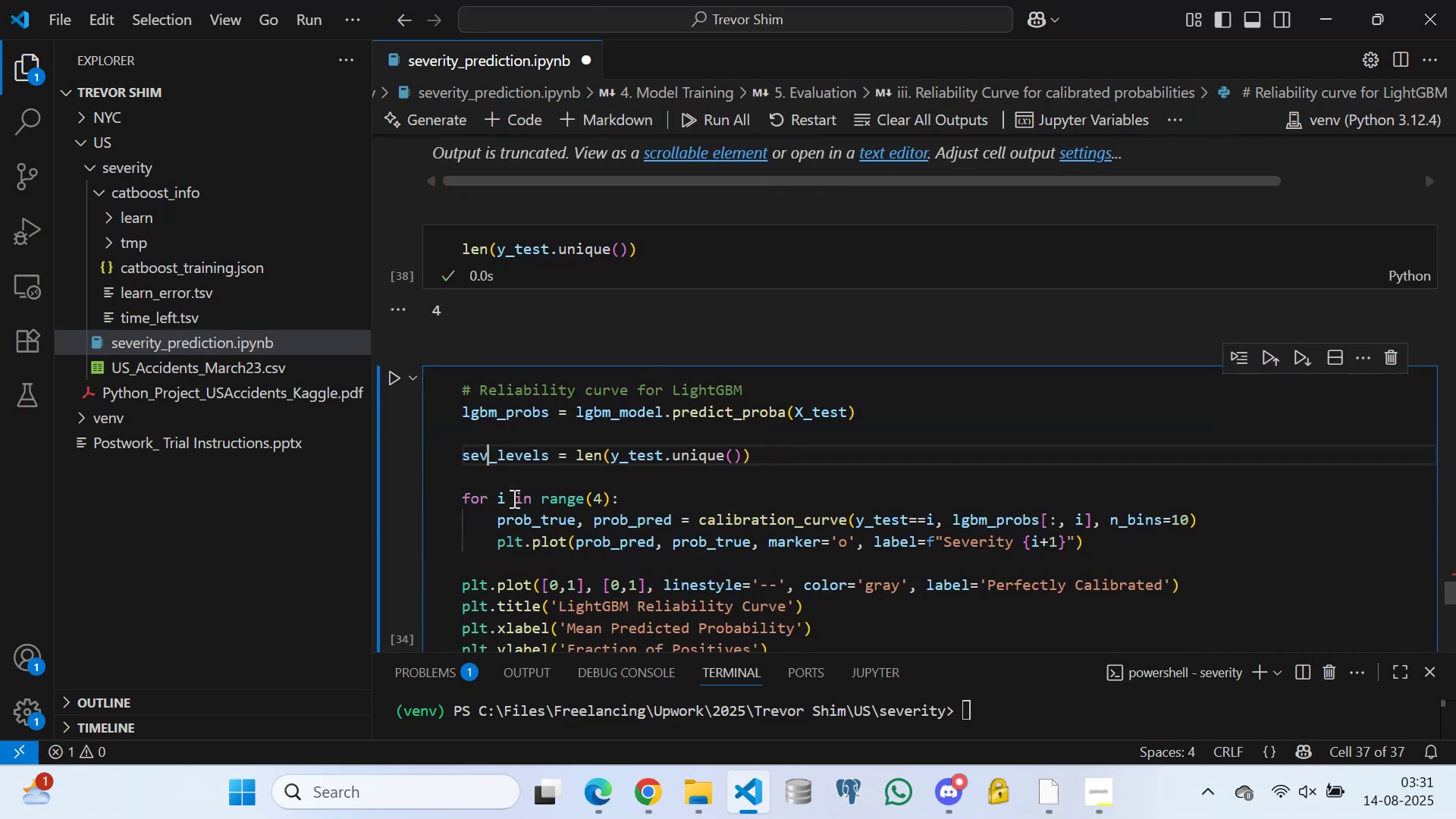 
key(Backspace)
 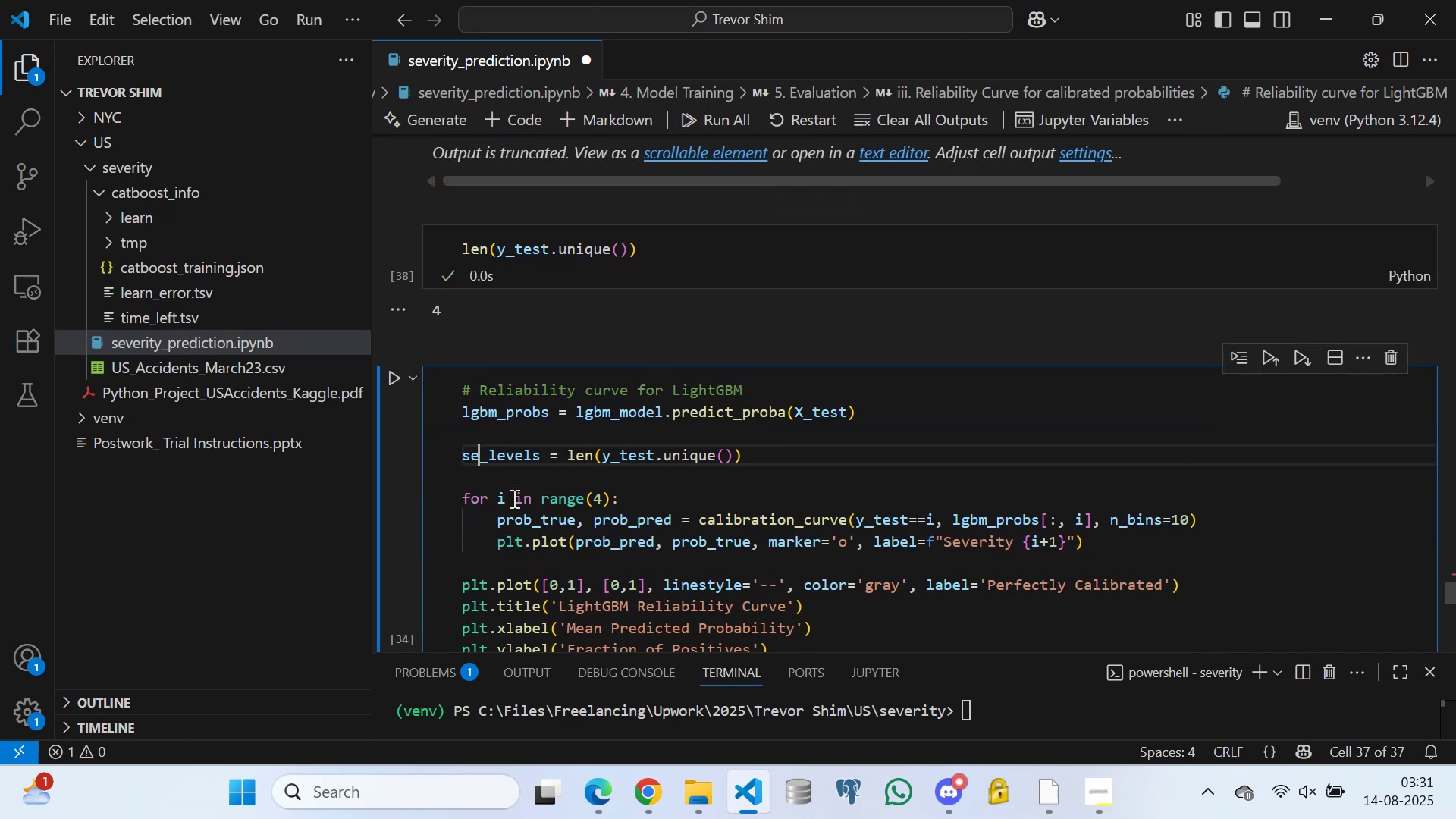 
key(Backspace)
 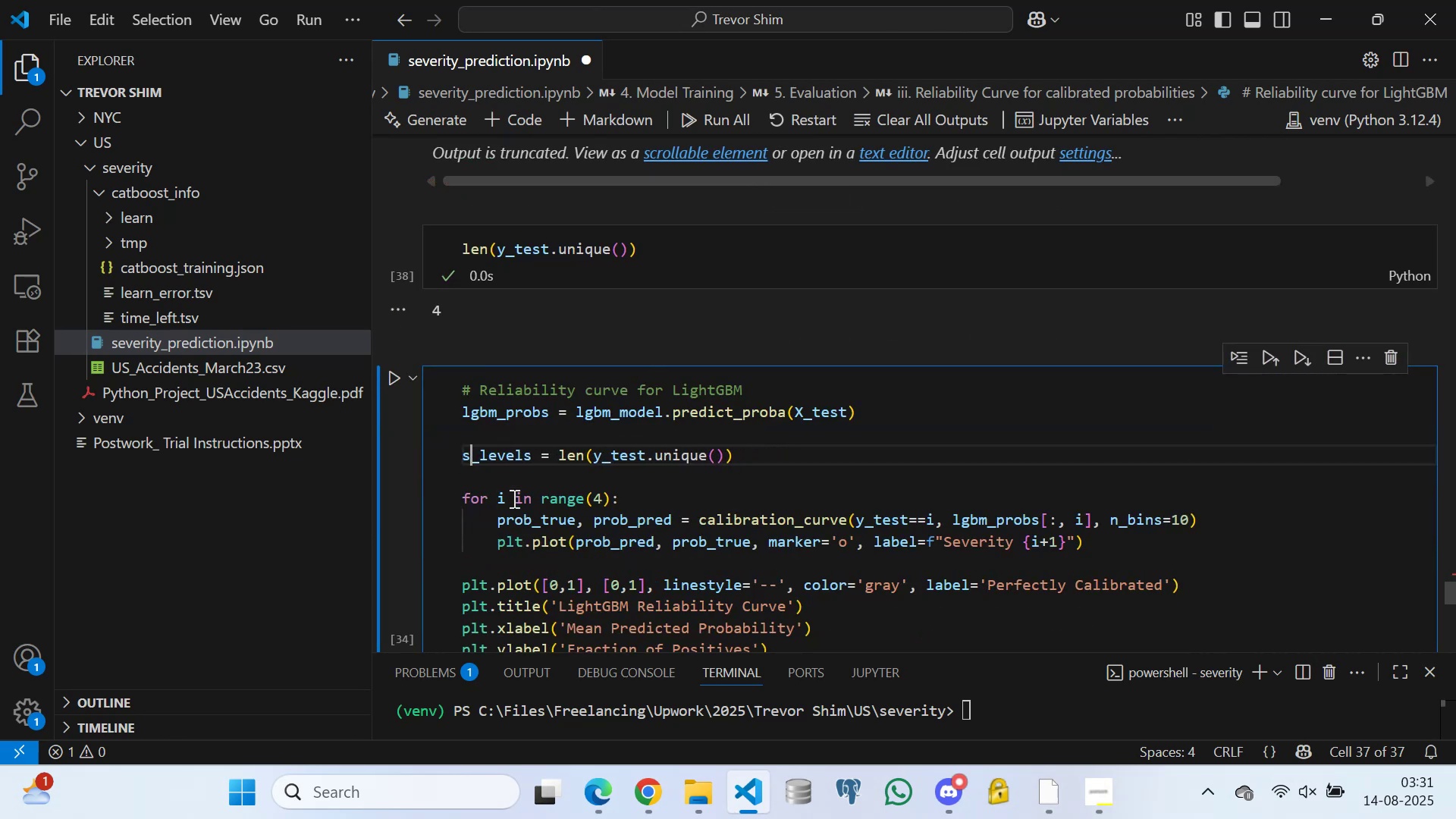 
key(Backspace)
 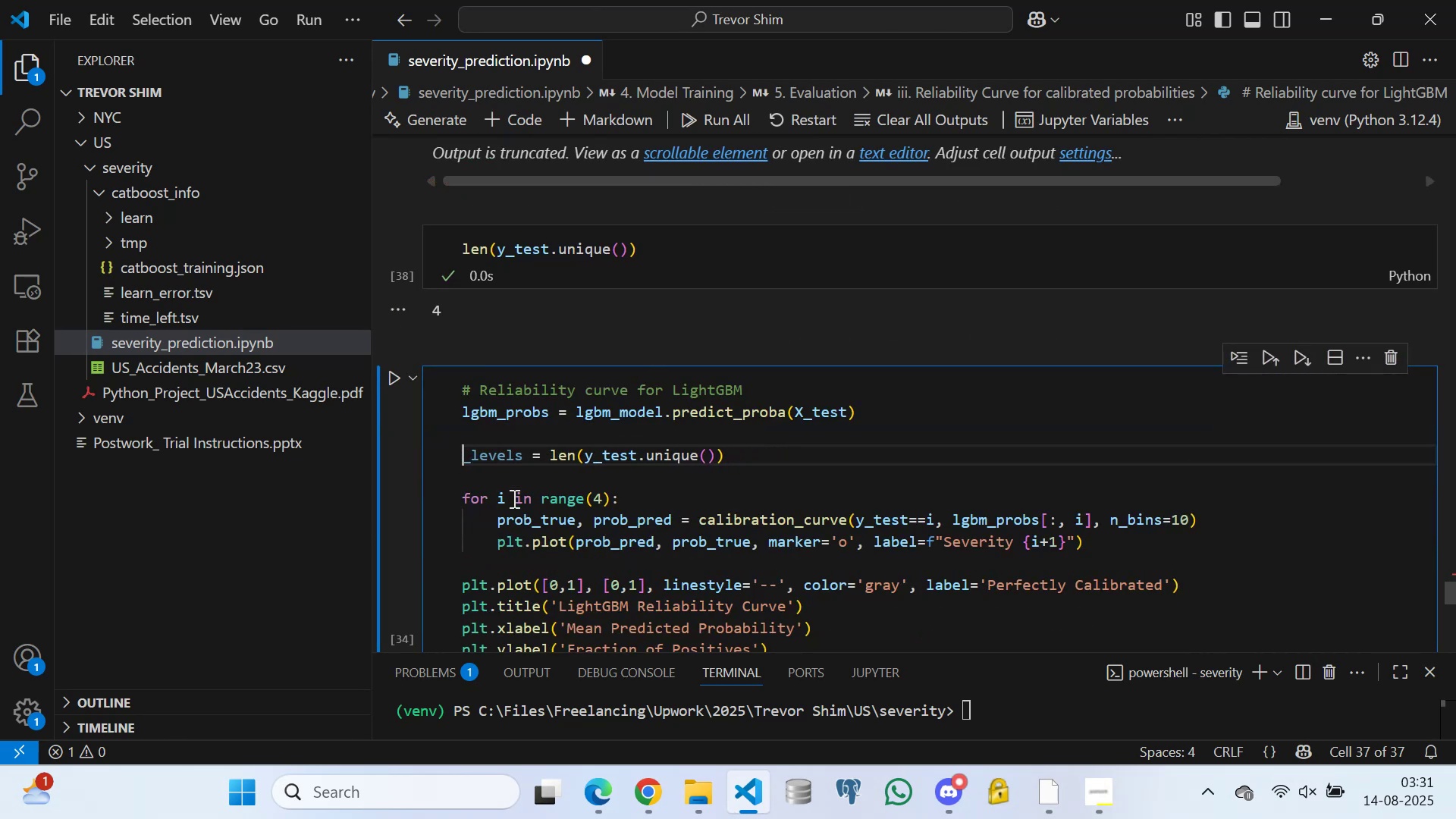 
key(N)
 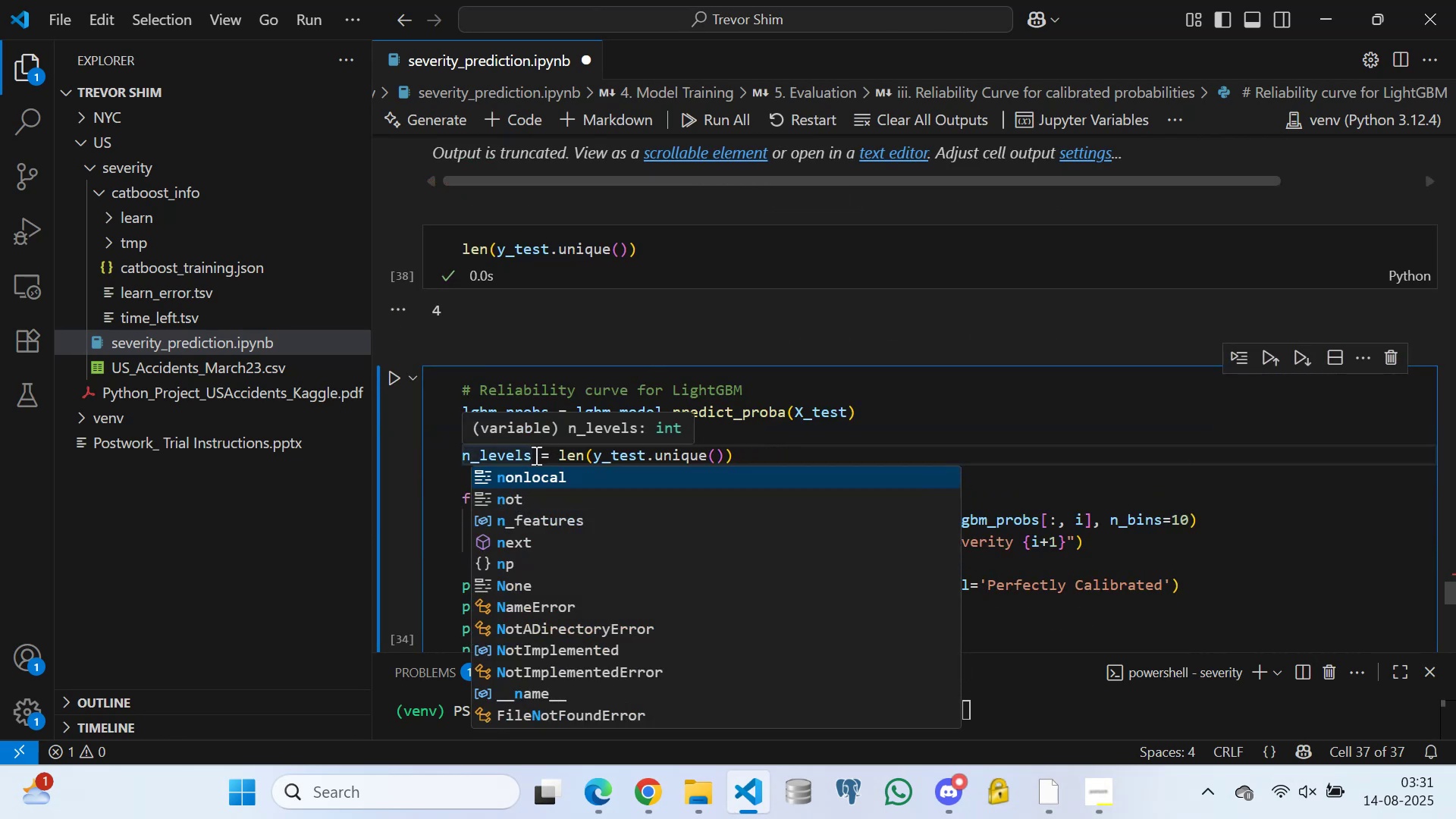 
key(Control+Z)
 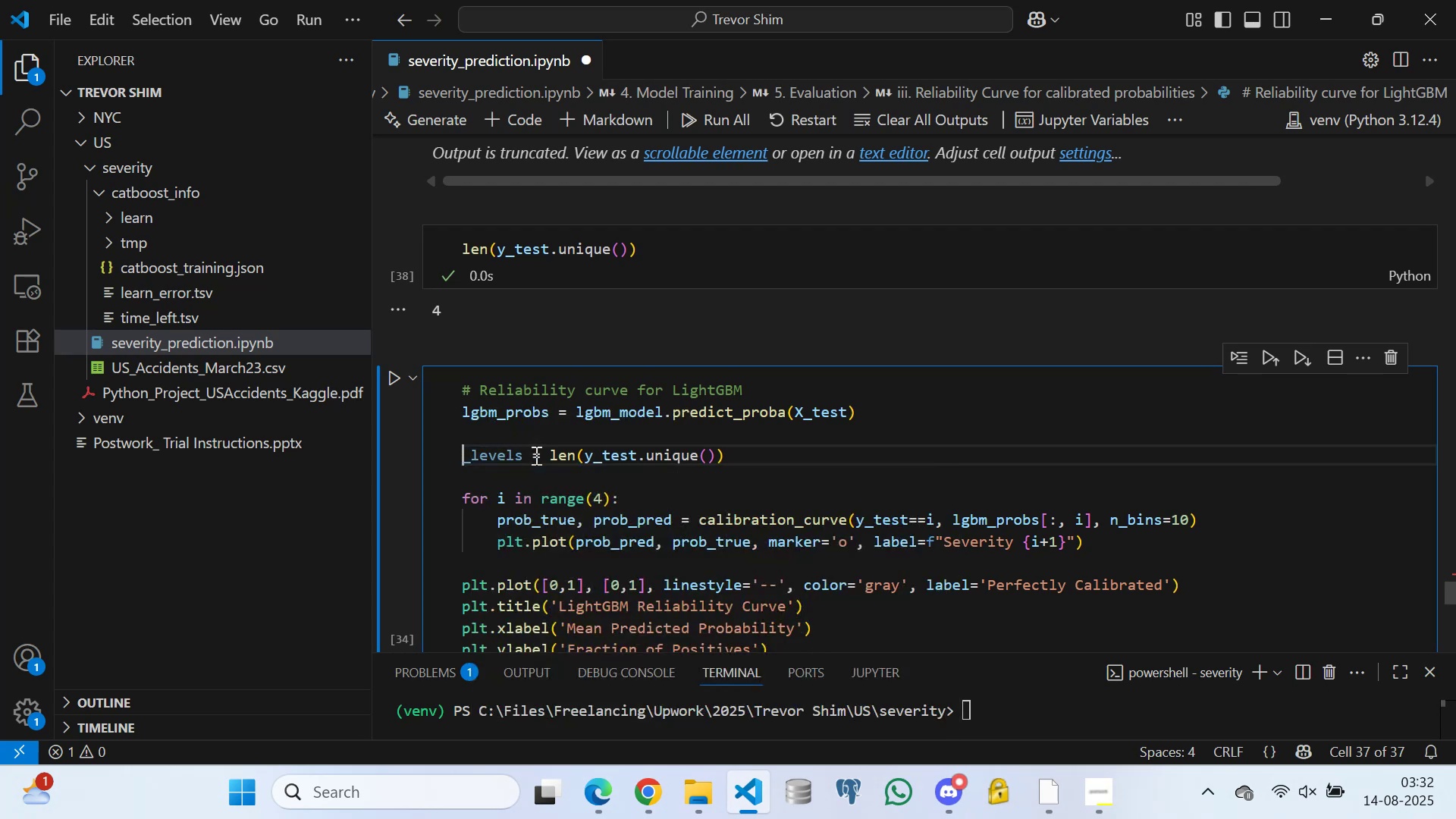 
key(Control+Z)
 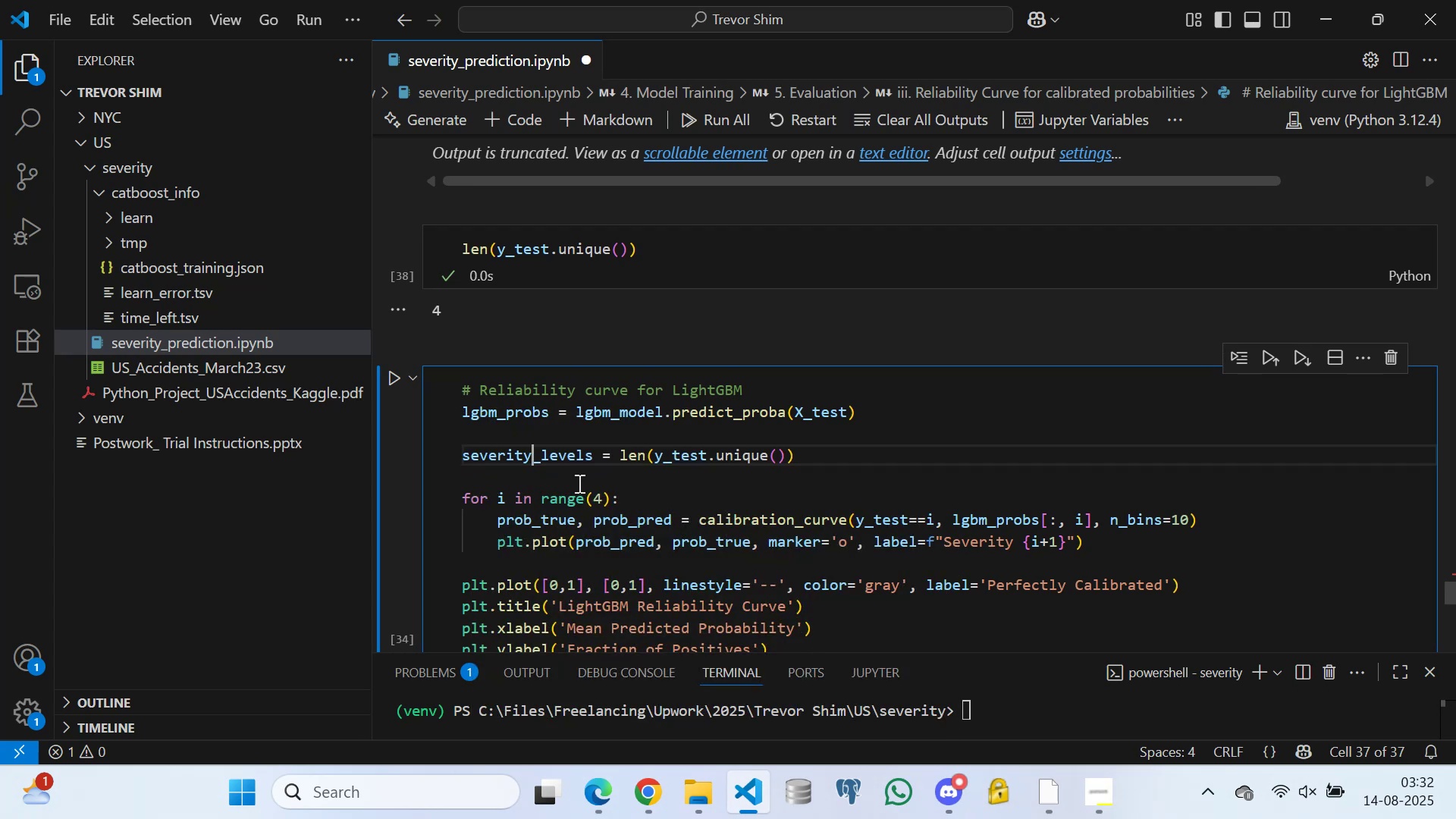 
left_click([592, 456])
 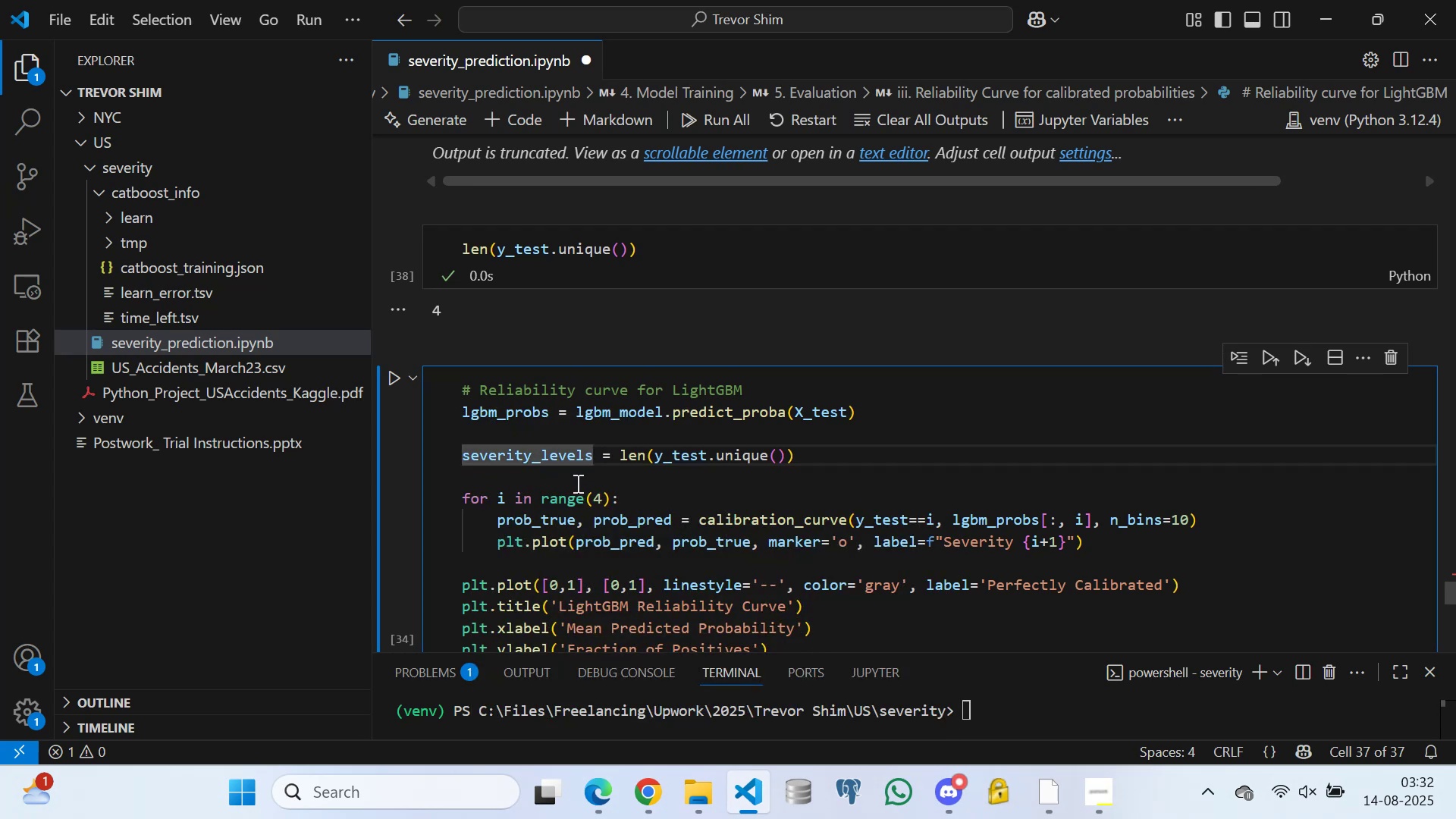 
type(_no)
 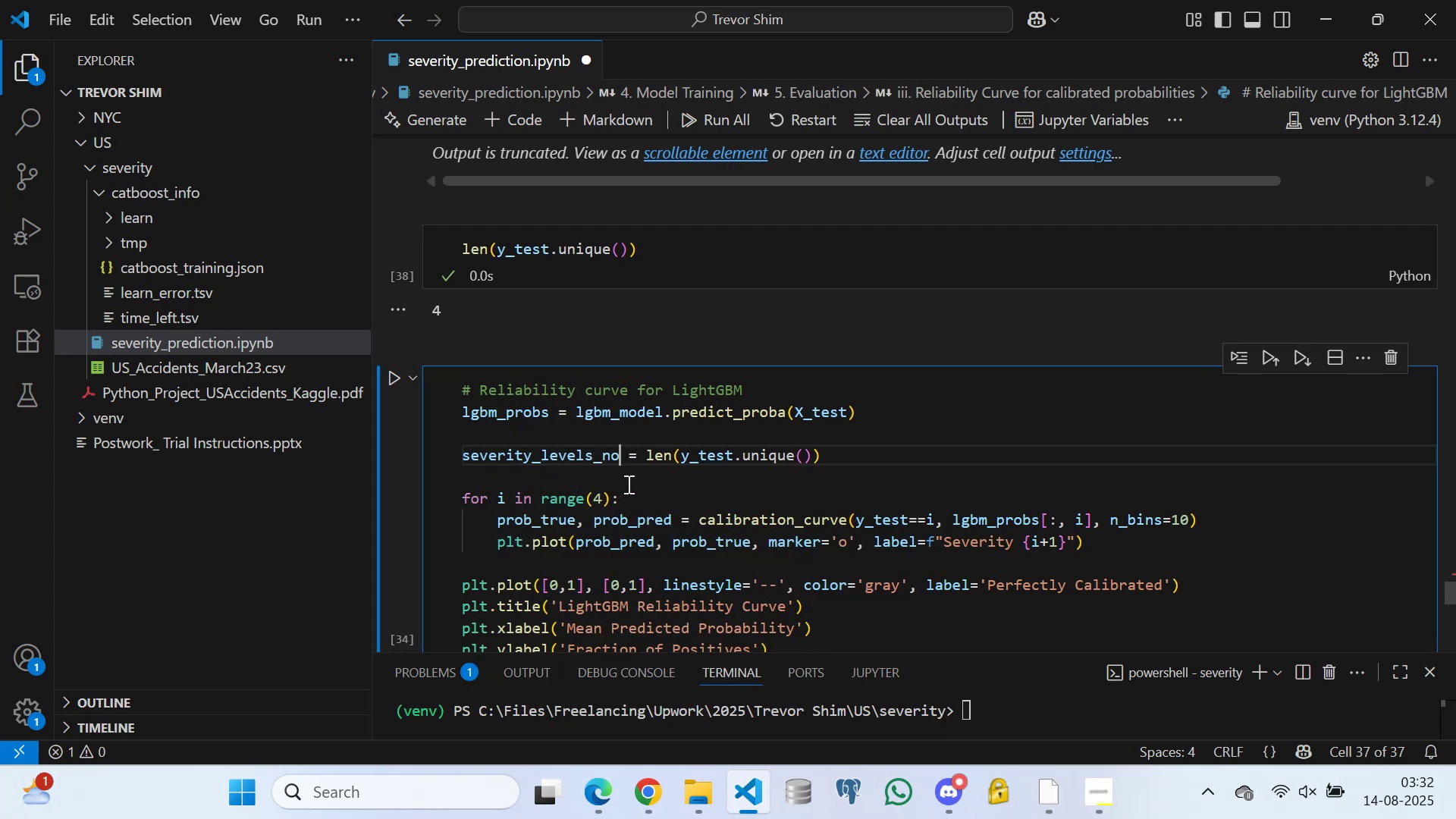 
left_click([623, 474])
 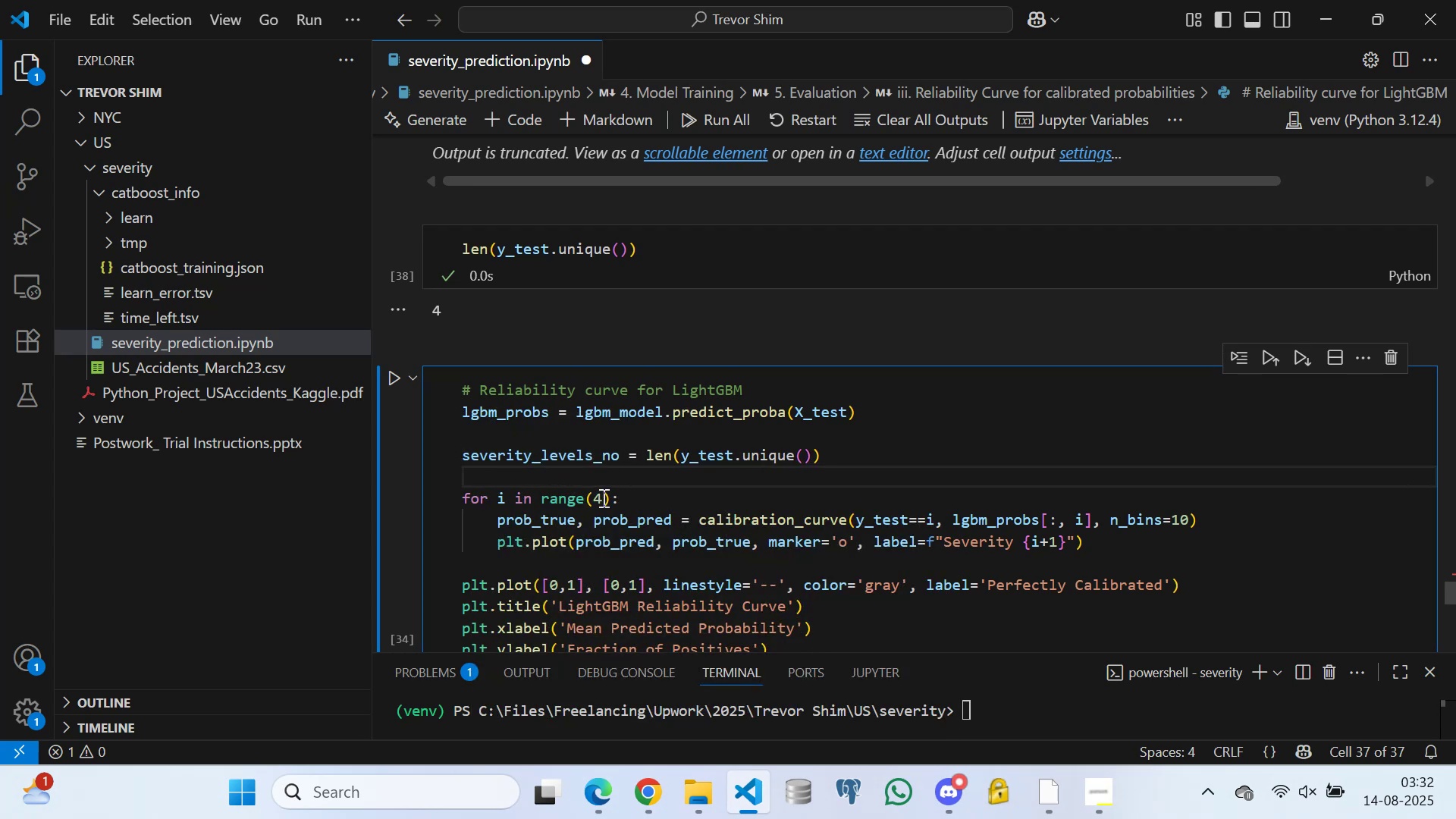 
left_click([602, 497])
 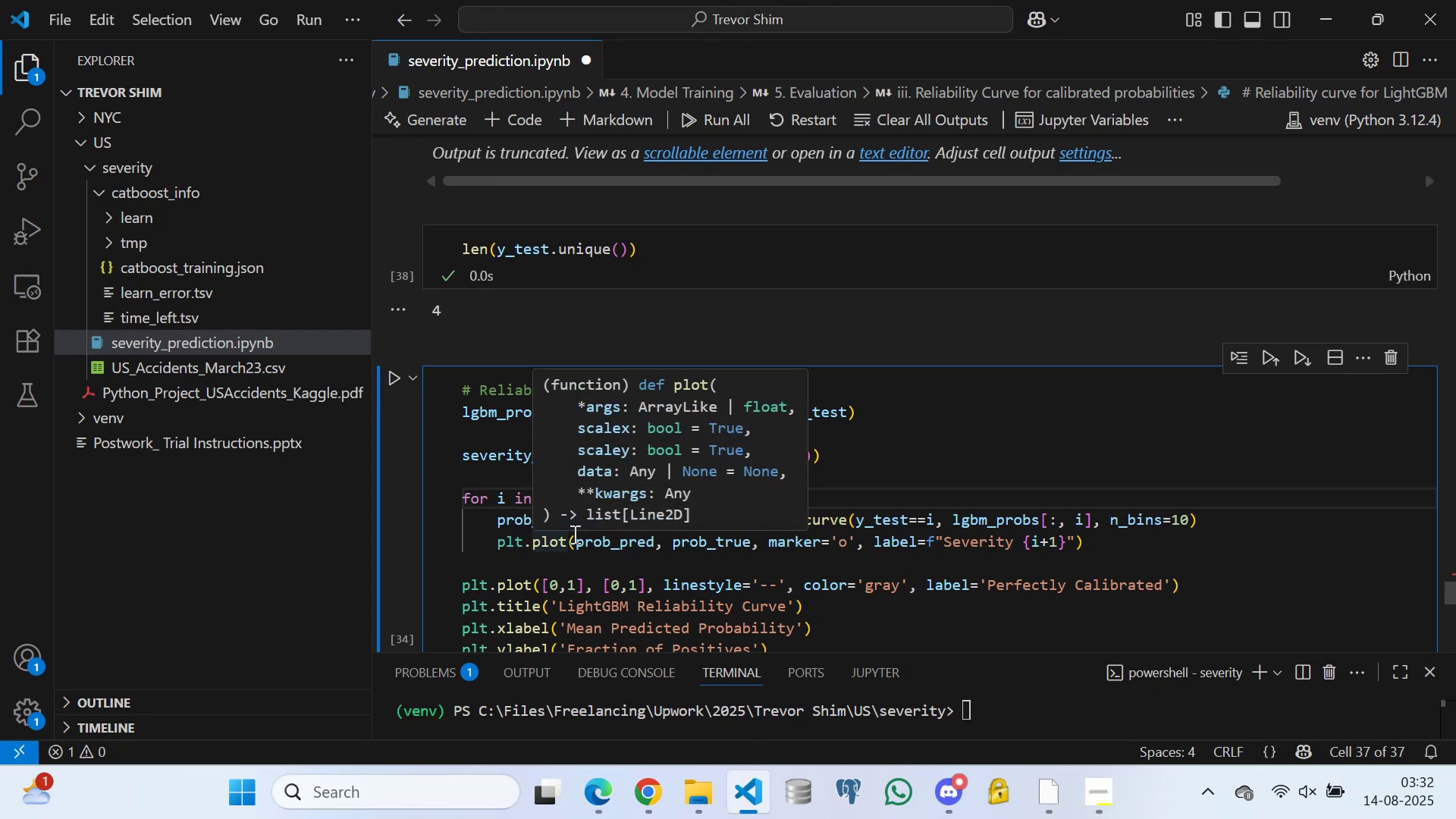 
key(Backspace)
type(sev)
 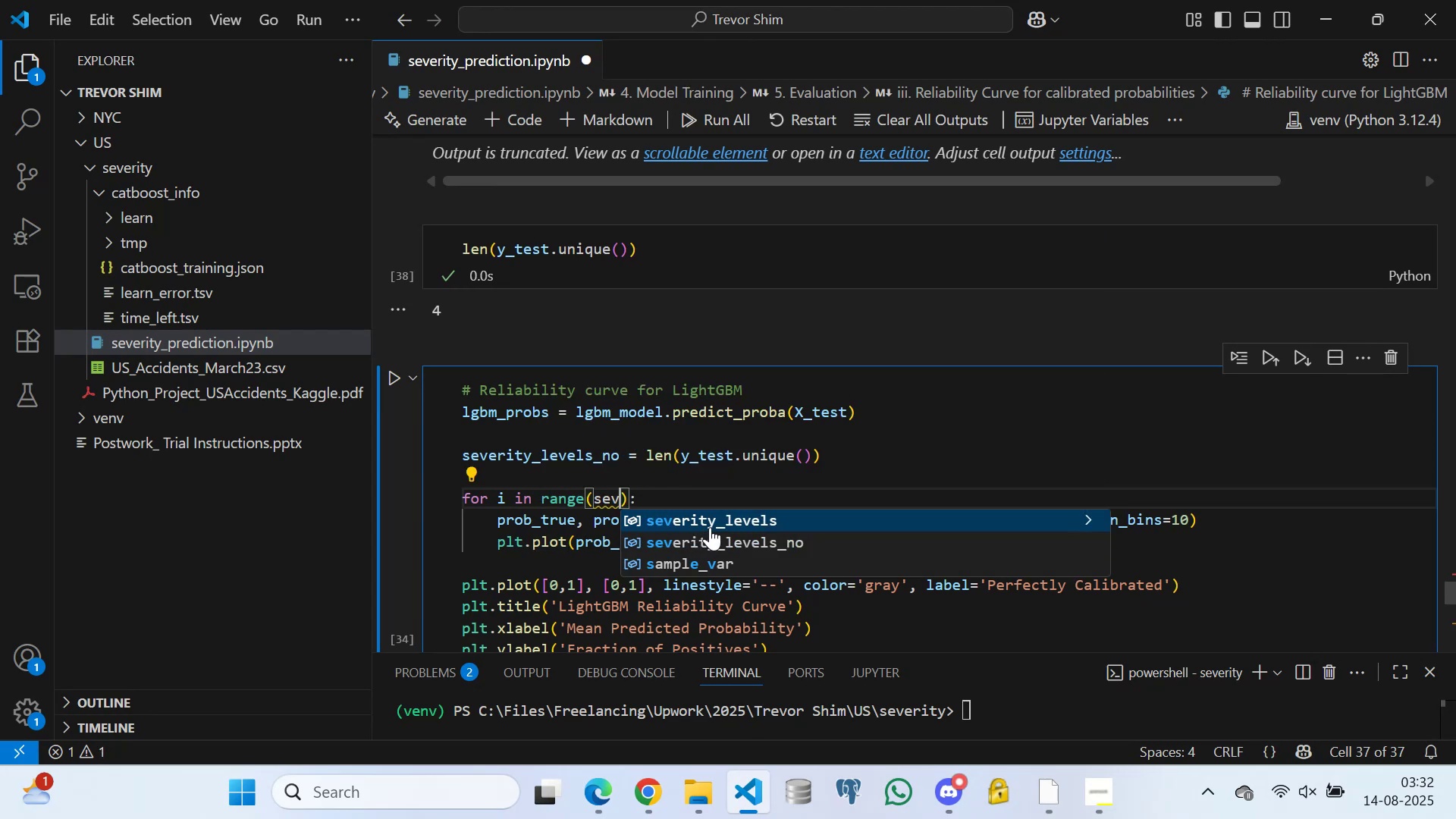 
left_click([723, 541])
 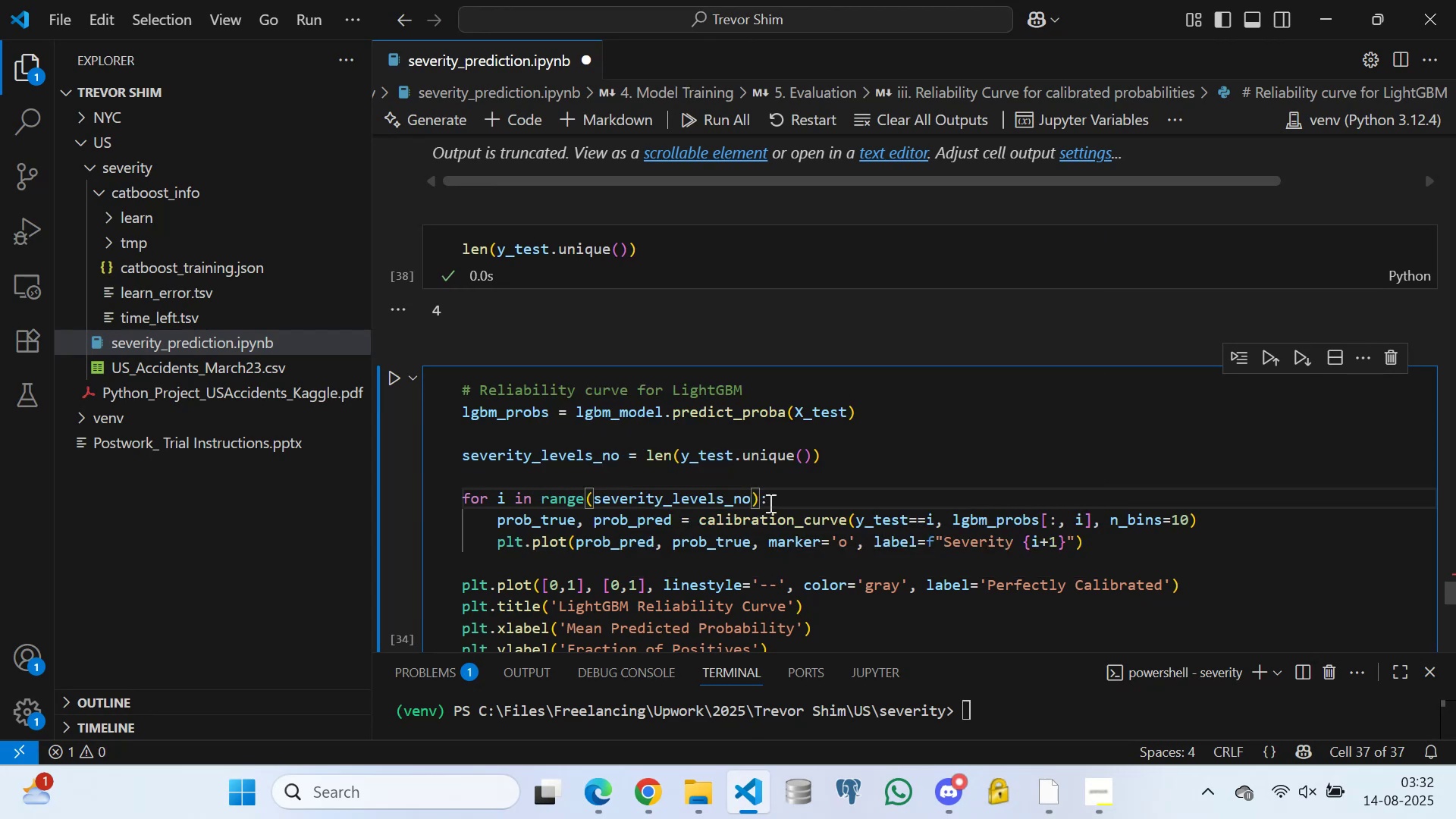 
left_click([773, 497])
 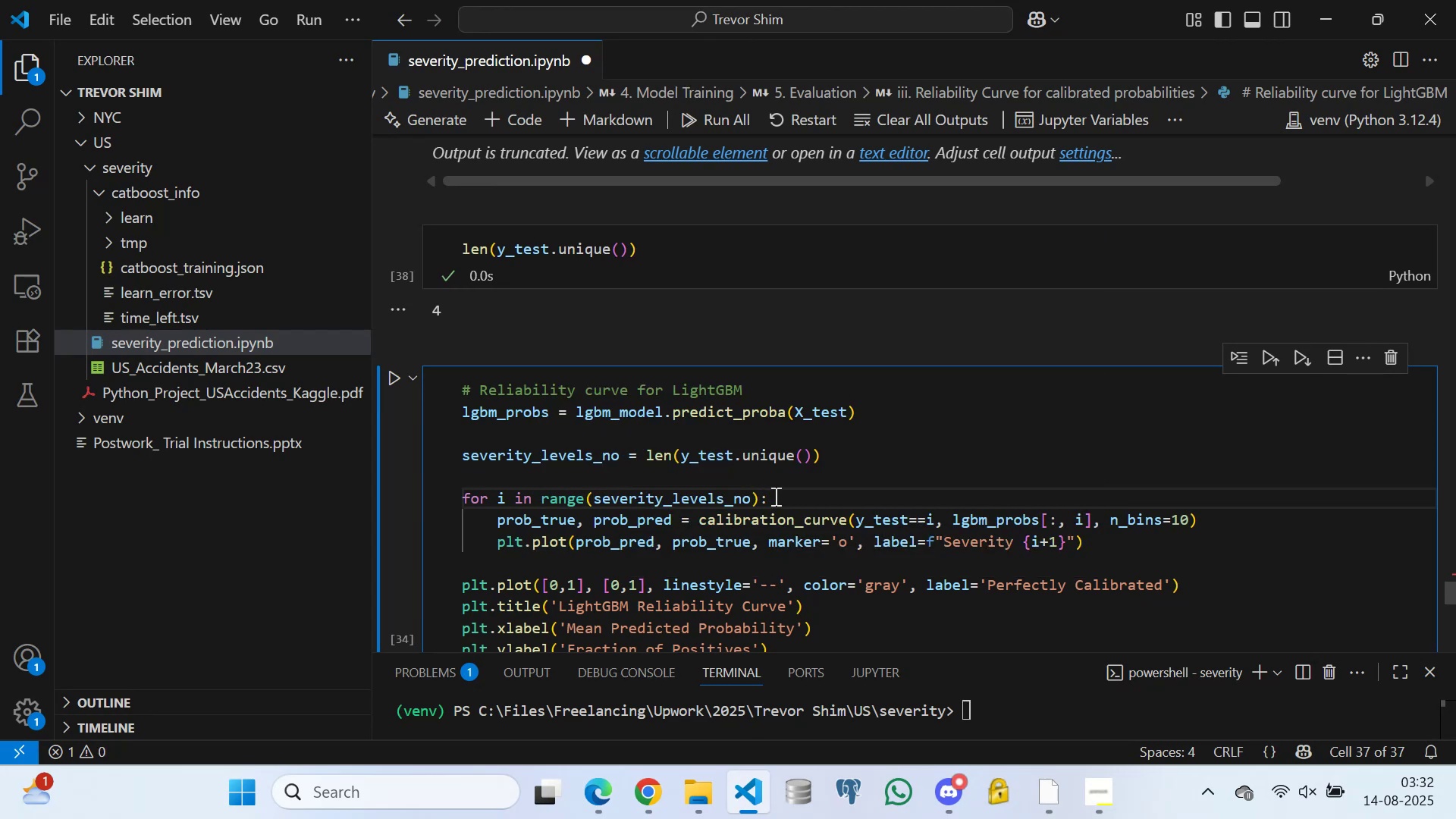 
key(Control+S)
 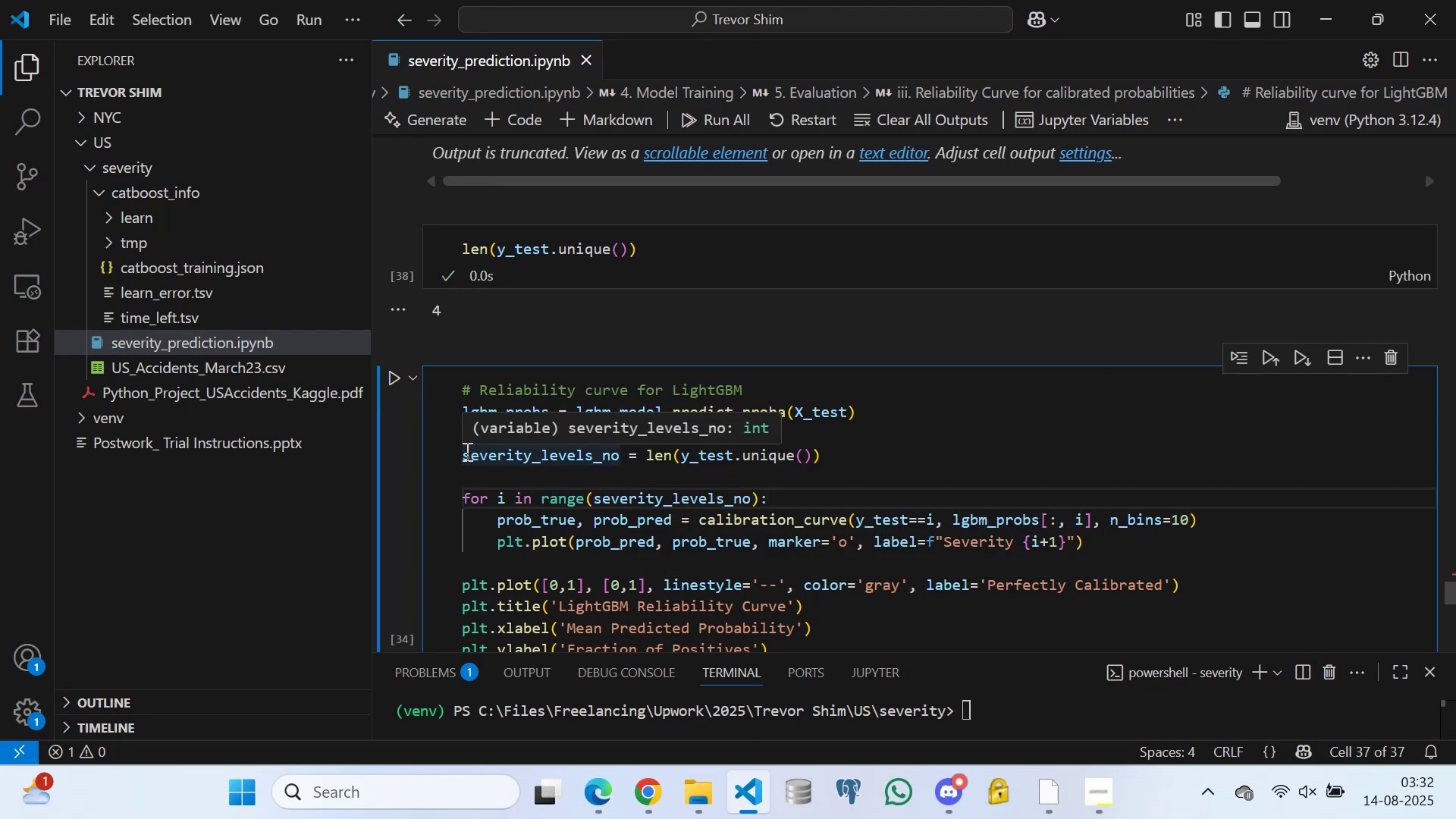 
left_click_drag(start_coordinate=[463, 454], to_coordinate=[835, 463])
 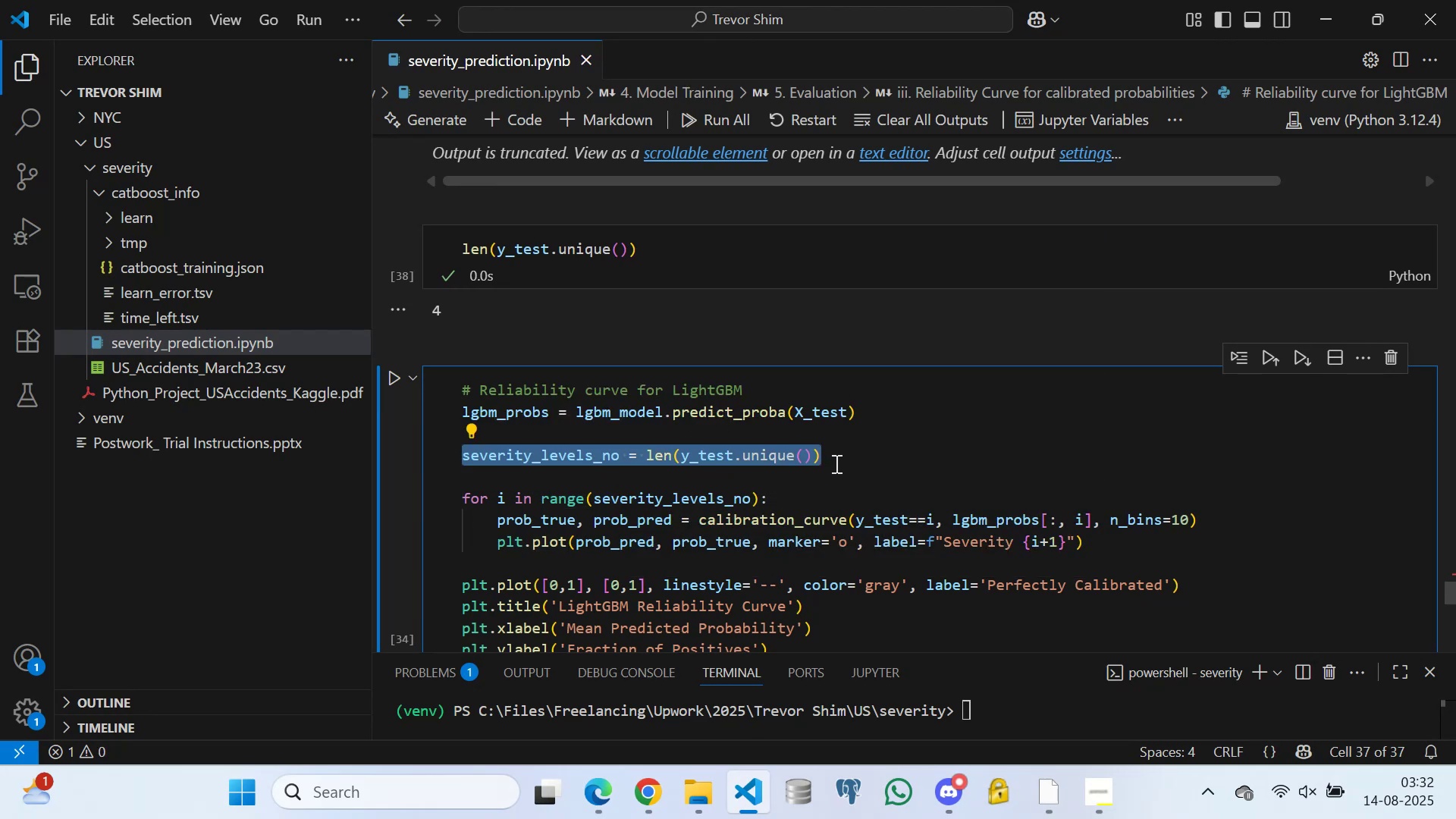 
key(Control+C)
 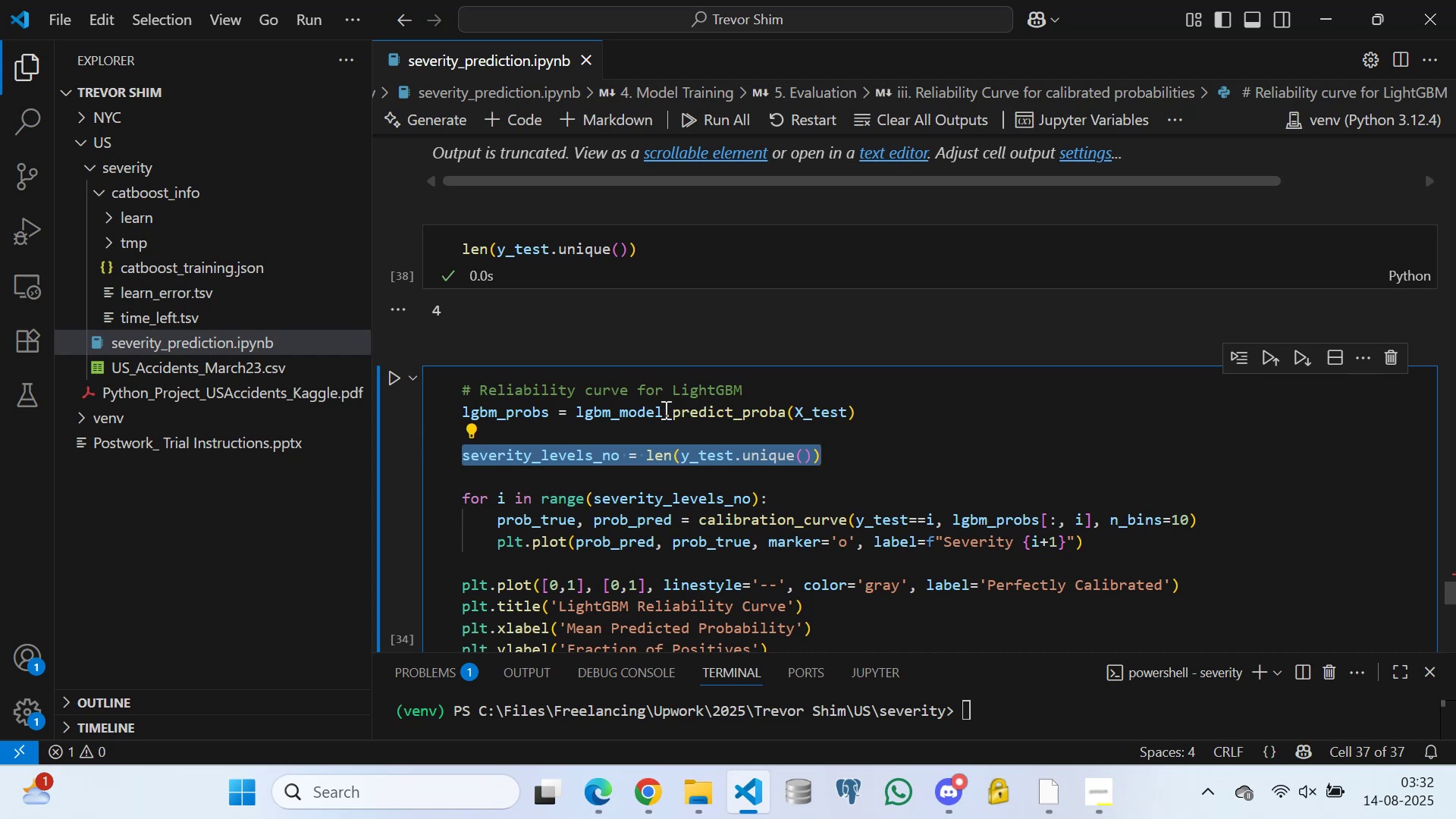 
scroll: coordinate [539, 354], scroll_direction: up, amount: 3.0
 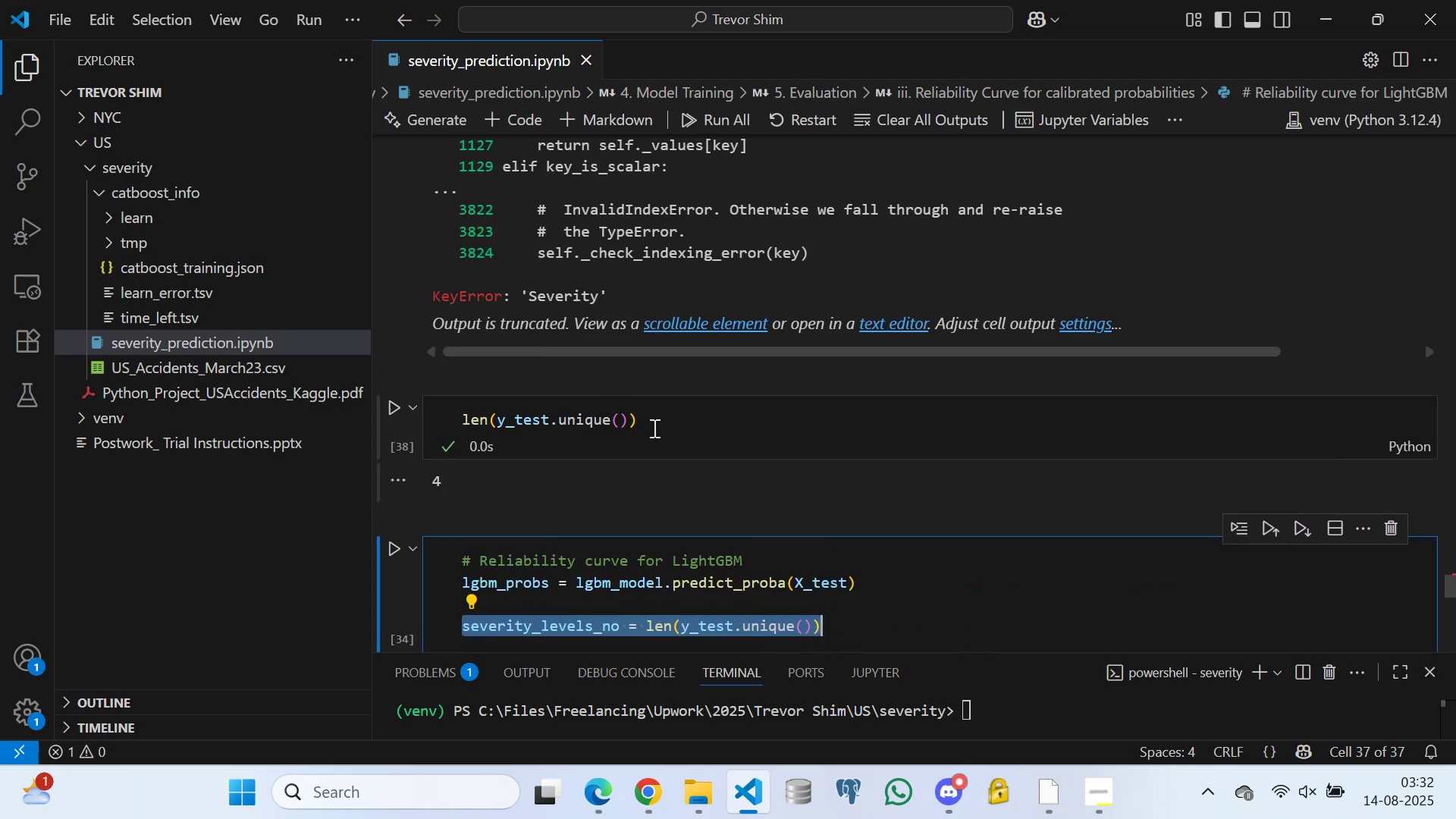 
left_click_drag(start_coordinate=[652, 423], to_coordinate=[427, 430])
 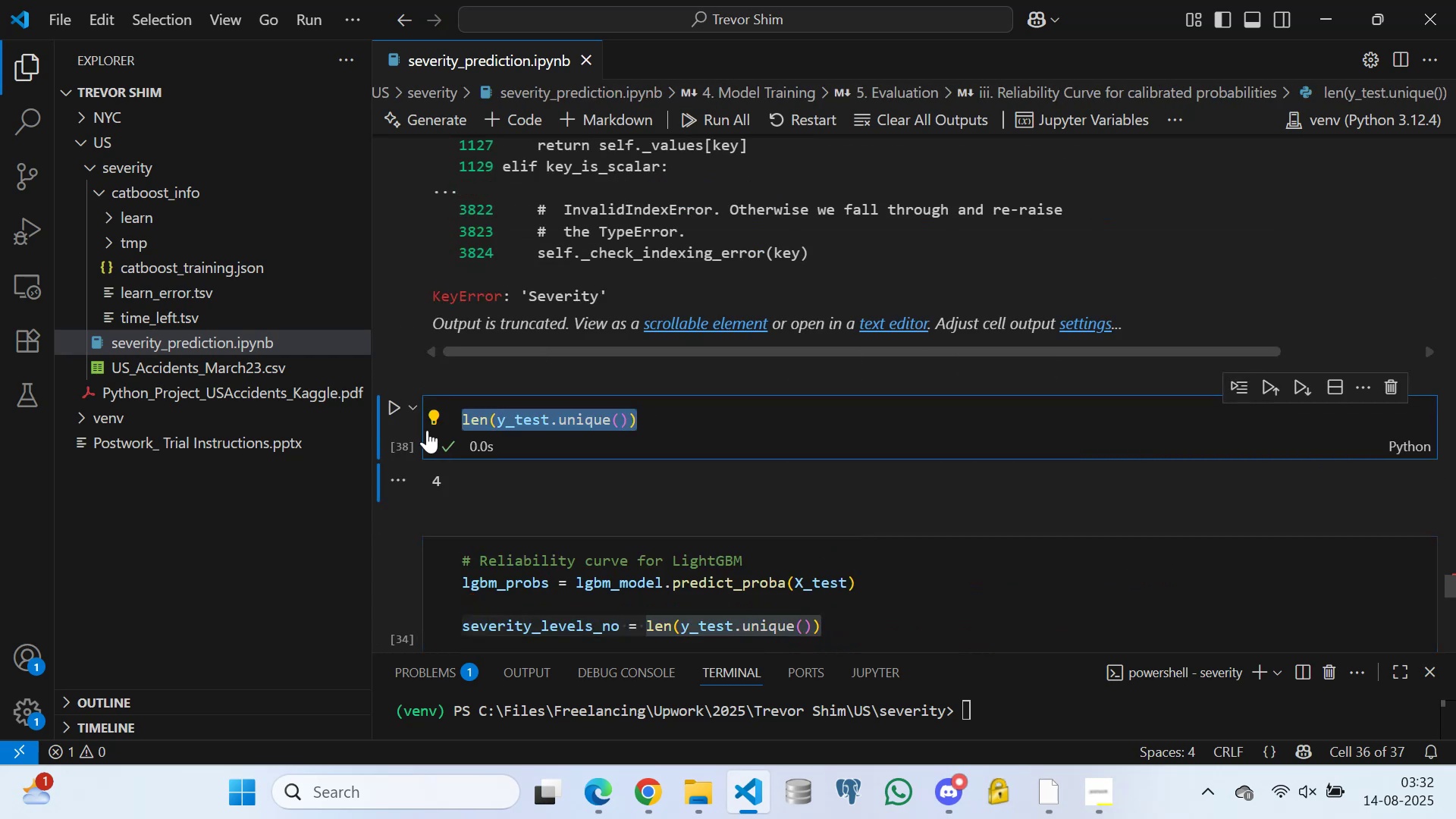 
key(Control+V)
 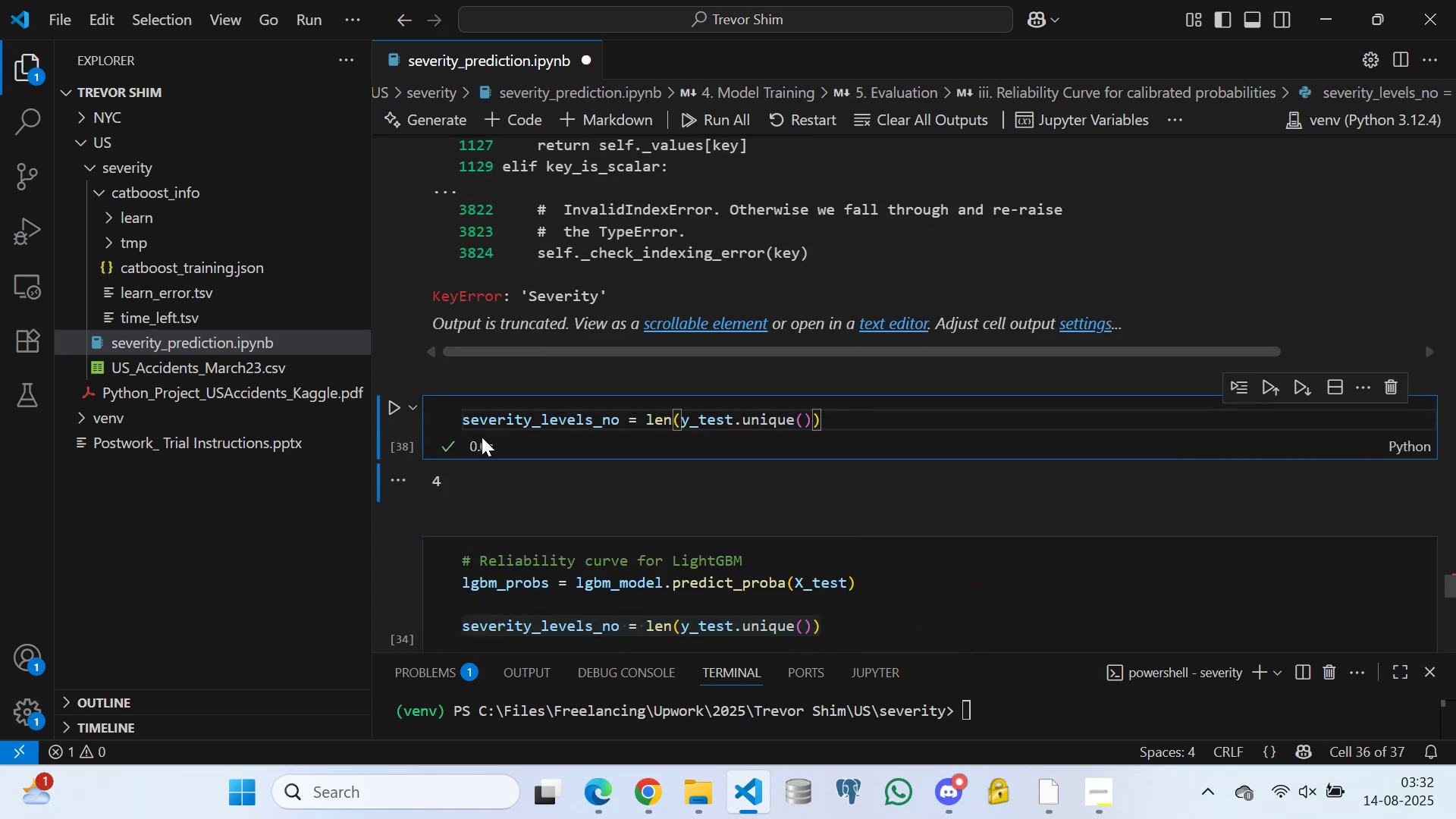 
key(Control+Z)
 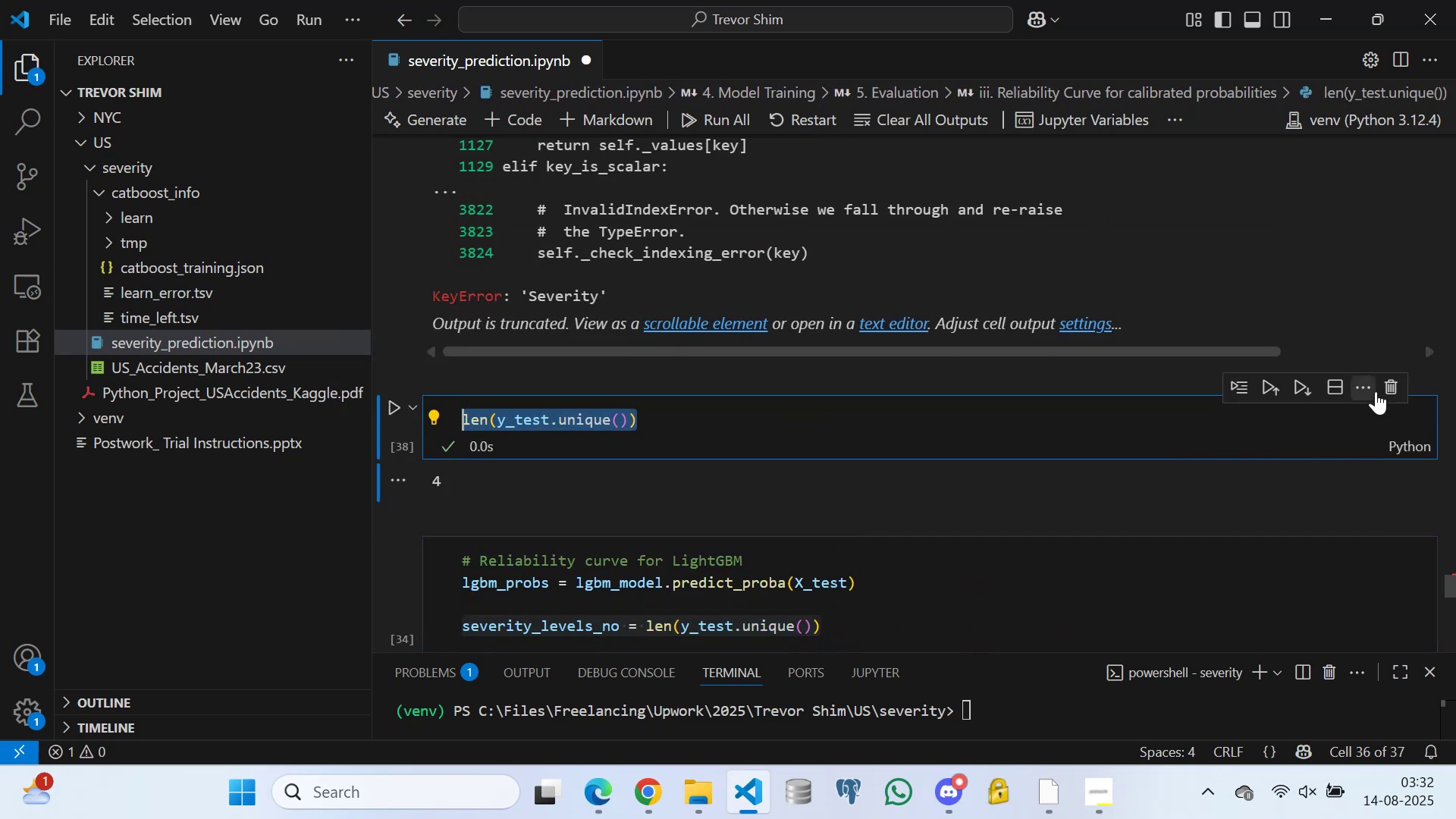 
left_click([1389, 384])
 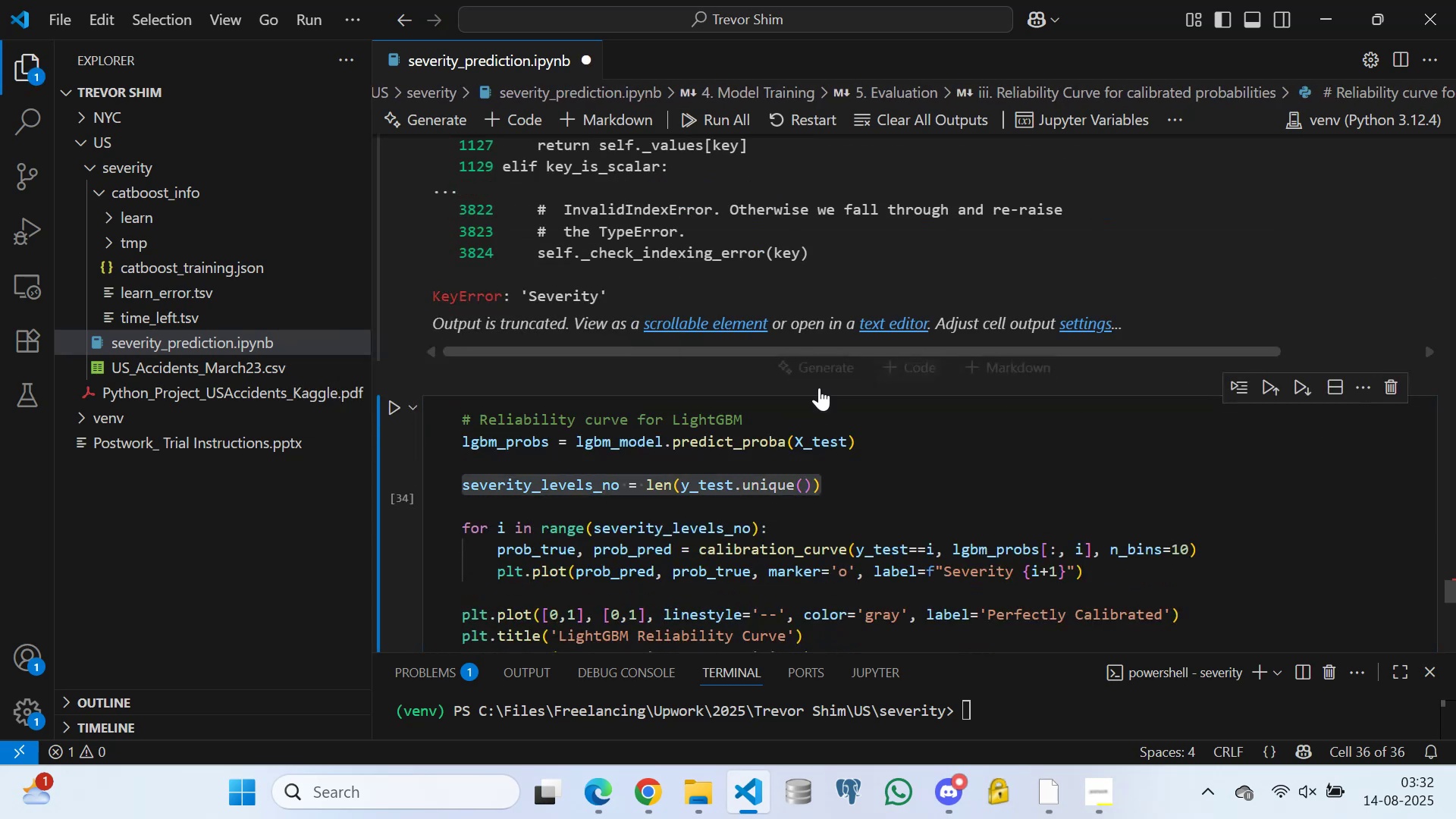 
scroll: coordinate [532, 334], scroll_direction: up, amount: 20.0
 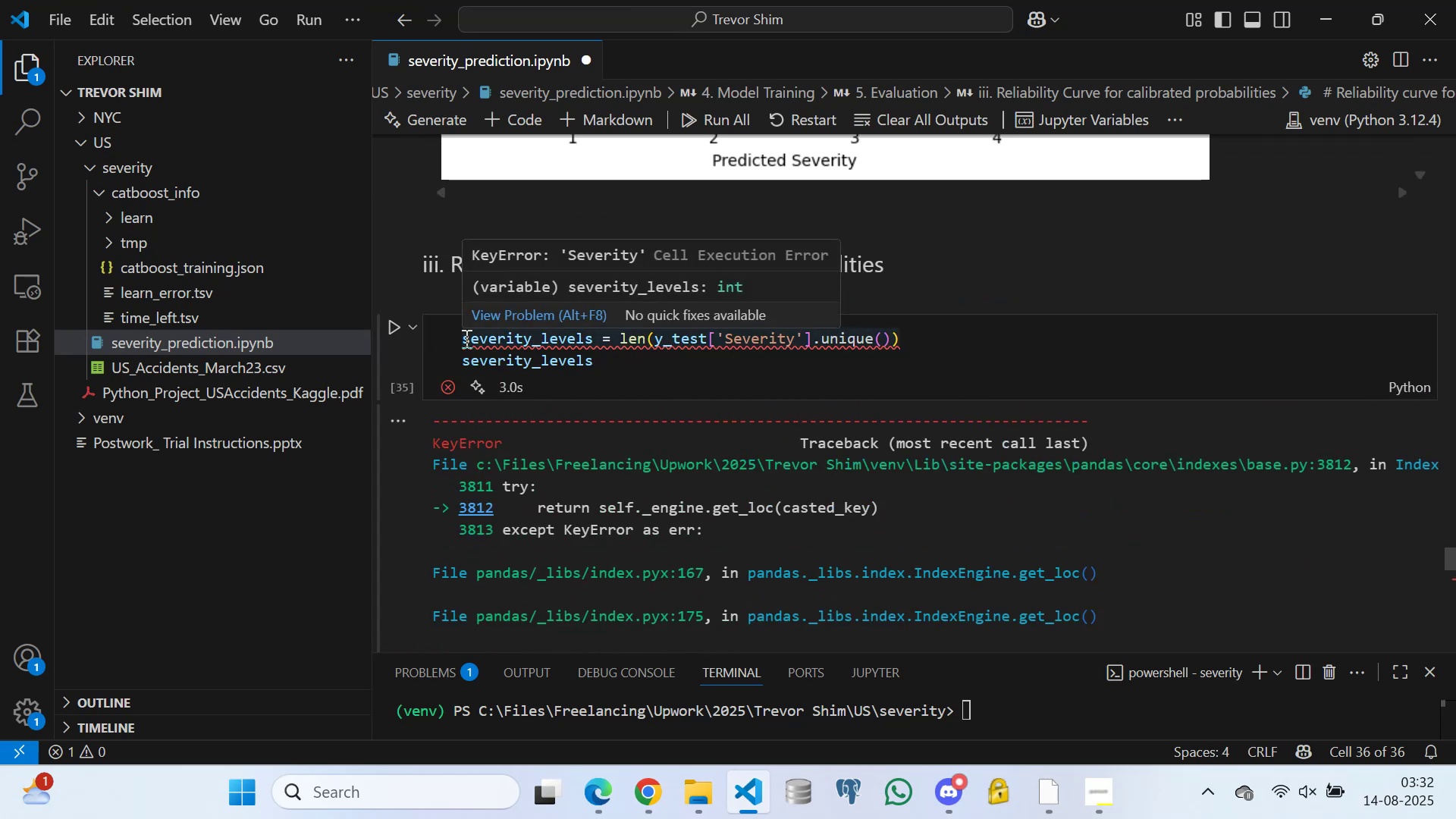 
left_click_drag(start_coordinate=[463, 336], to_coordinate=[623, 353])
 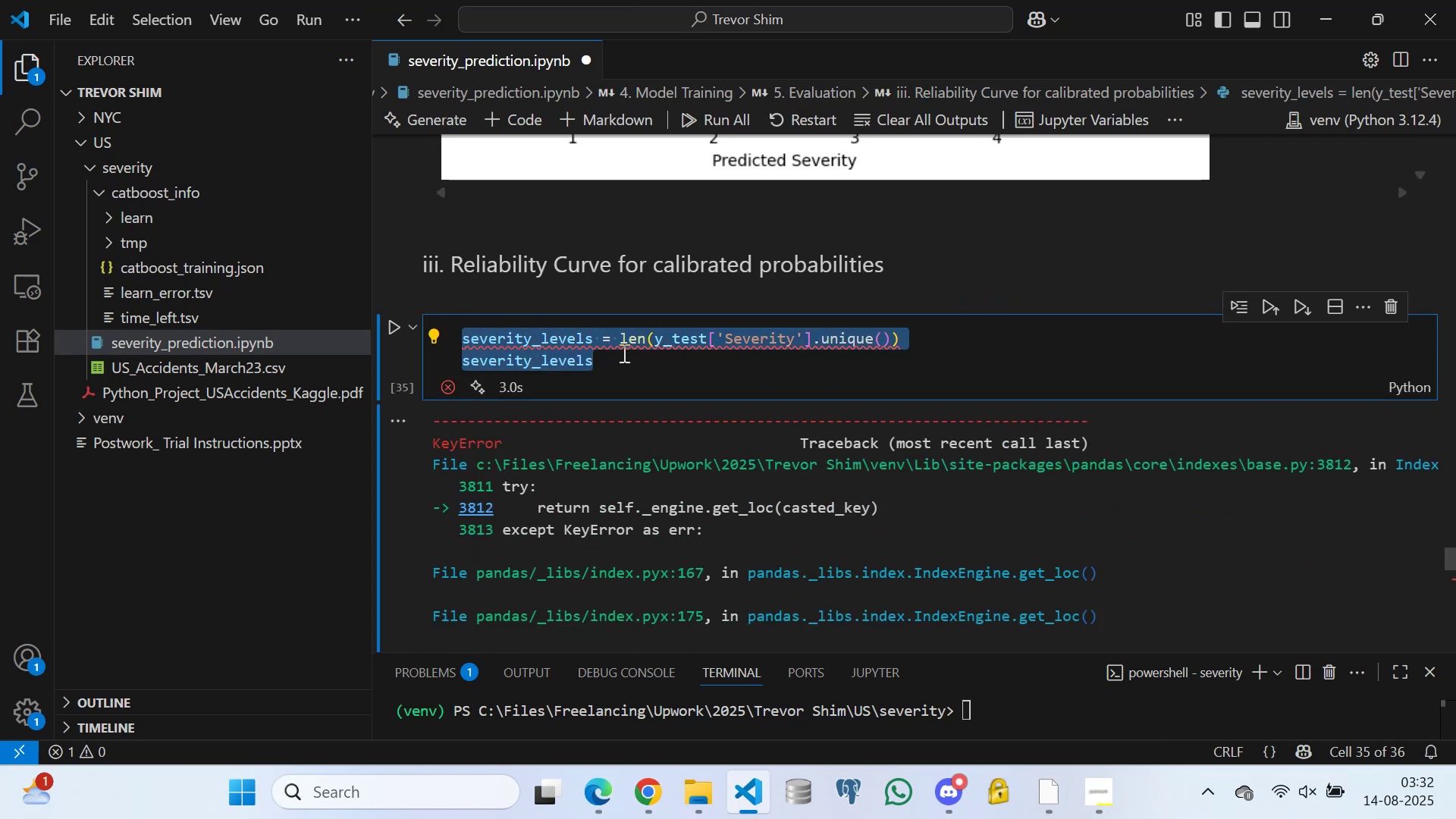 
key(Control+V)
 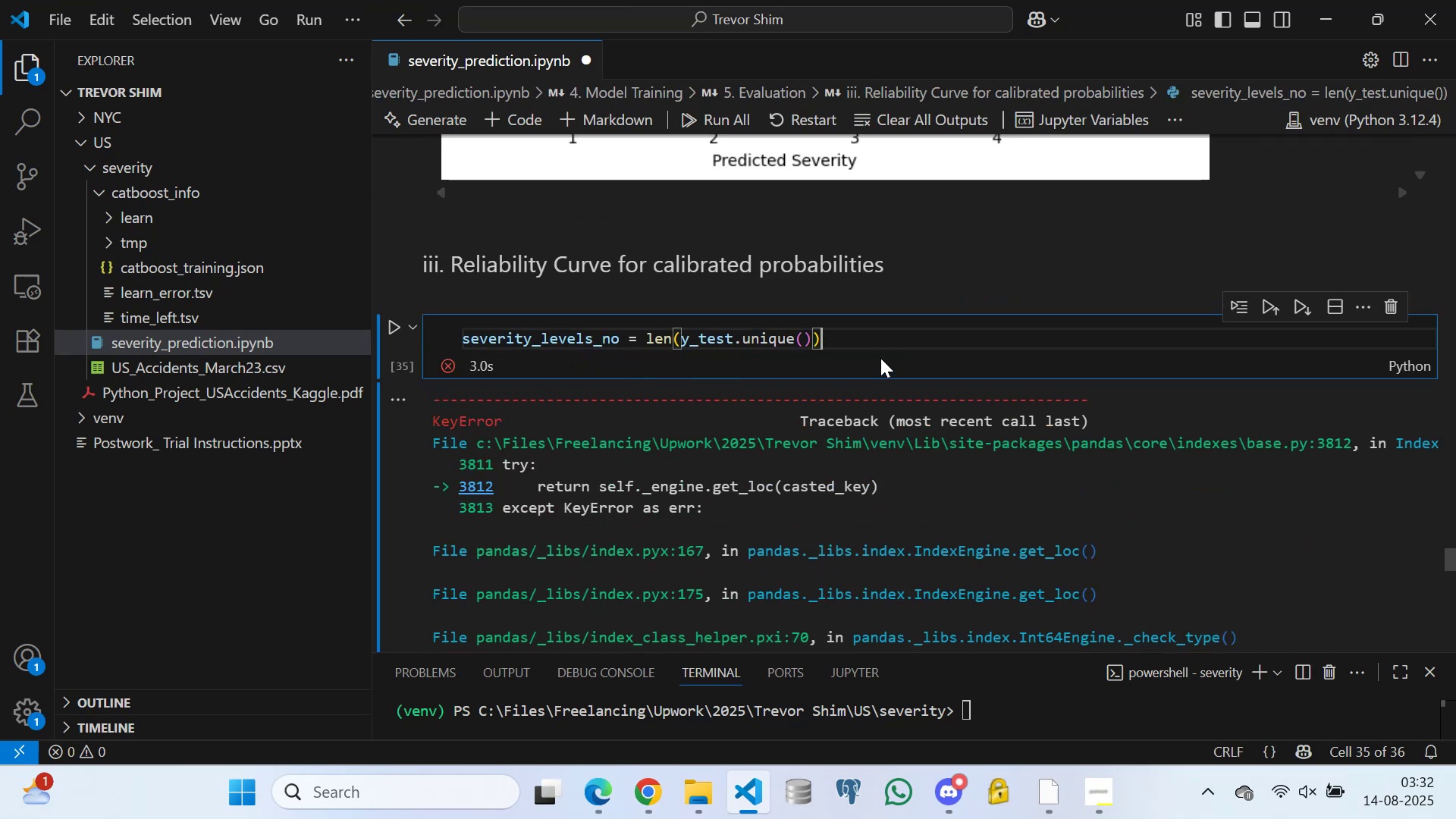 
key(Enter)
 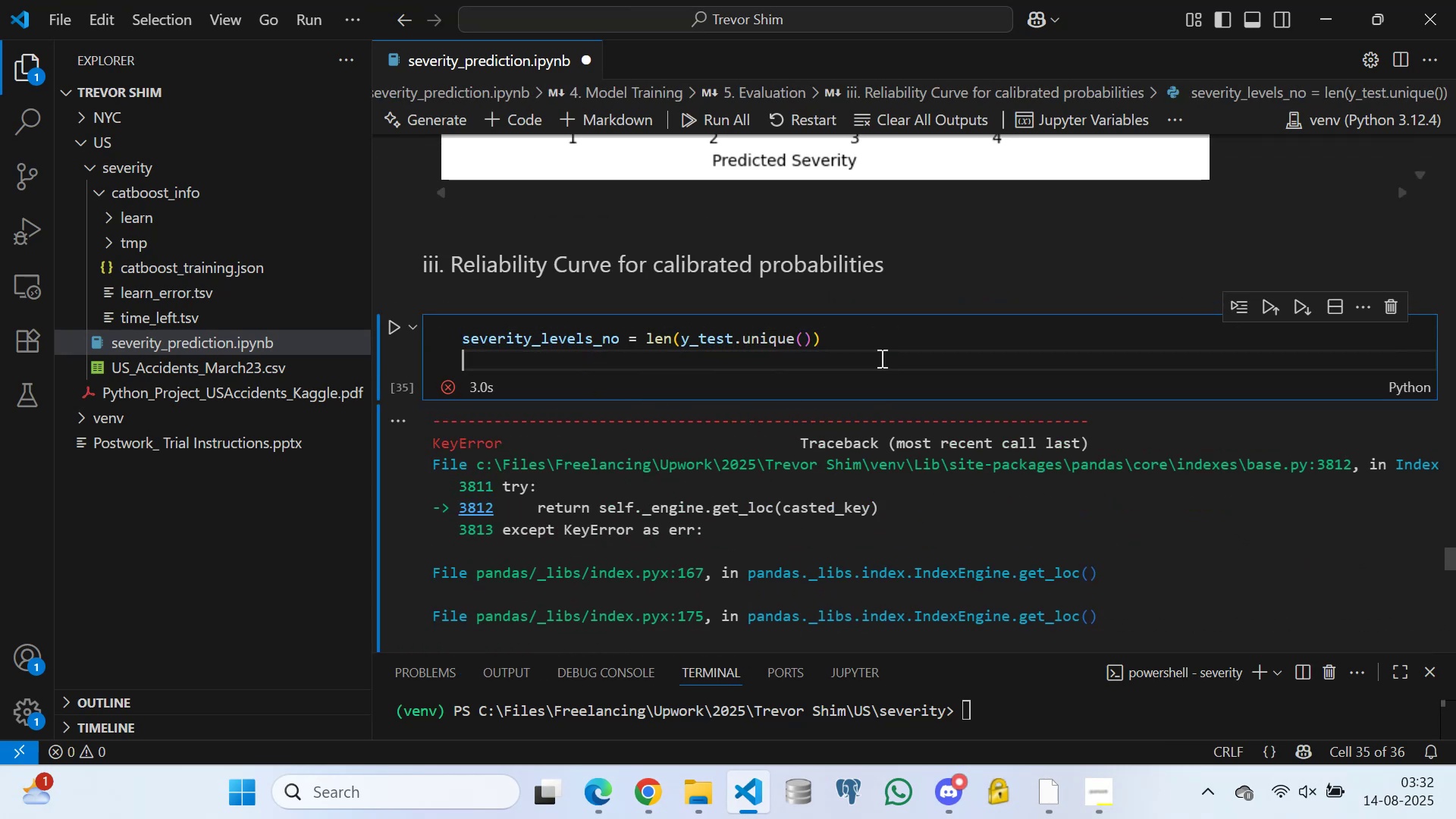 
type(se)
 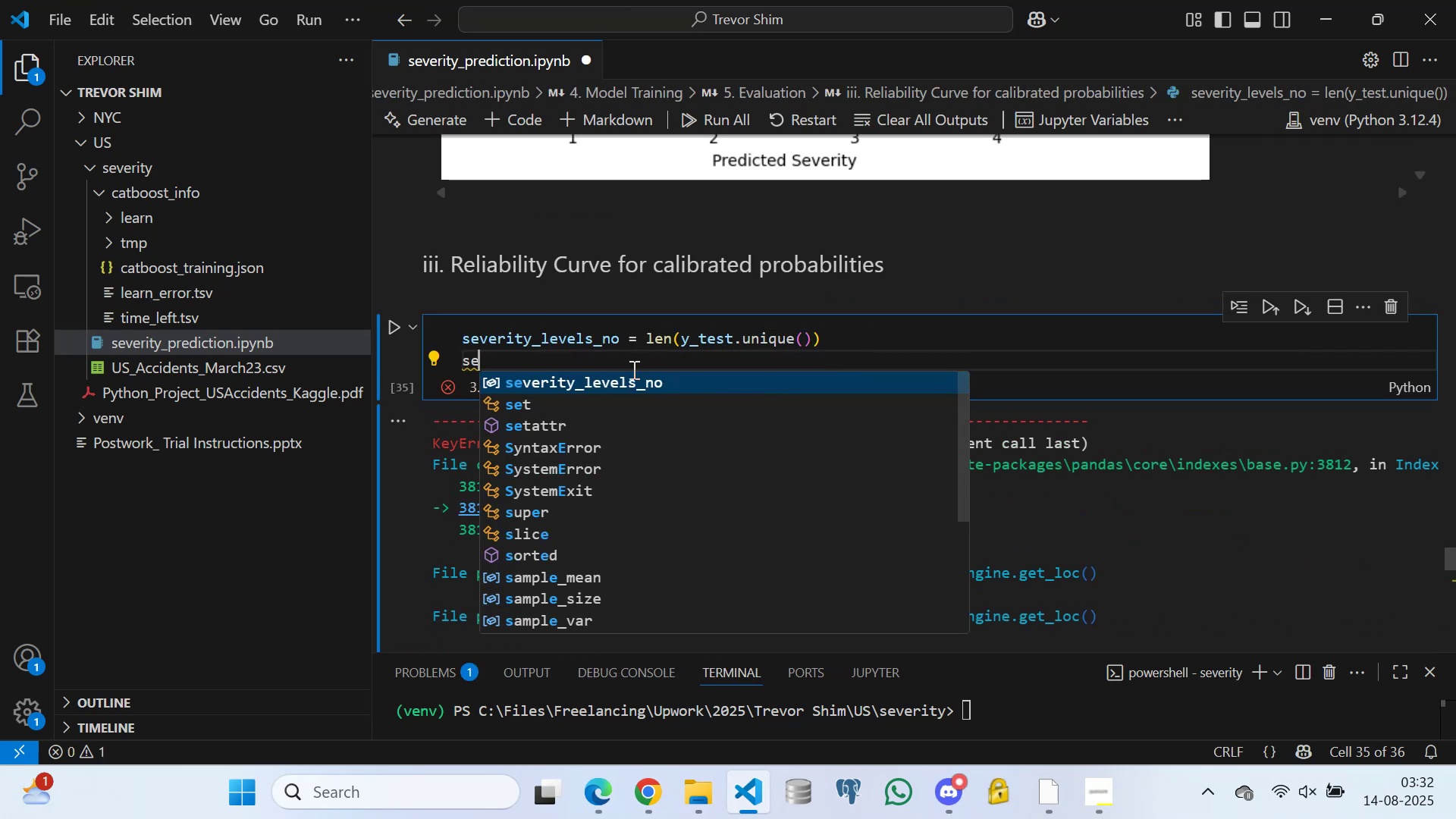 
left_click([627, 381])
 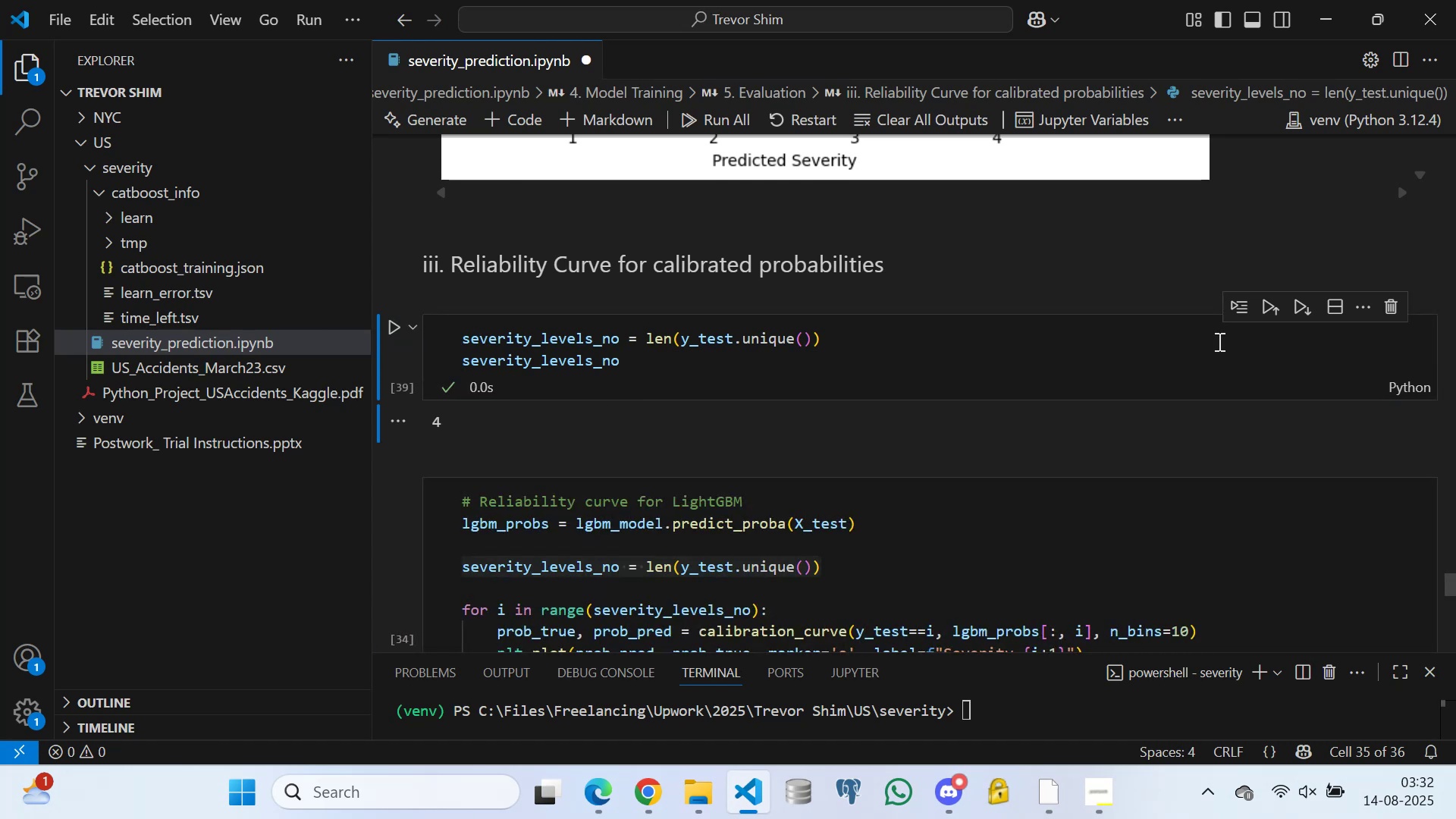 
left_click([1395, 296])
 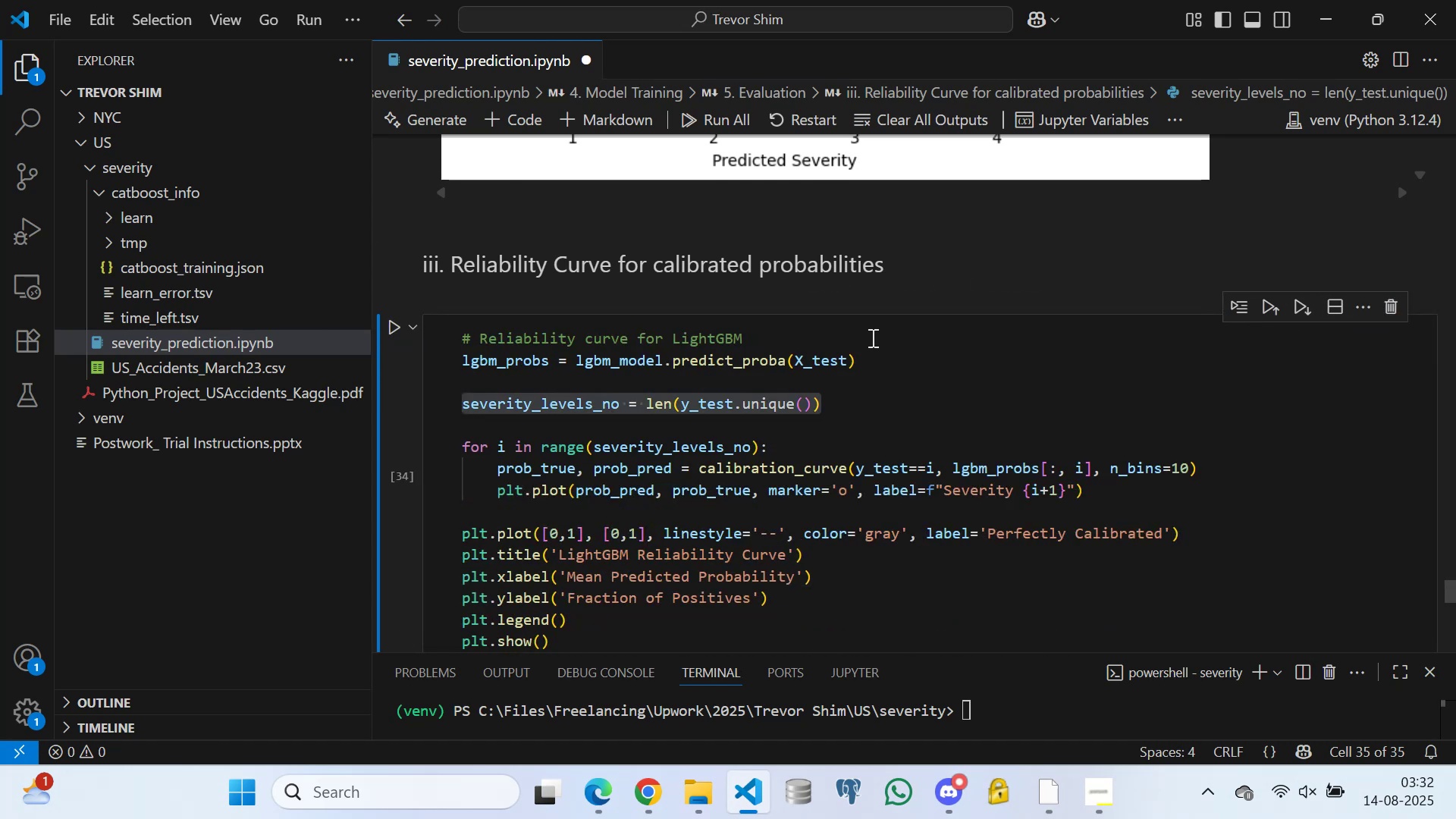 
scroll: coordinate [644, 386], scroll_direction: down, amount: 5.0
 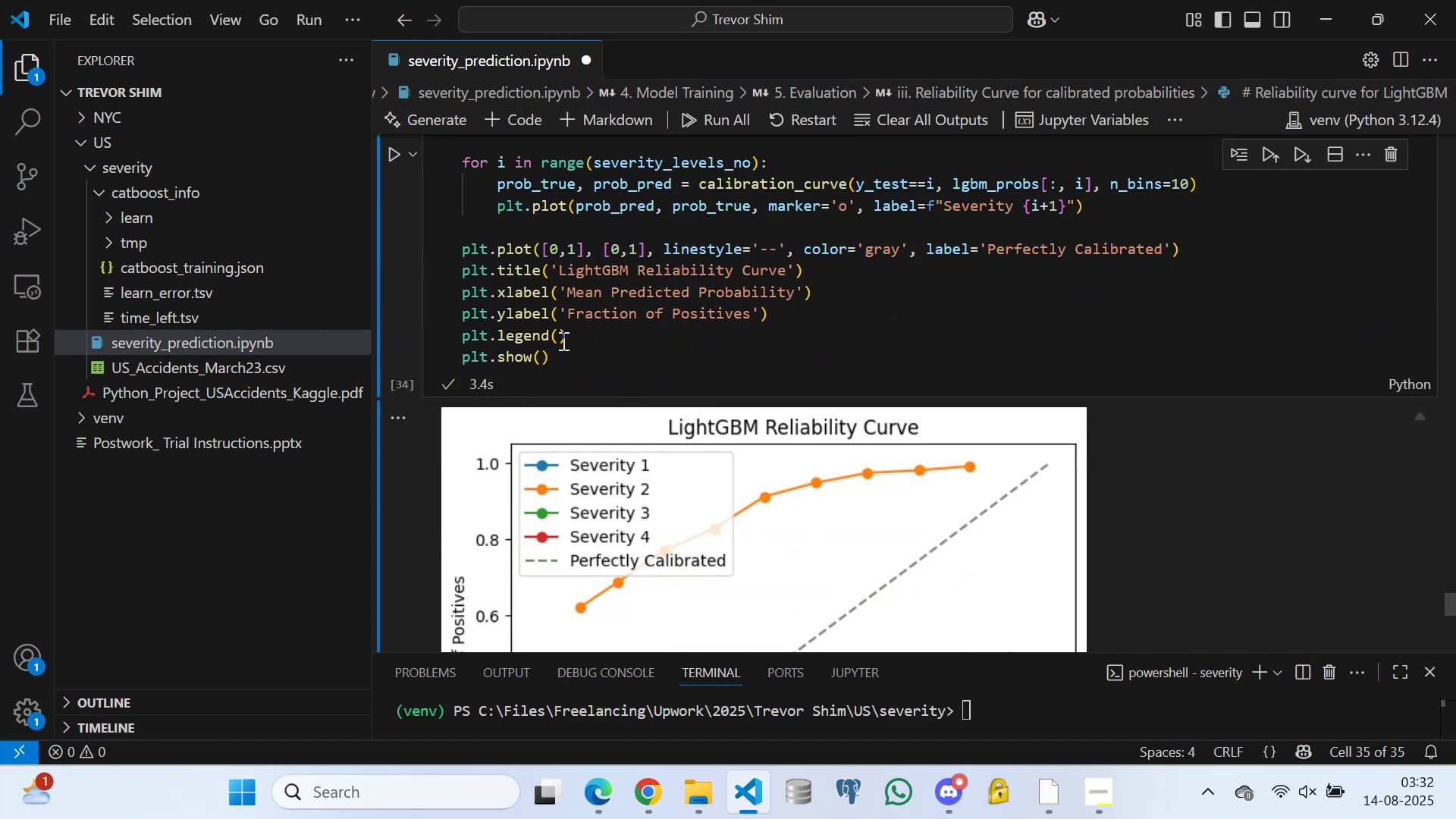 
scroll: coordinate [545, 334], scroll_direction: up, amount: 3.0
 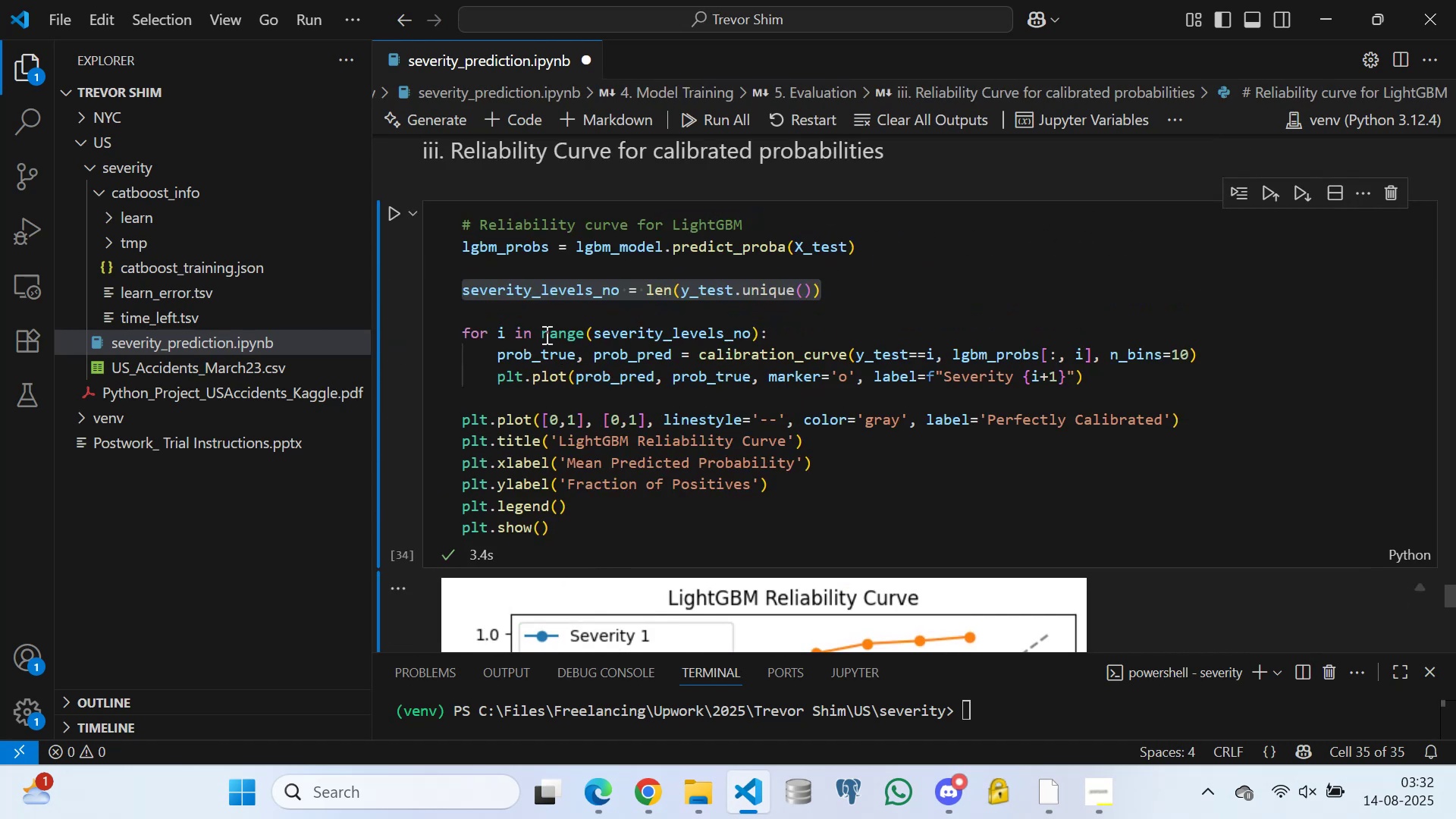 
left_click([545, 334])
 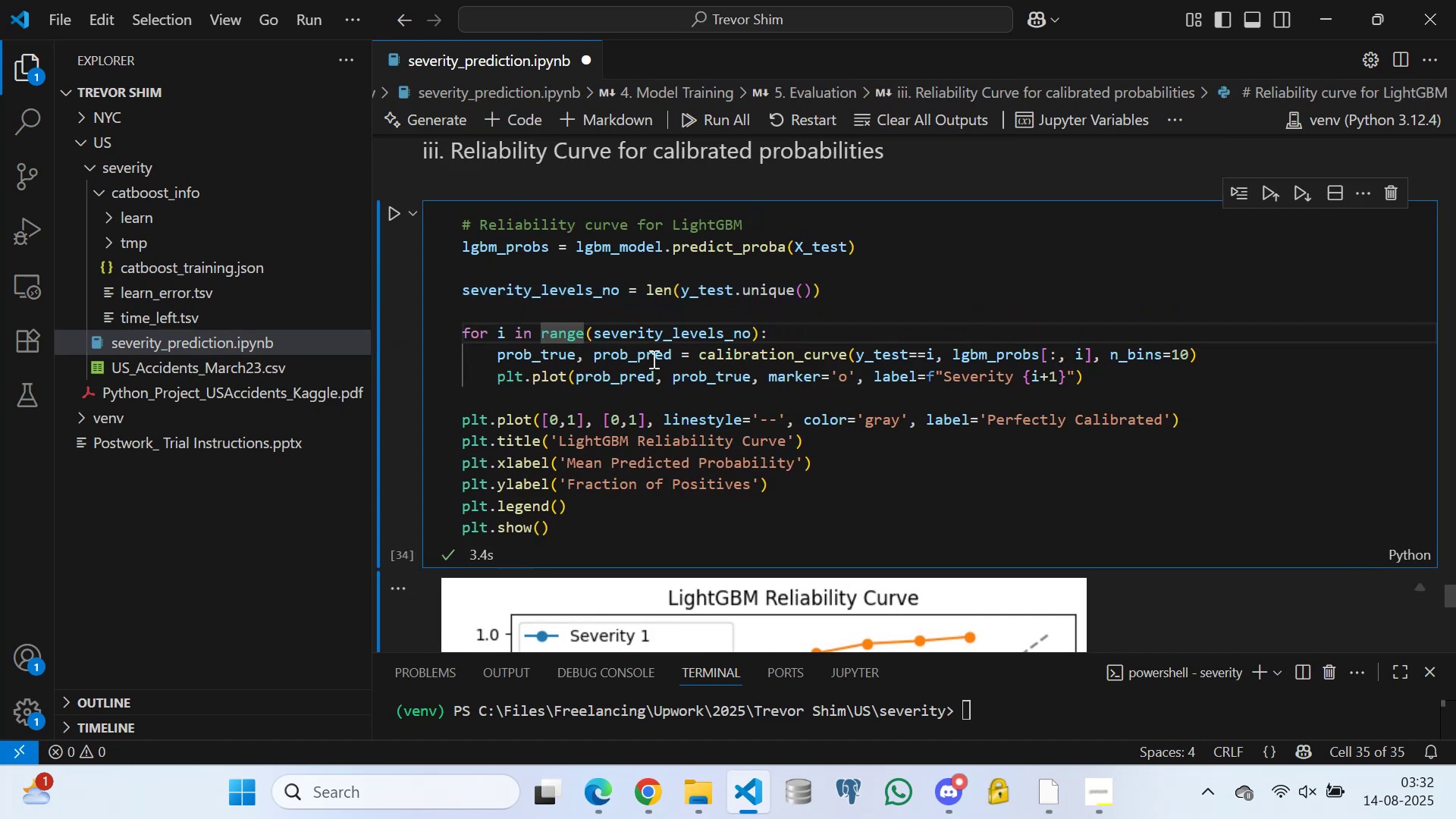 
scroll: coordinate [540, 329], scroll_direction: down, amount: 7.0
 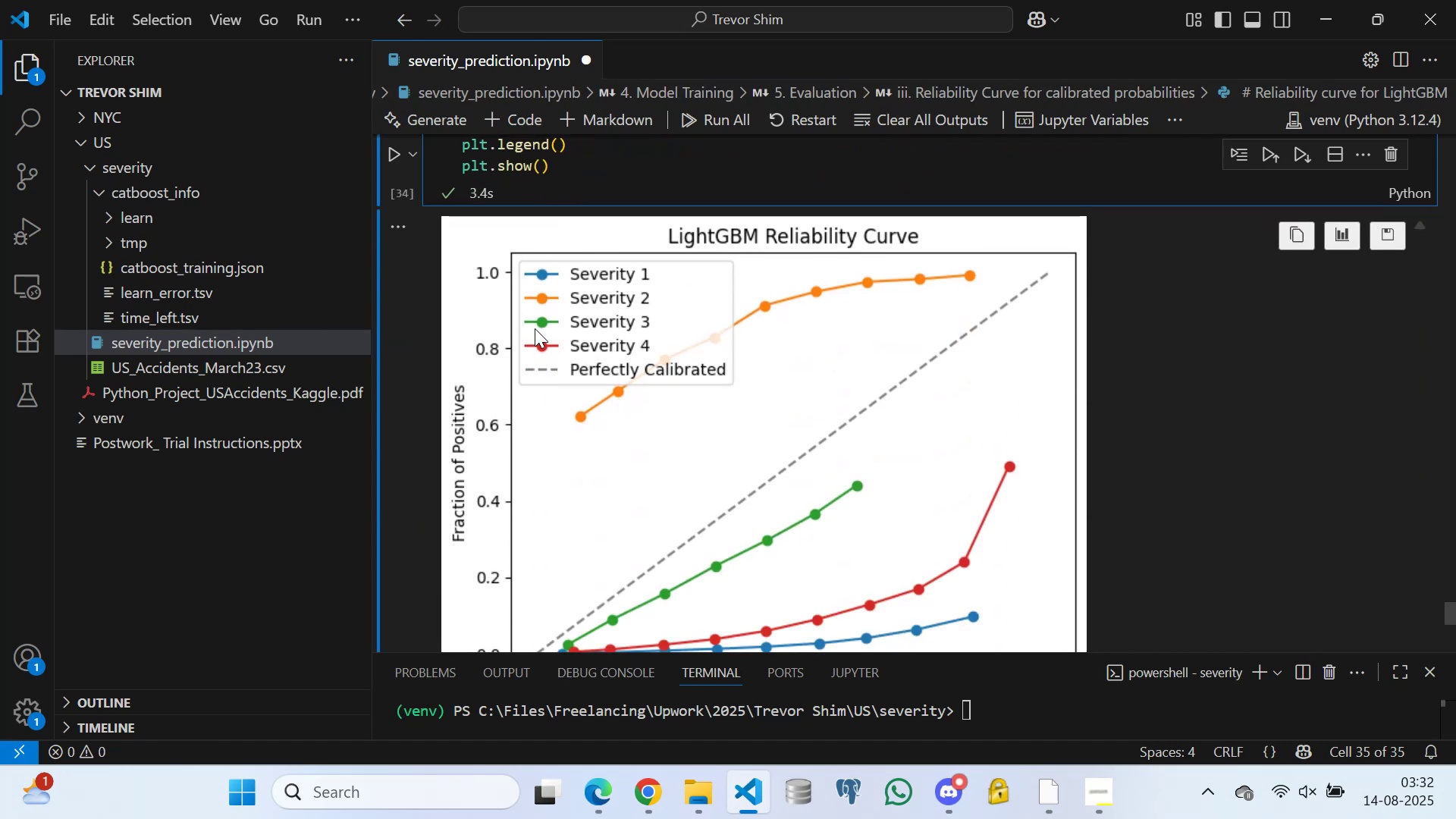 
scroll: coordinate [513, 301], scroll_direction: up, amount: 2.0
 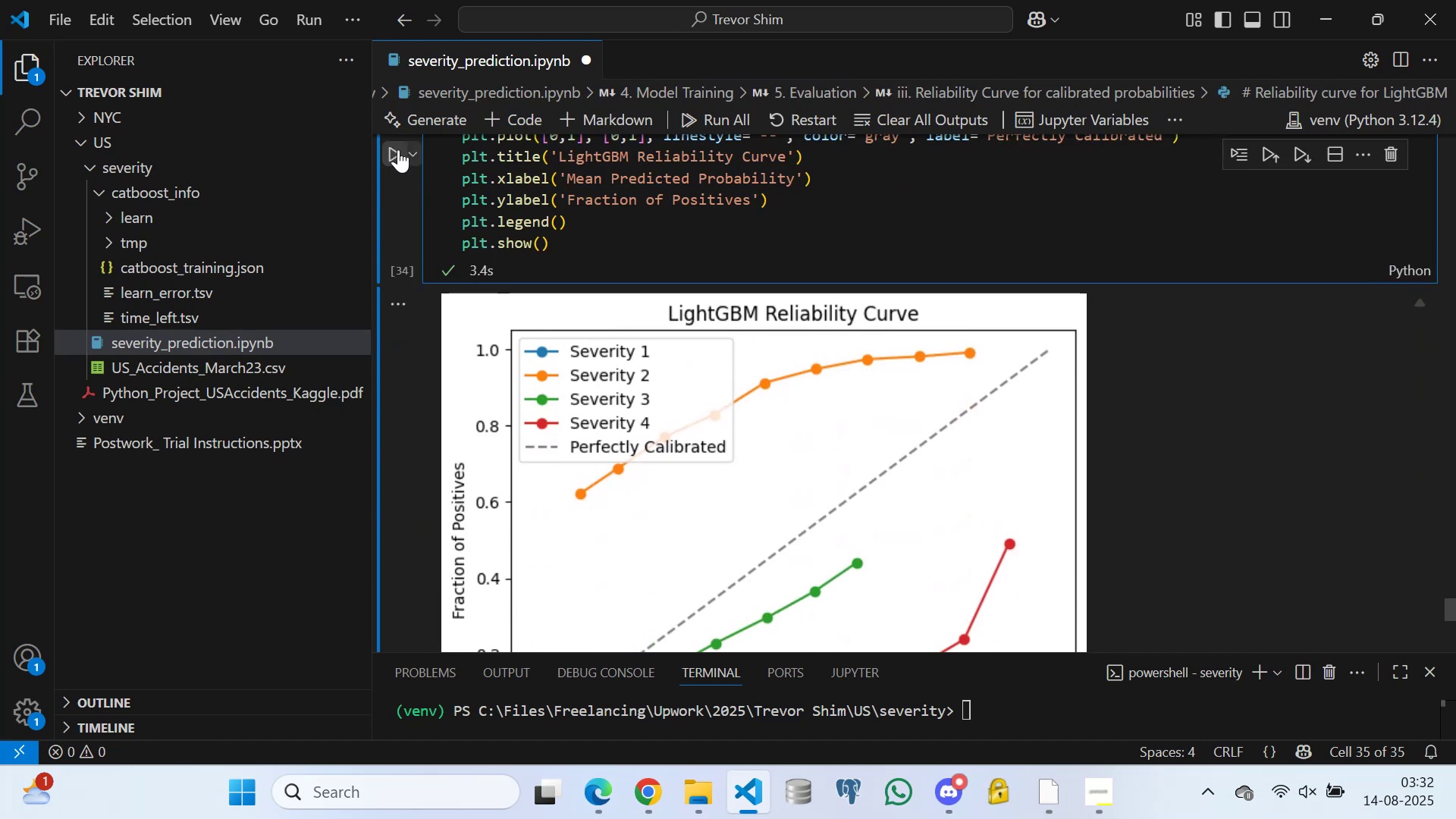 
left_click([398, 149])
 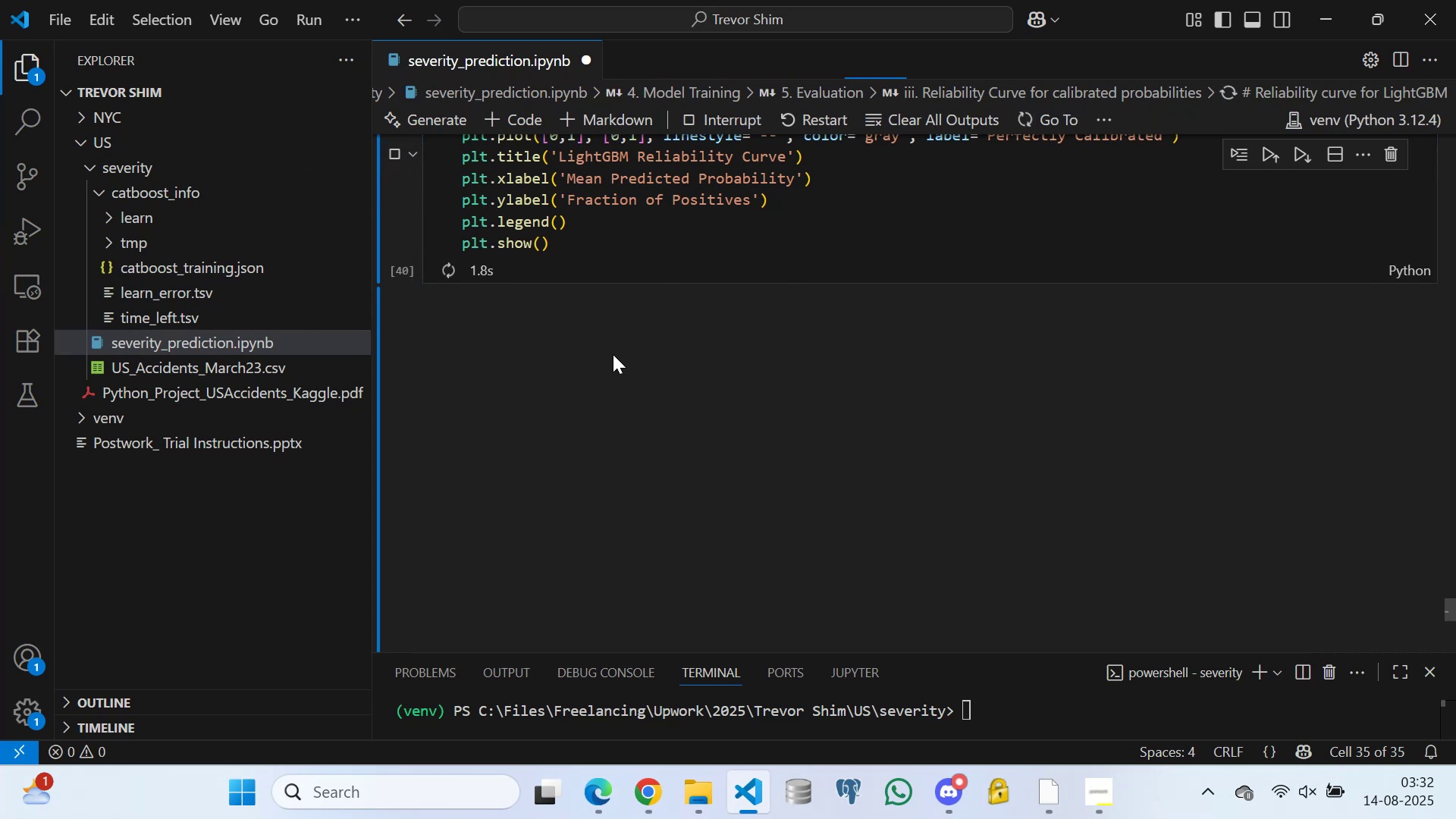 
mouse_move([645, 384])
 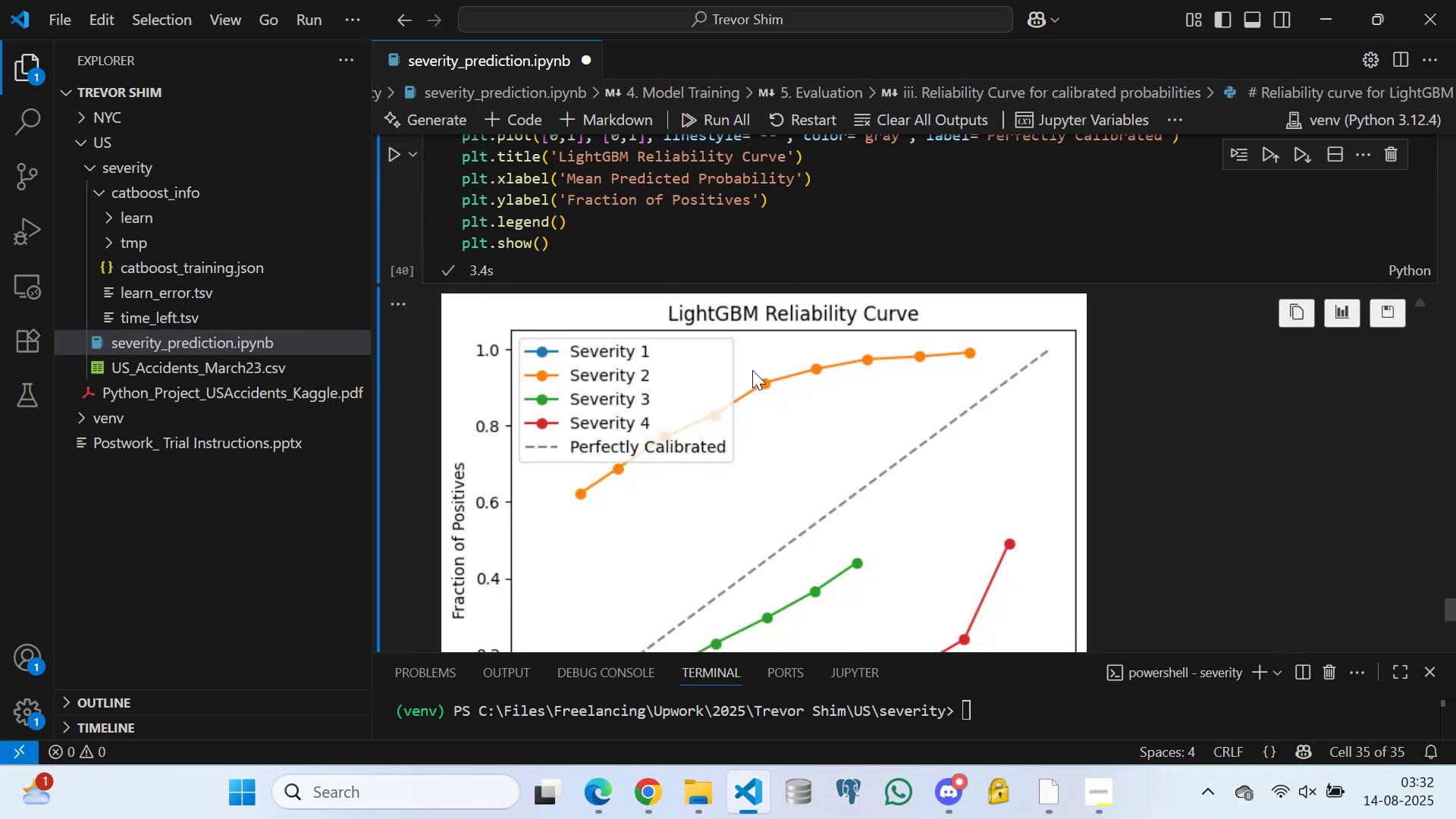 
scroll: coordinate [714, 416], scroll_direction: down, amount: 10.0
 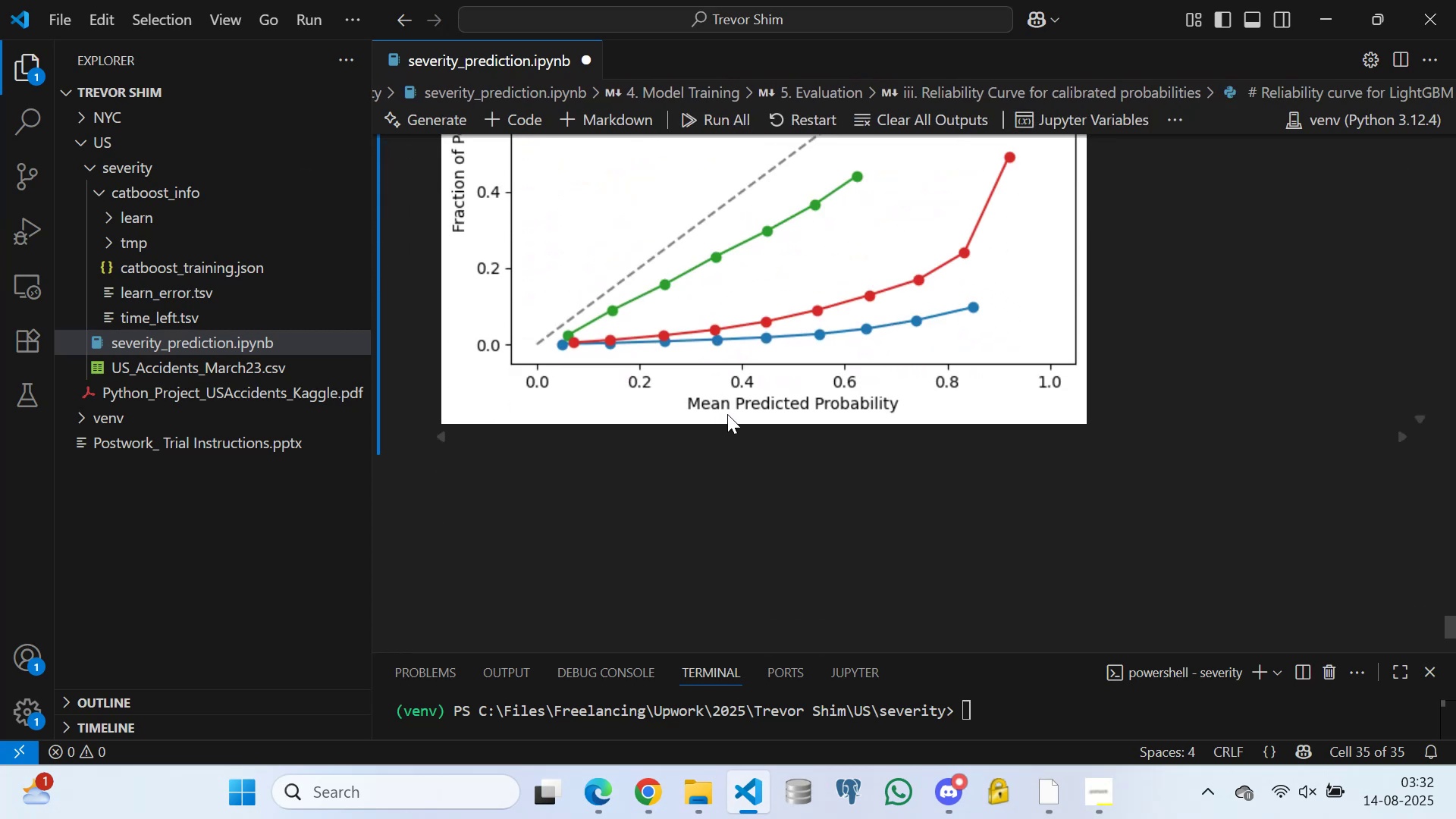 
scroll: coordinate [626, 406], scroll_direction: up, amount: 16.0
 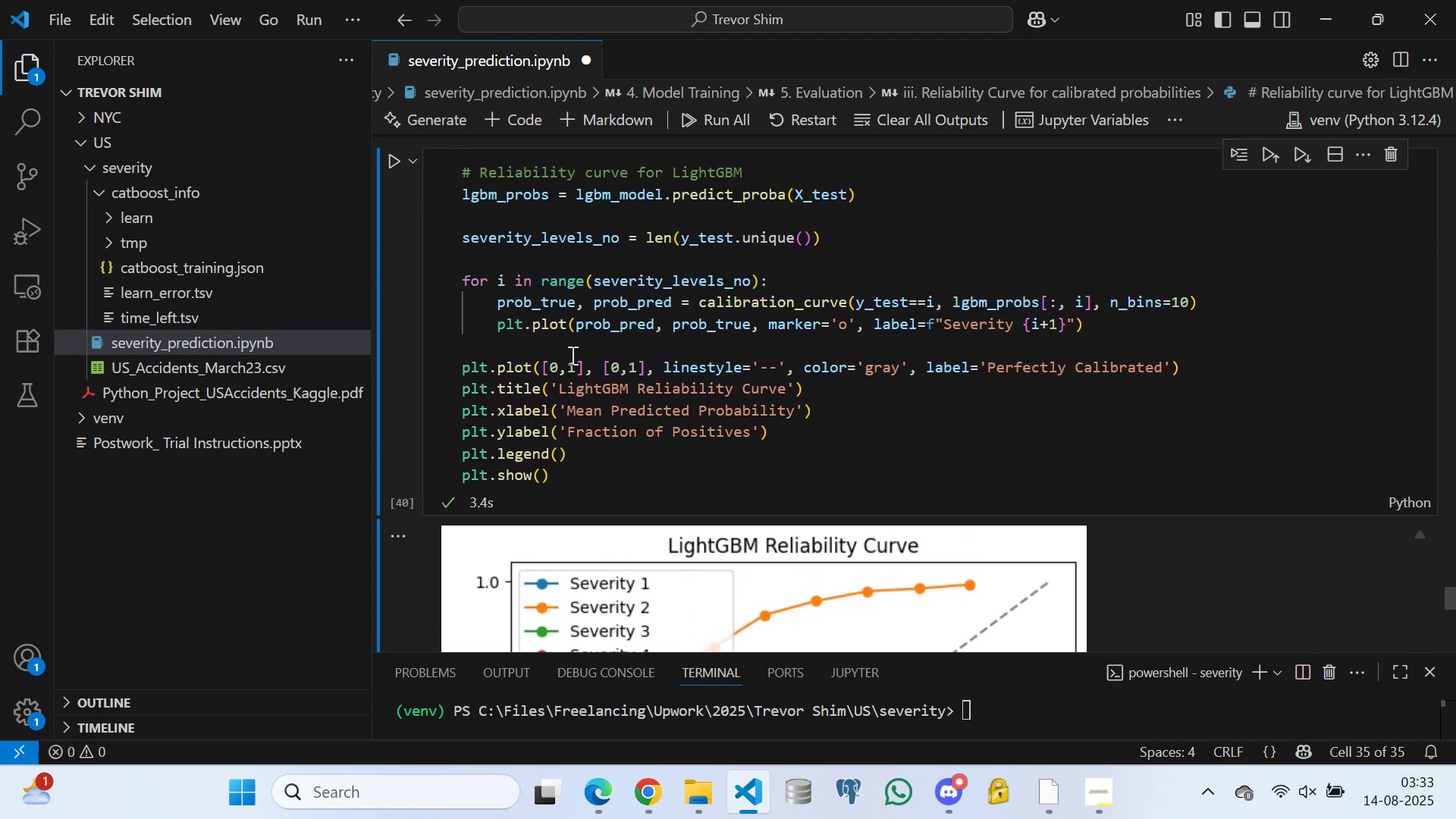 
left_click([567, 350])
 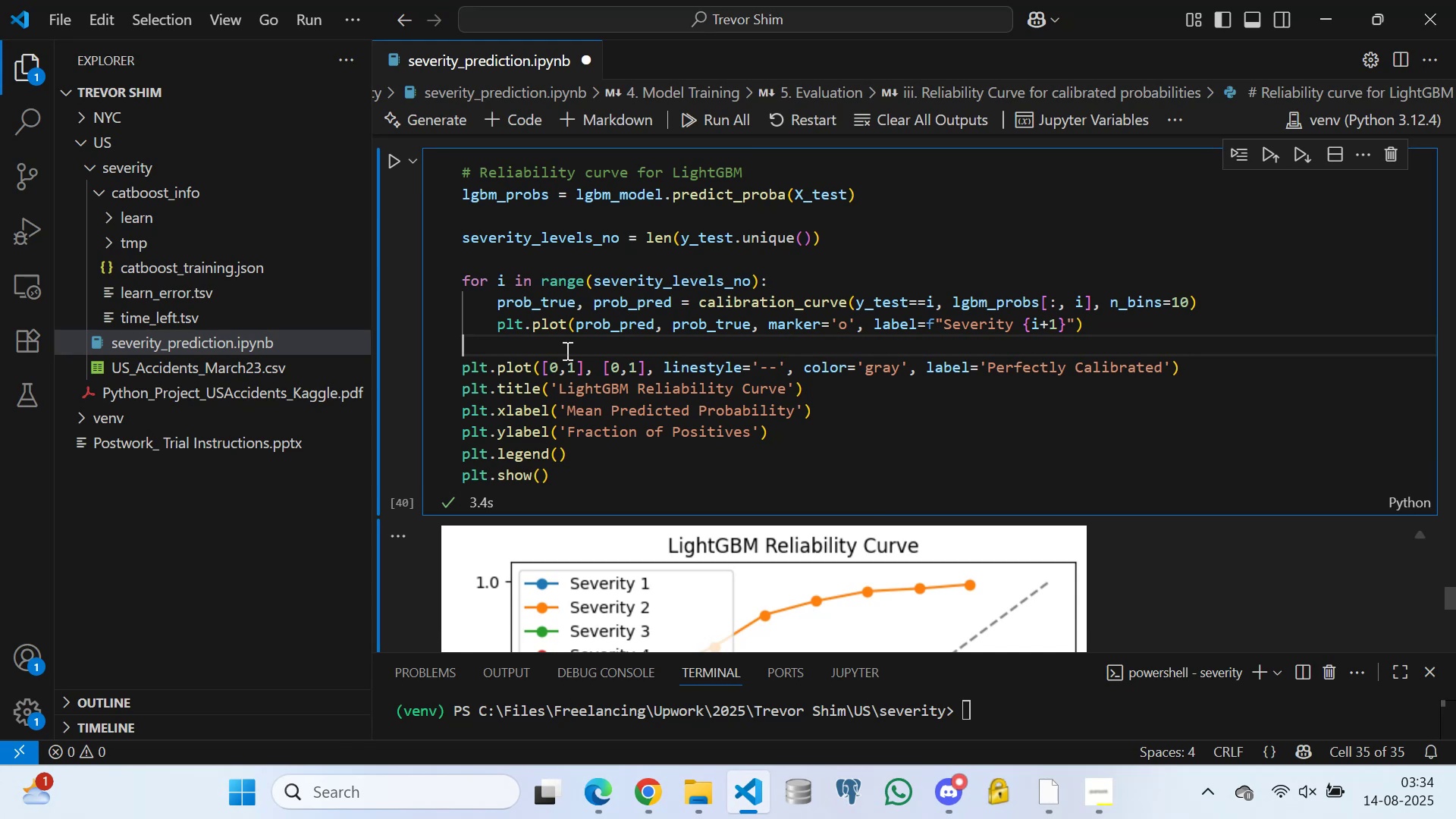 
wait(110.99)
 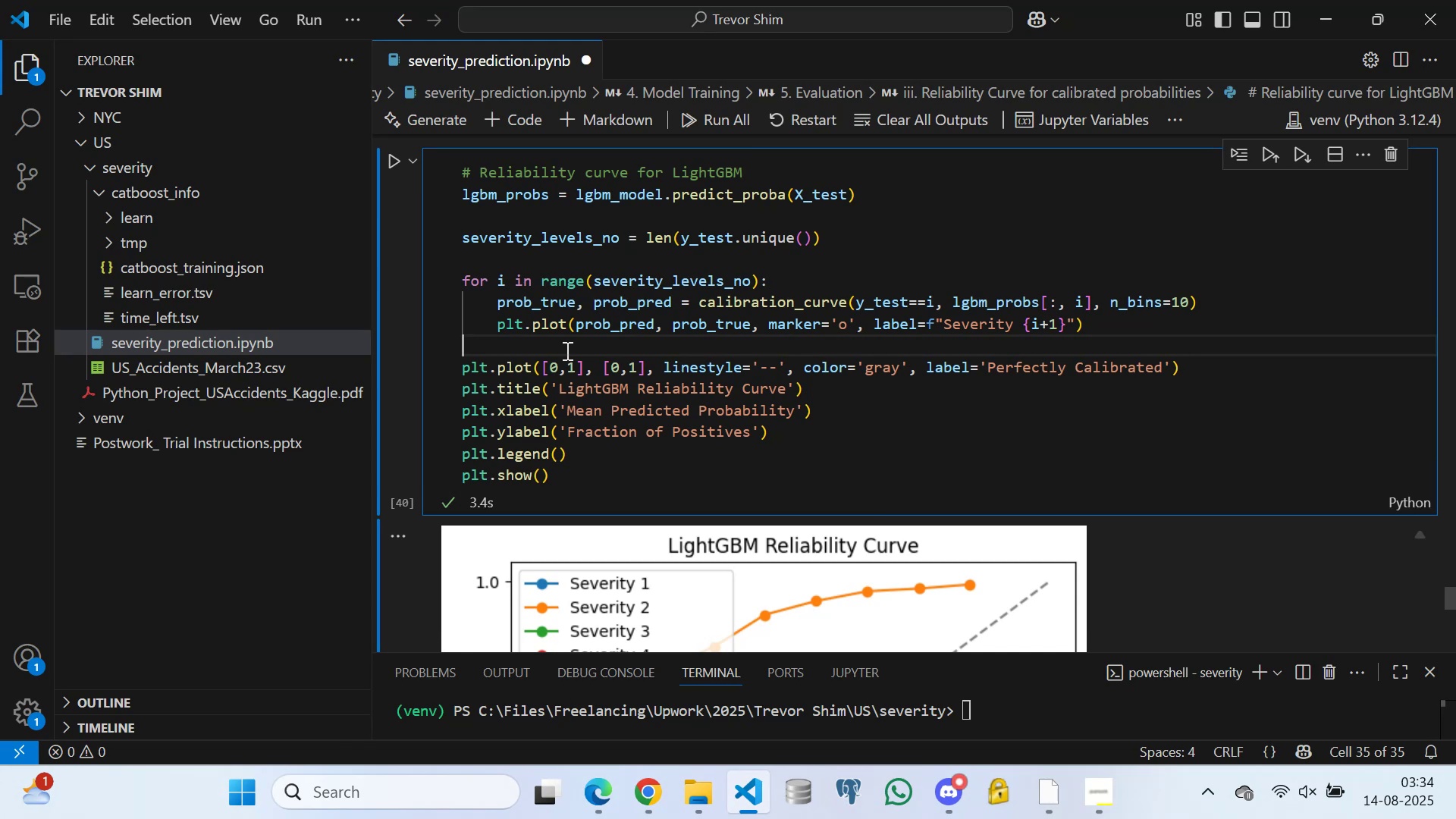 
scroll: coordinate [581, 307], scroll_direction: down, amount: 17.0
 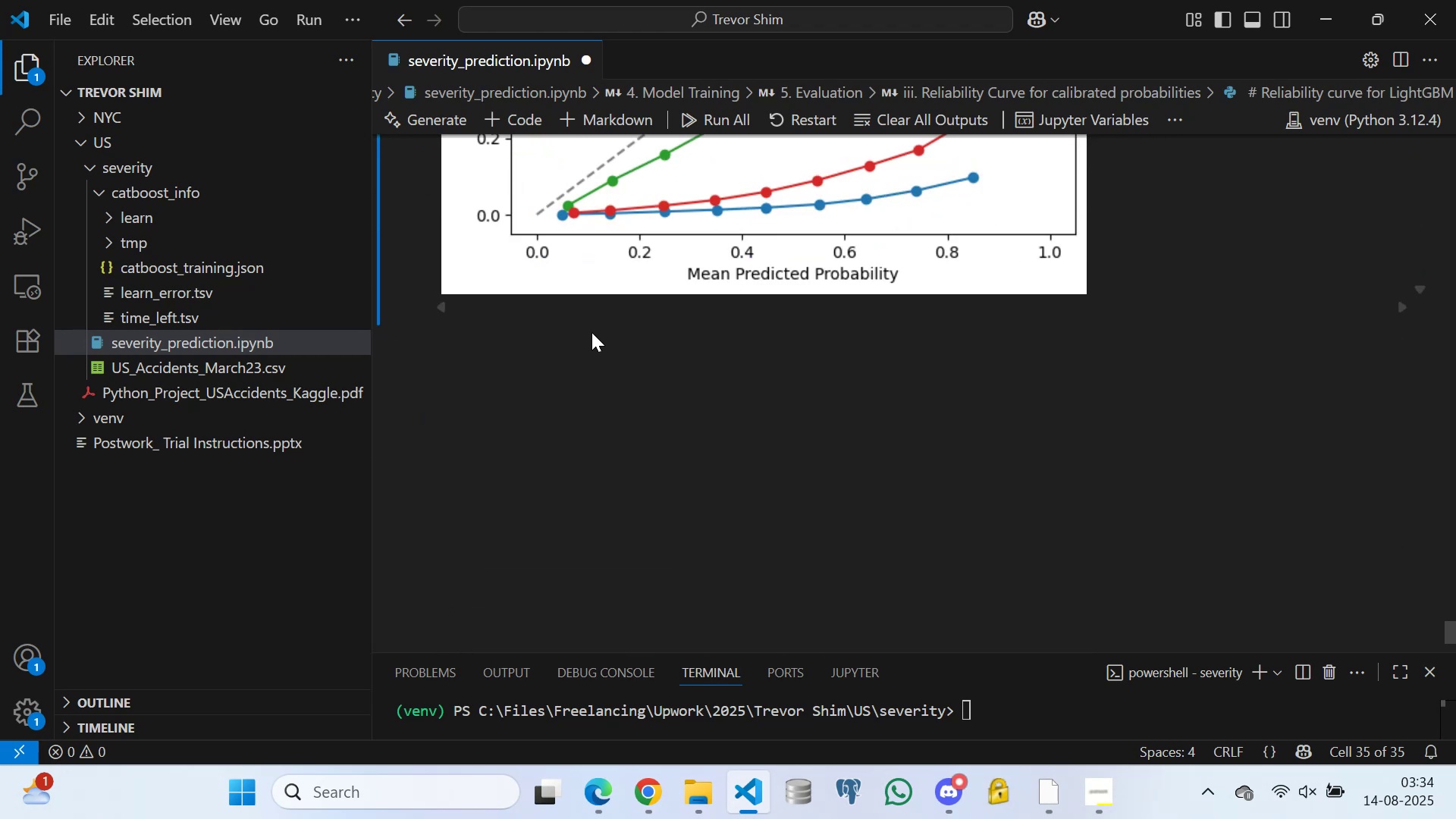 
scroll: coordinate [586, 352], scroll_direction: up, amount: 15.0
 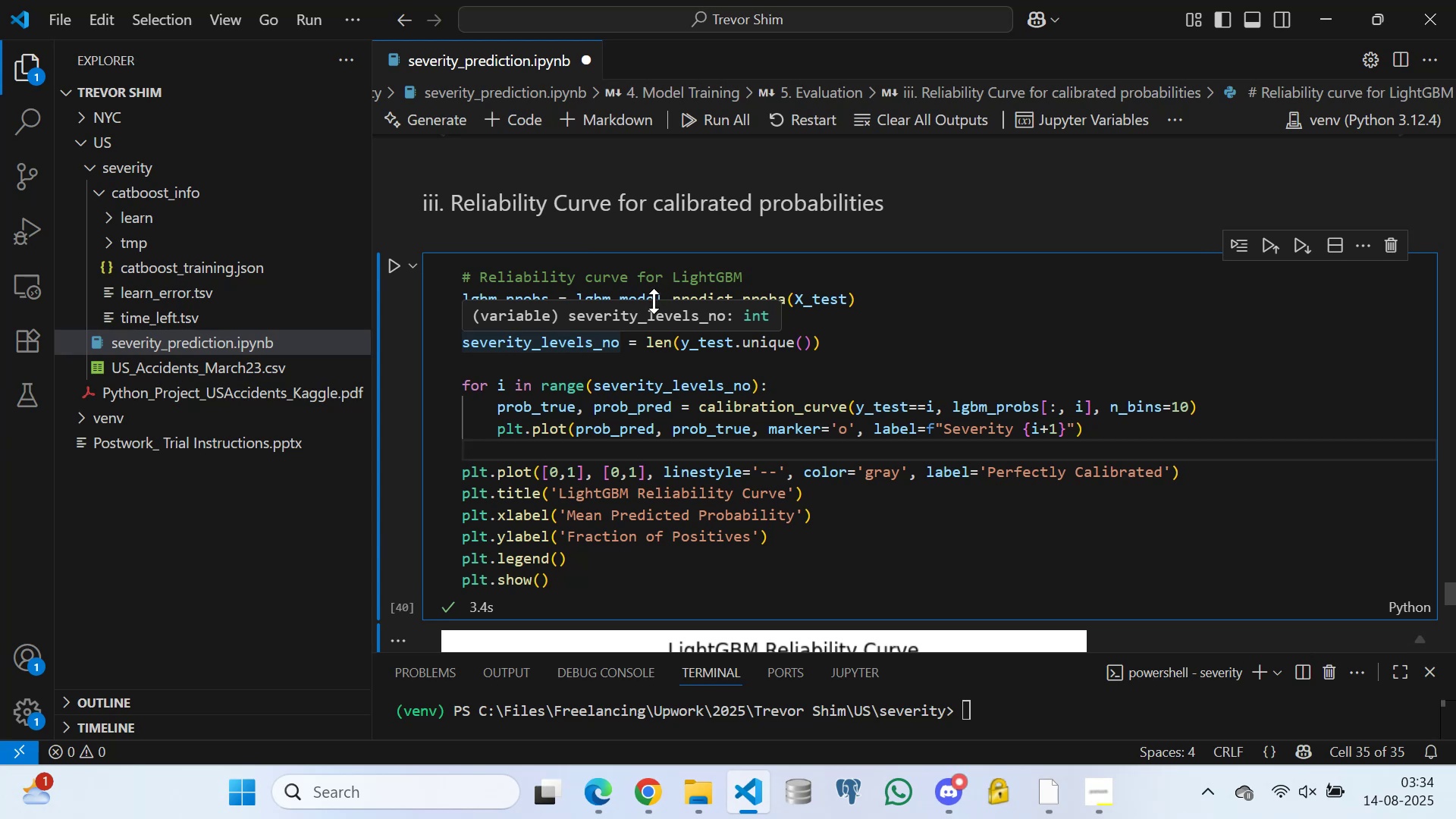 
scroll: coordinate [792, 381], scroll_direction: down, amount: 19.0
 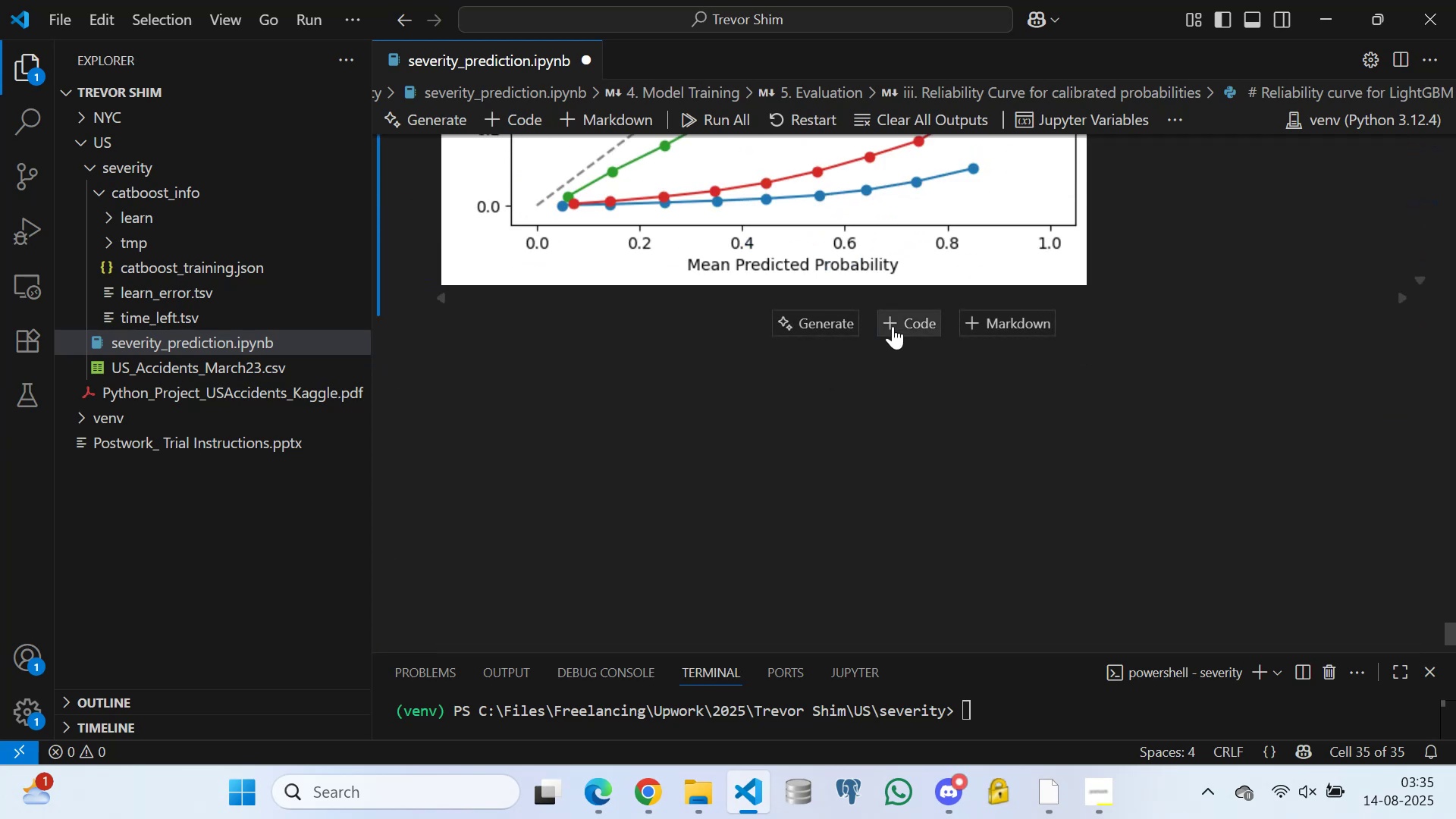 
left_click([893, 324])
 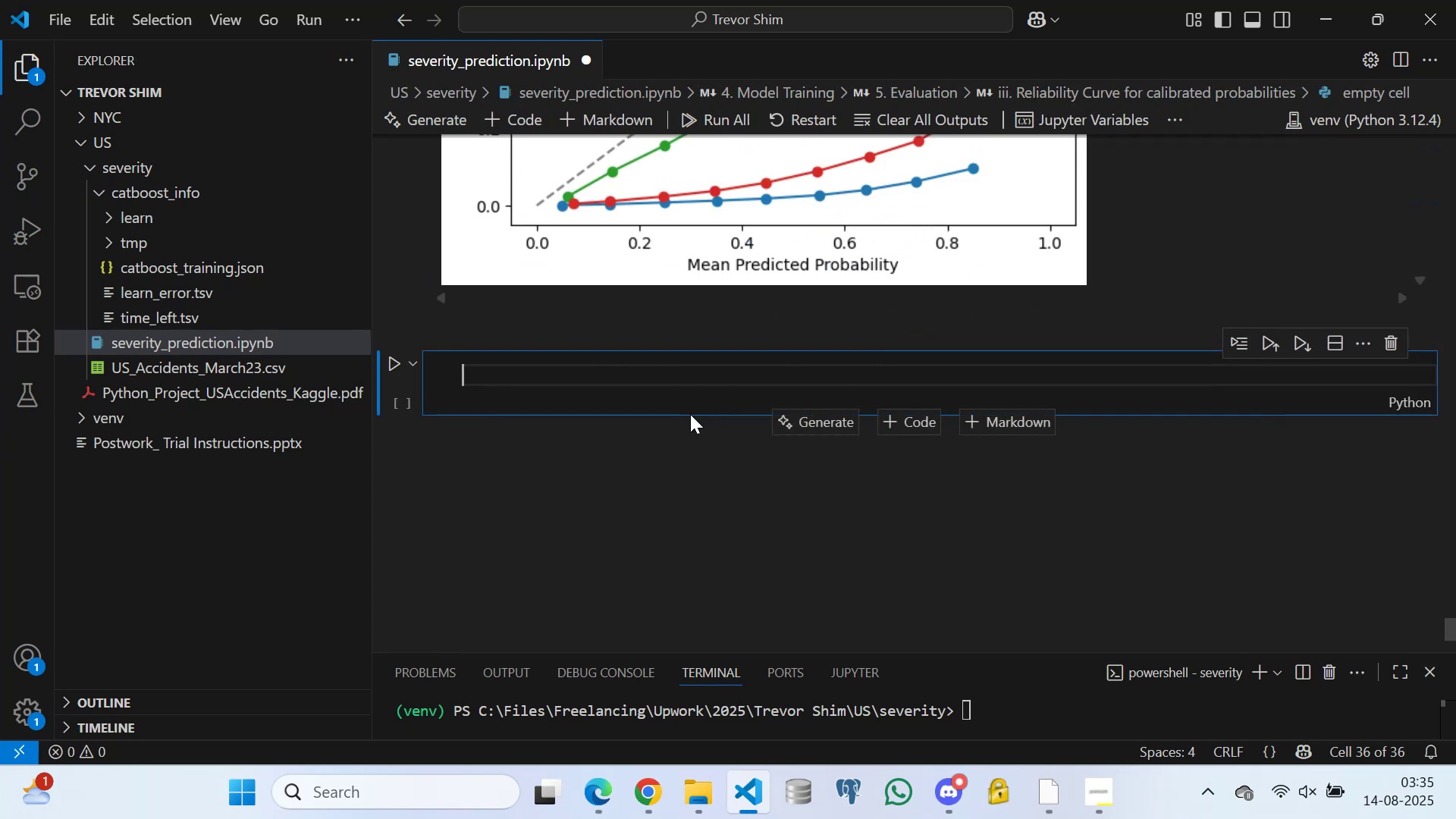 
type(# Reliability curve for )
 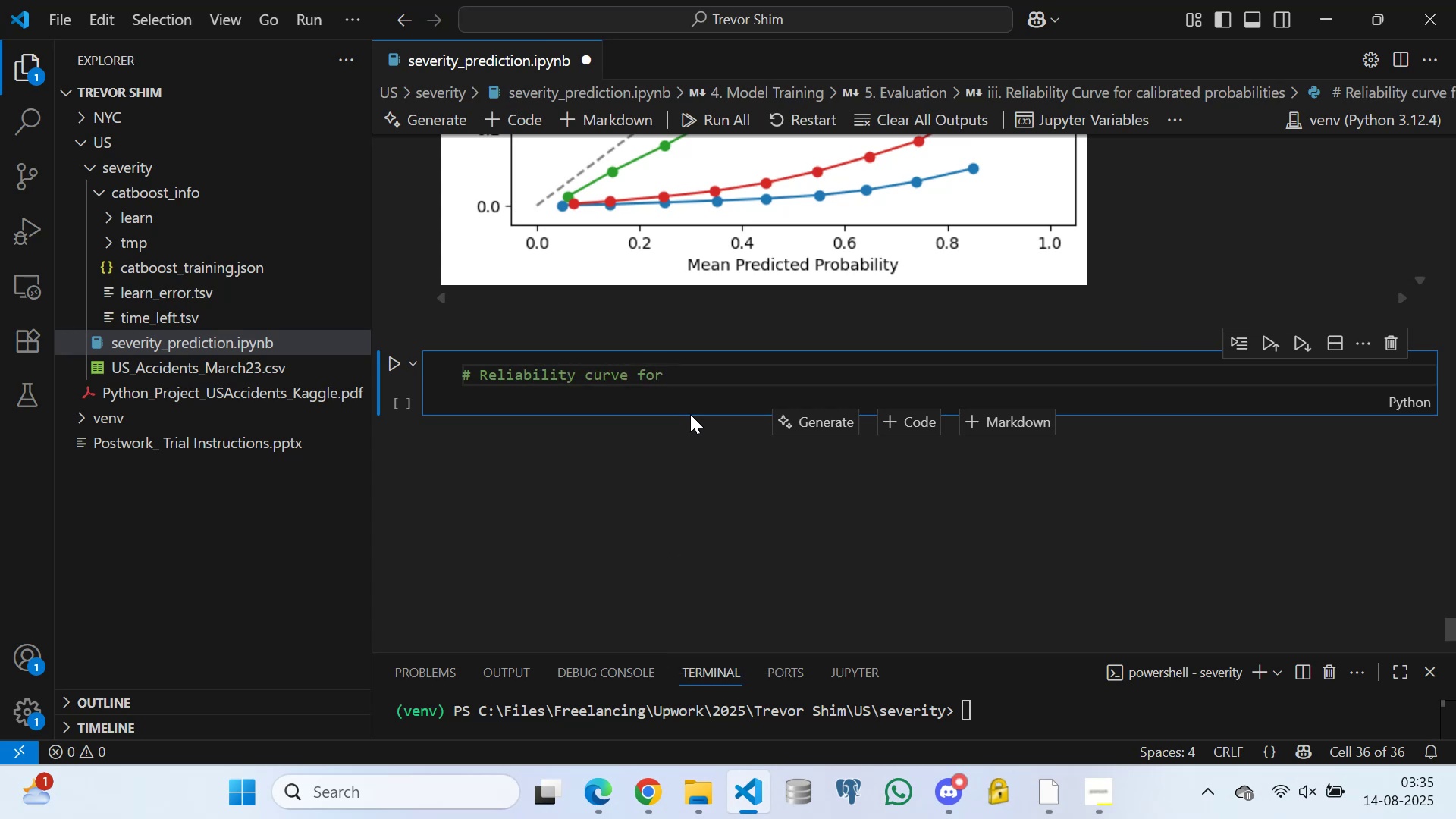 
type(CatBoost Model)
 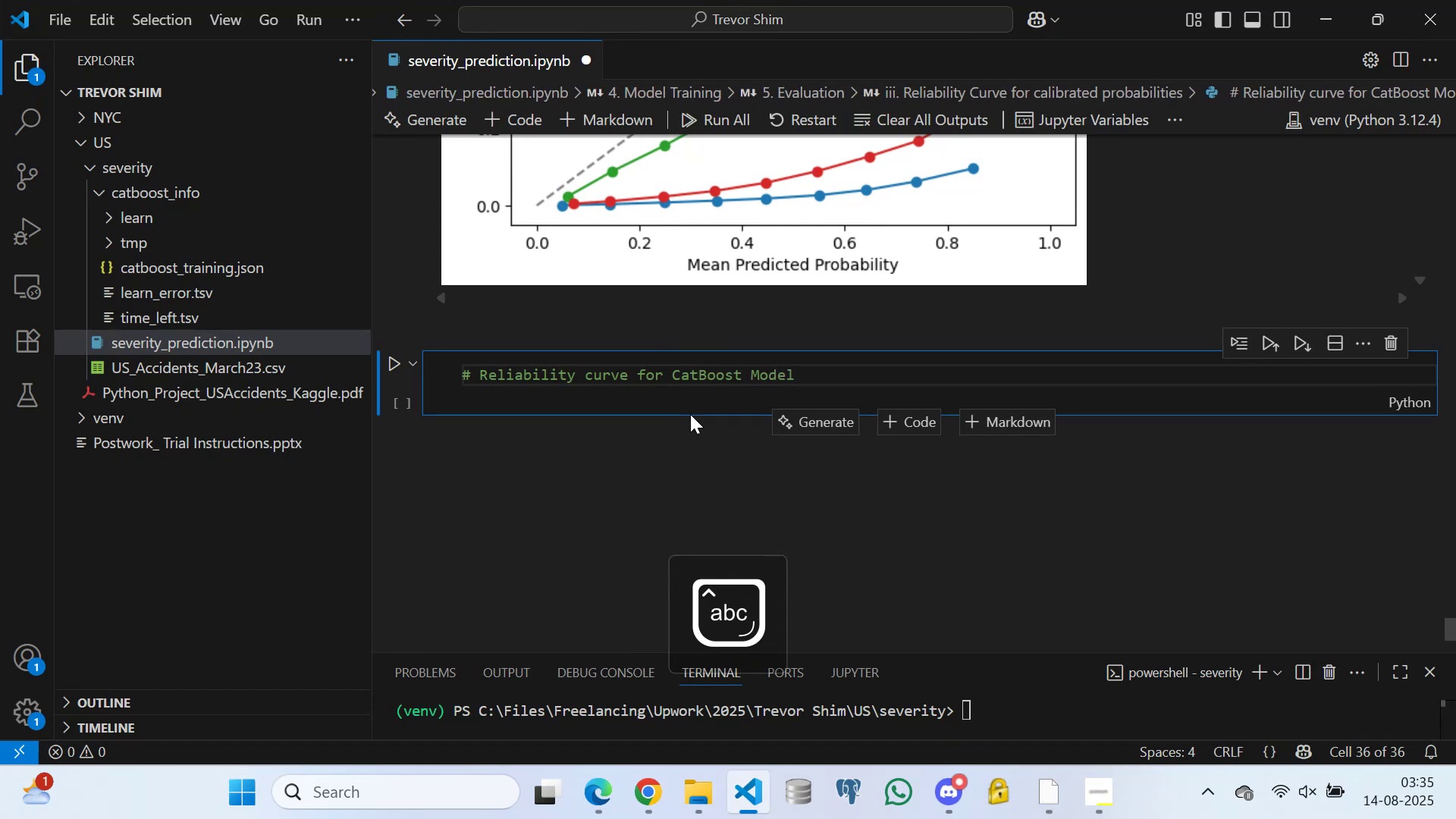 
key(Enter)
 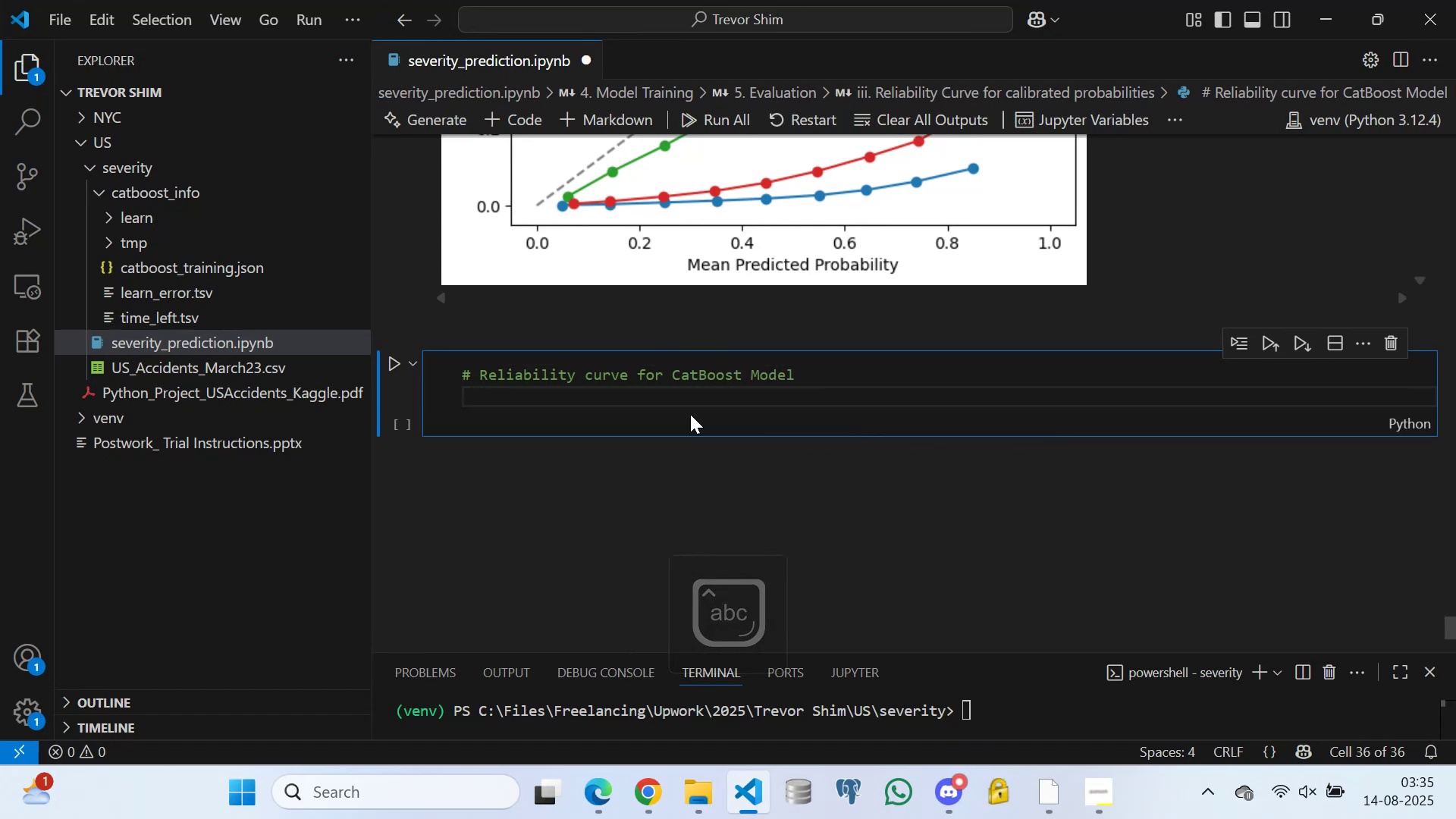 
type(cat)
 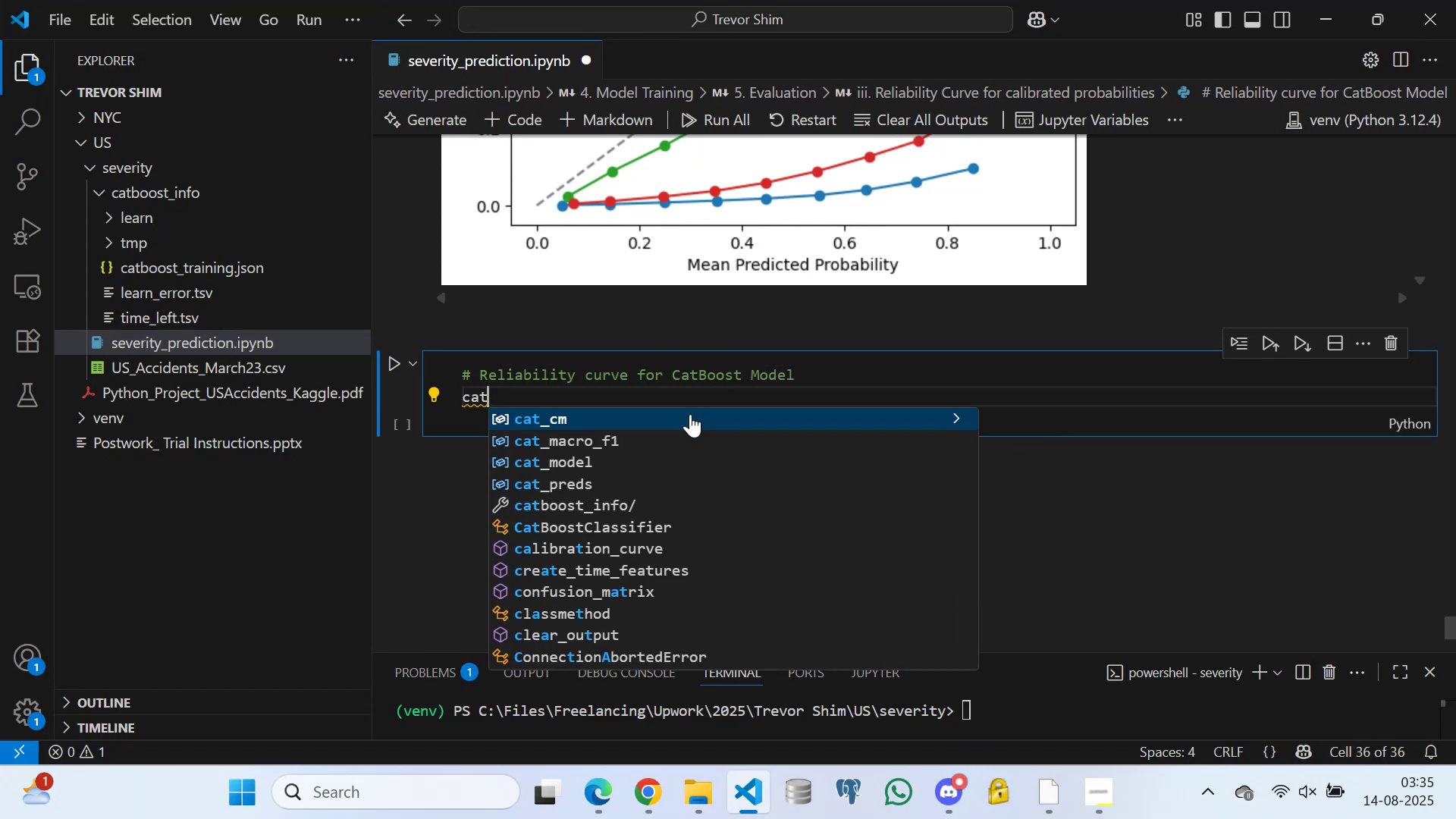 
type(_probs = )
 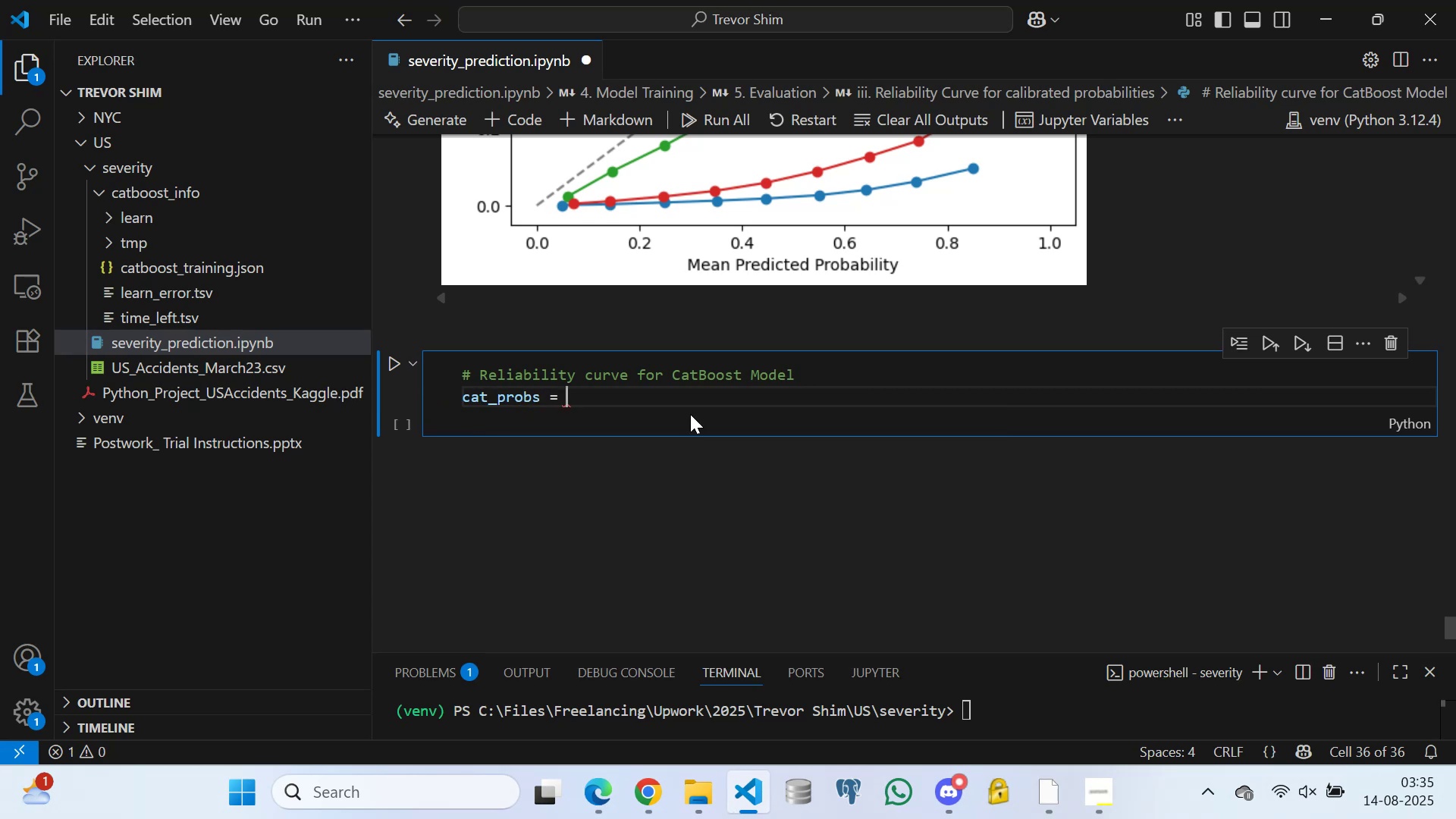 
type(ca)
 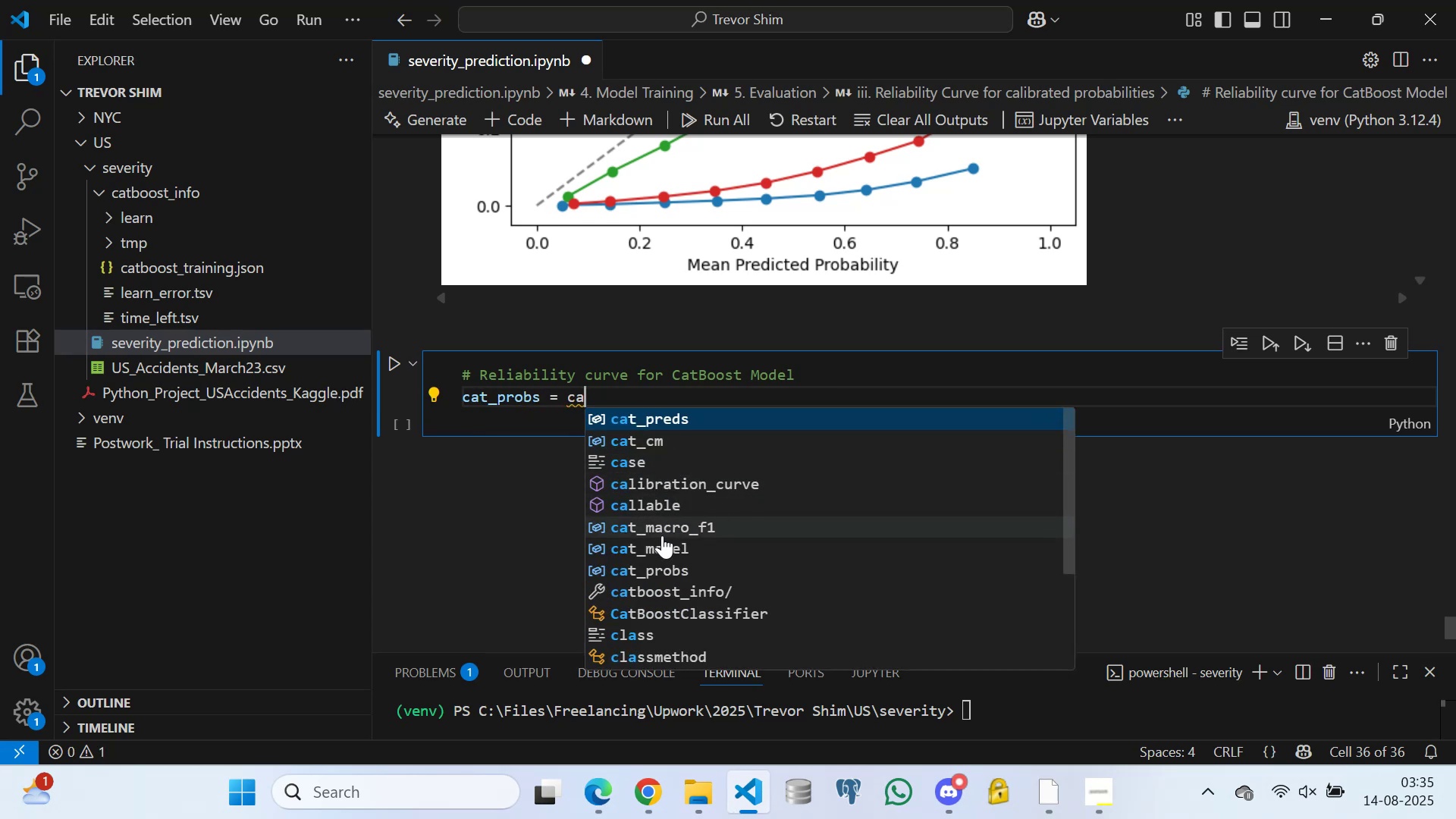 
left_click([661, 548])
 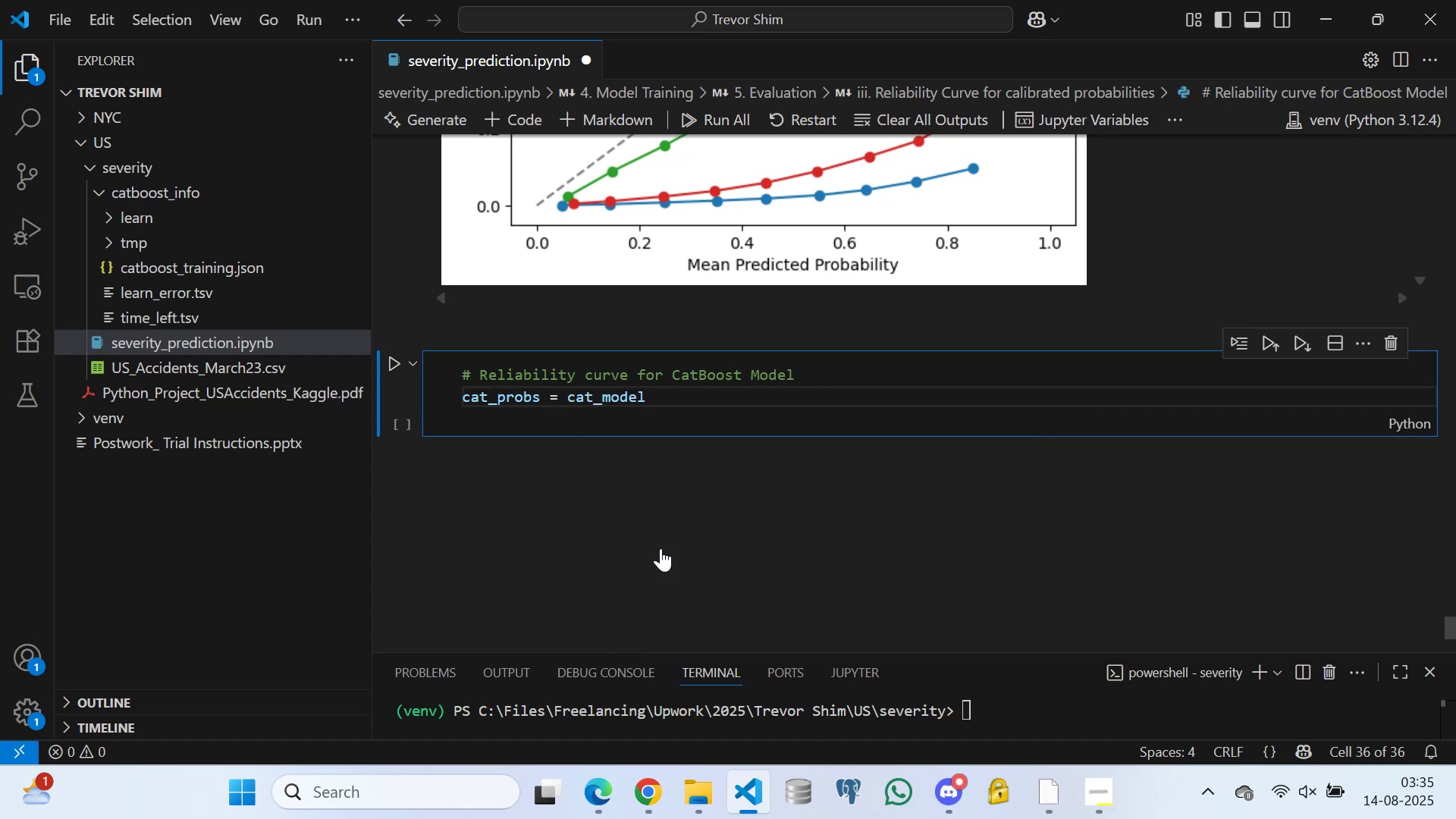 
type(.pre)
 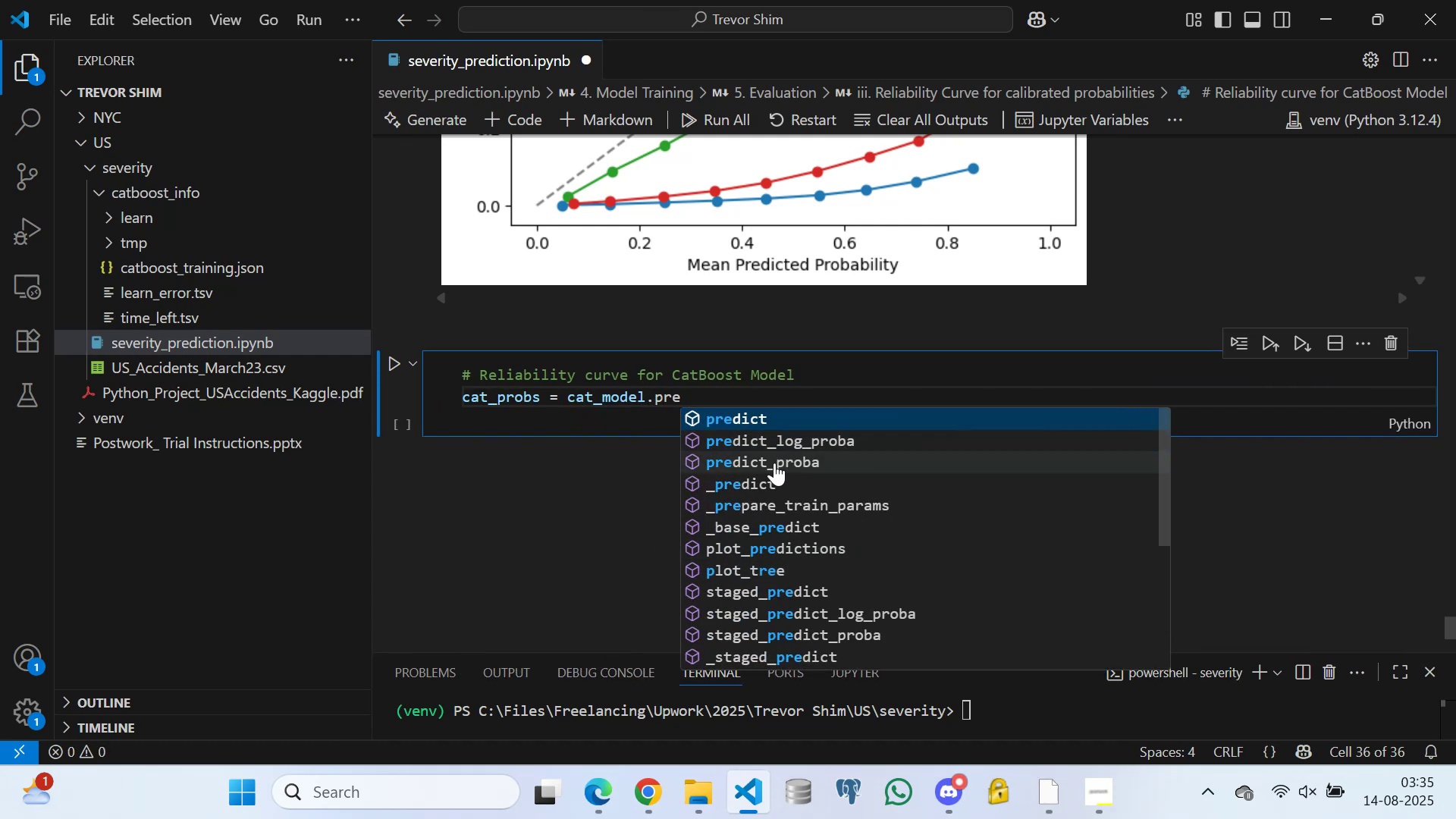 
left_click([774, 463])
 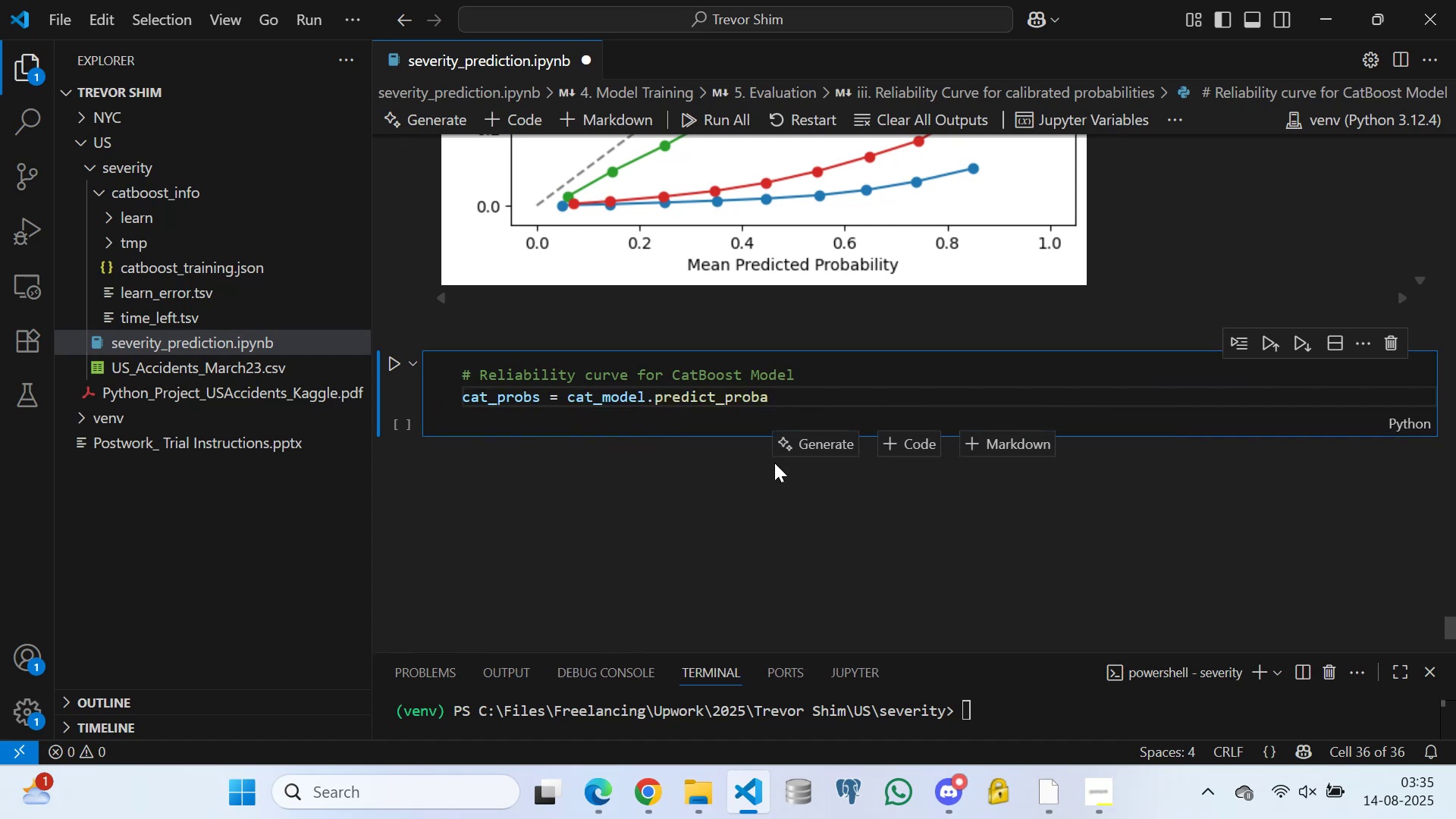 
type((x)
 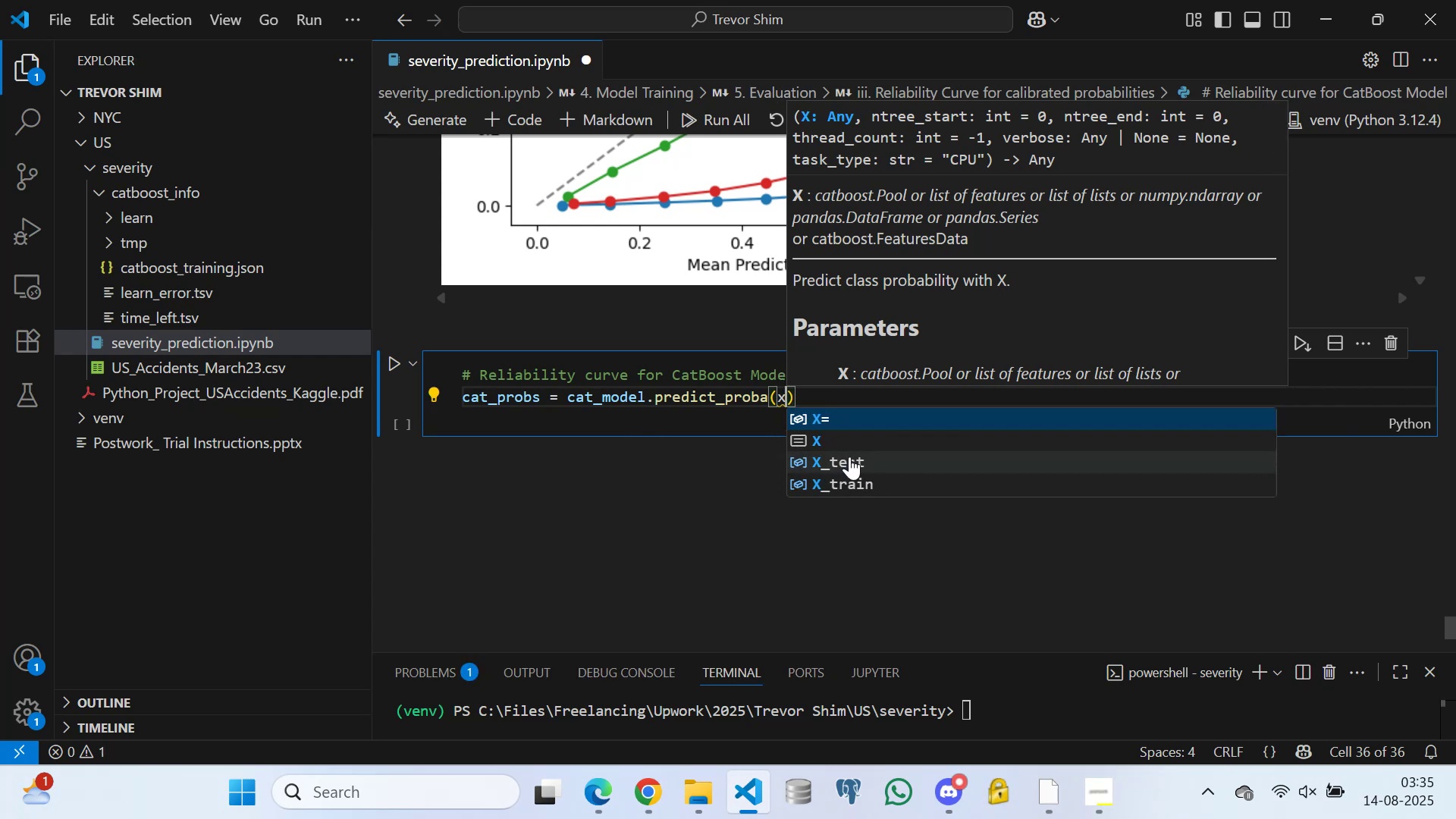 
left_click([849, 457])
 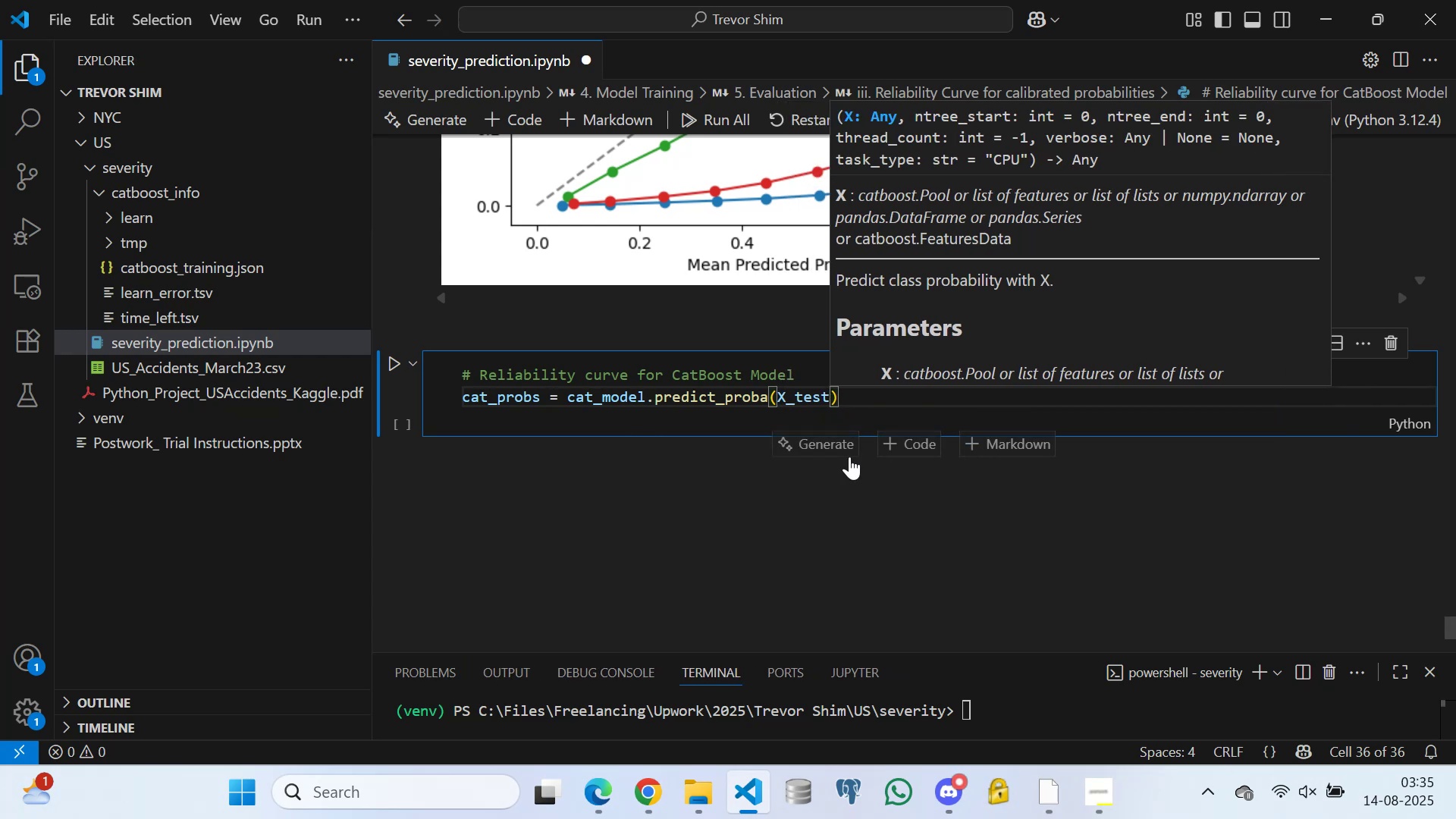 
key(ArrowRight)
 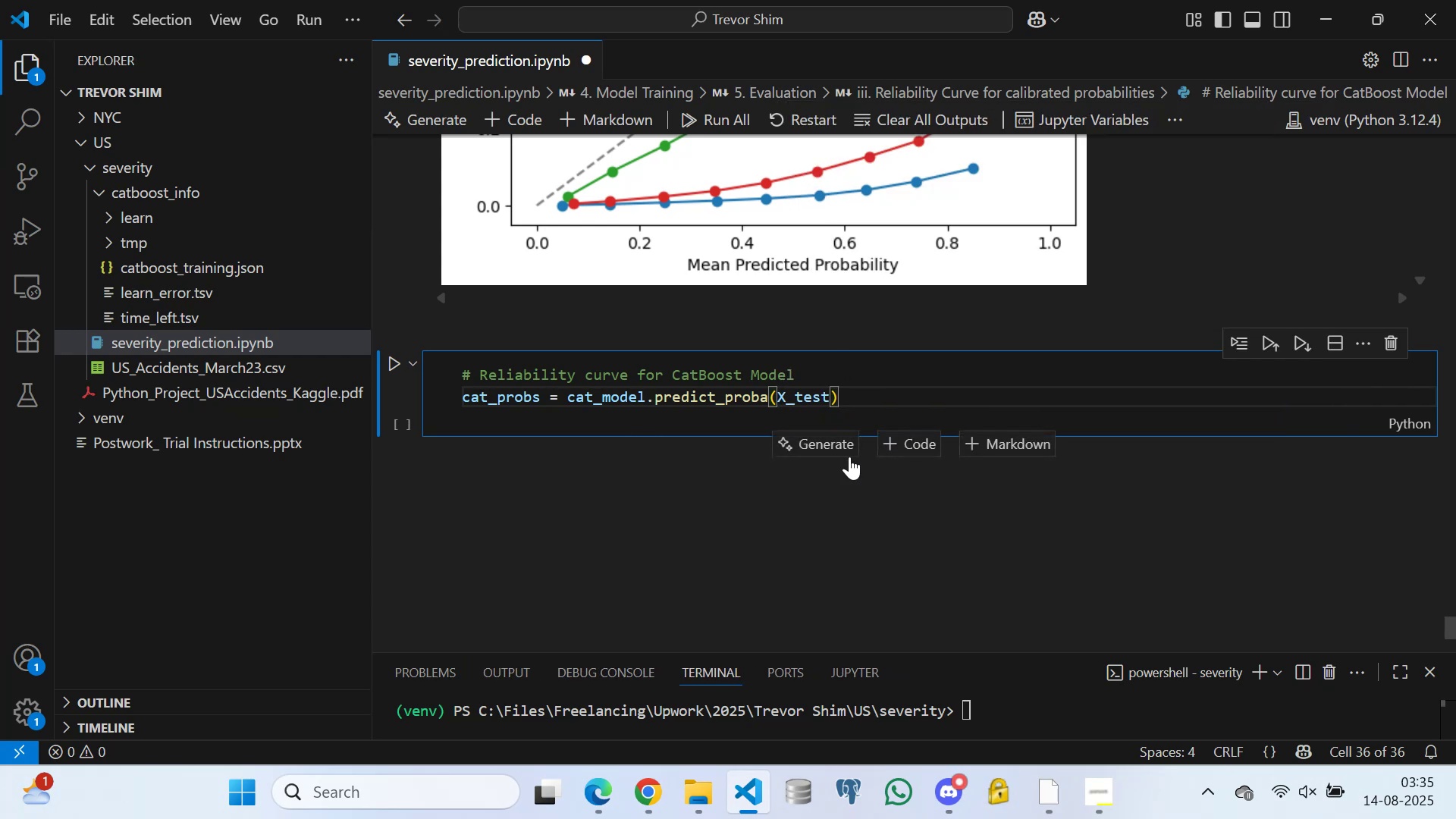 
key(Enter)
 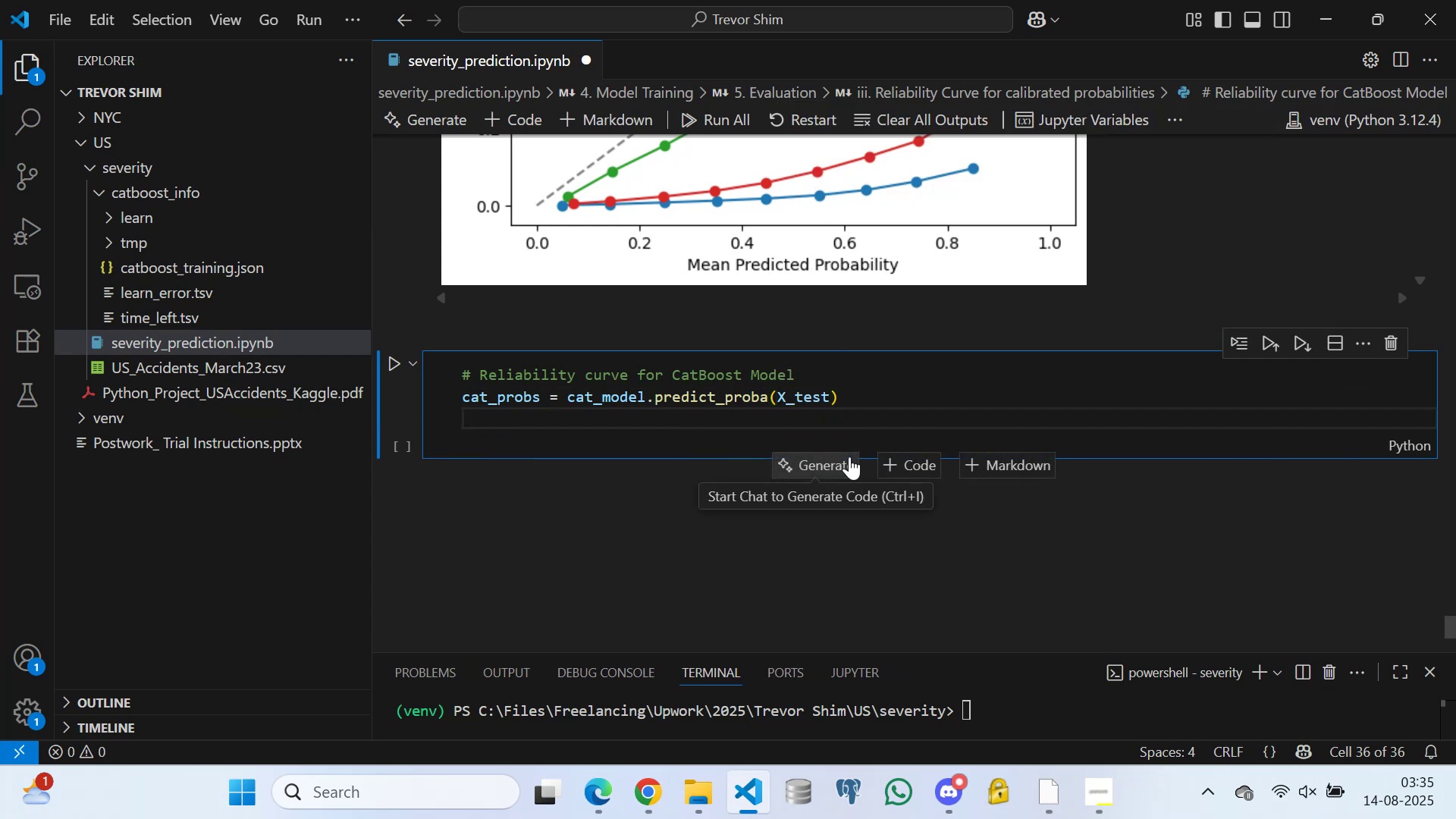 
key(Enter)
 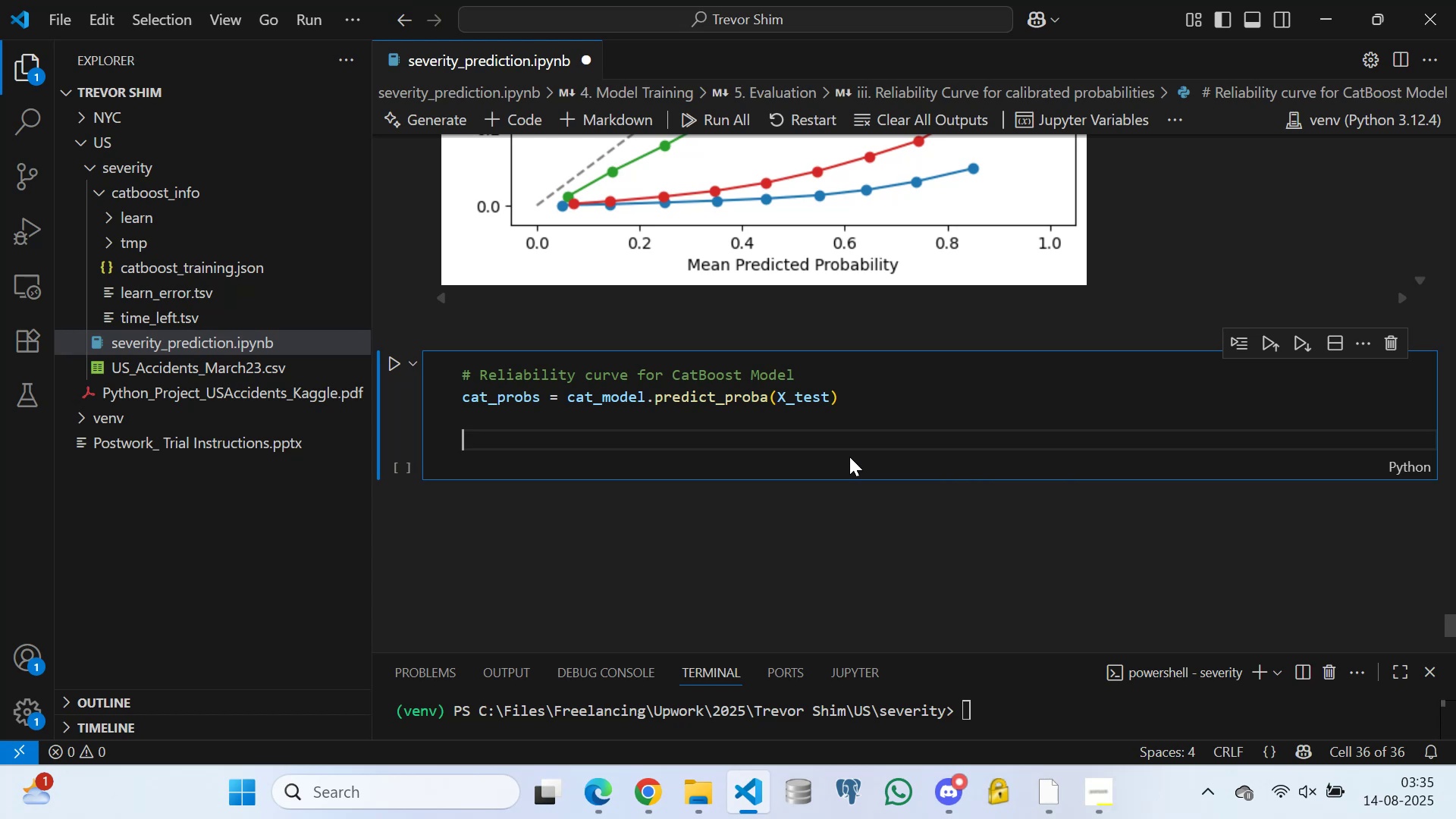 
wait(5.79)
 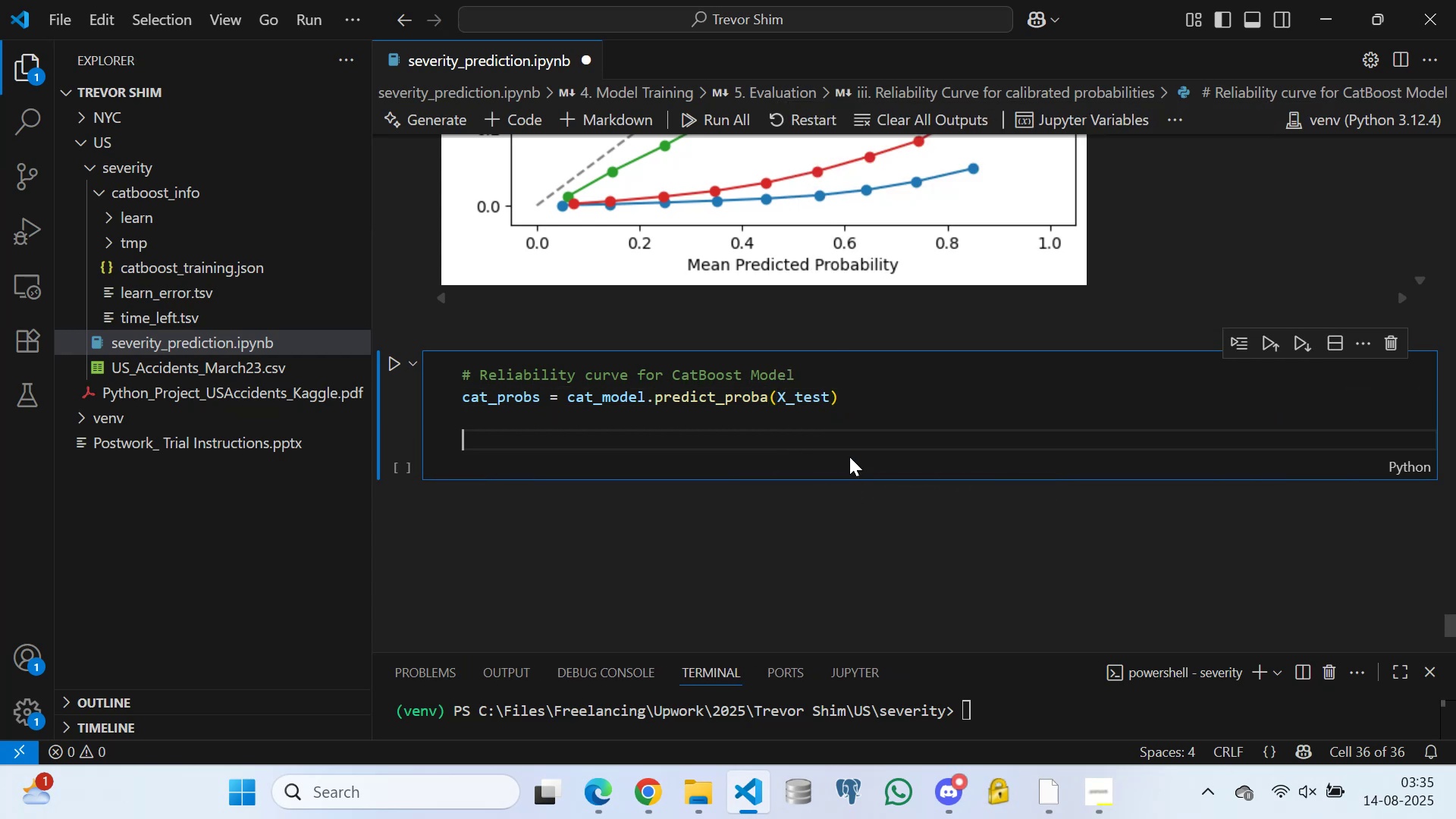 
type(for i in ra)
 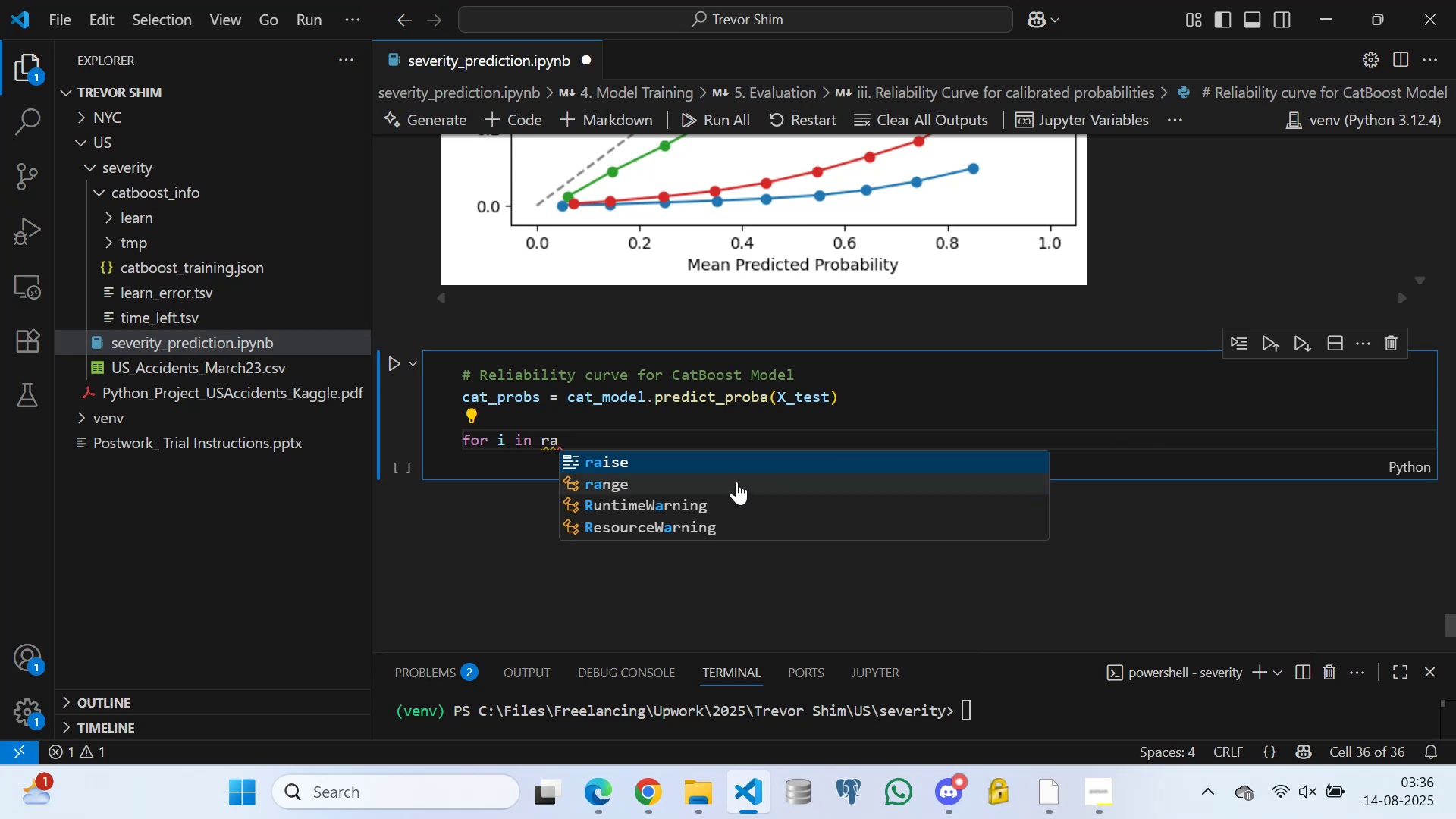 
left_click([735, 479])
 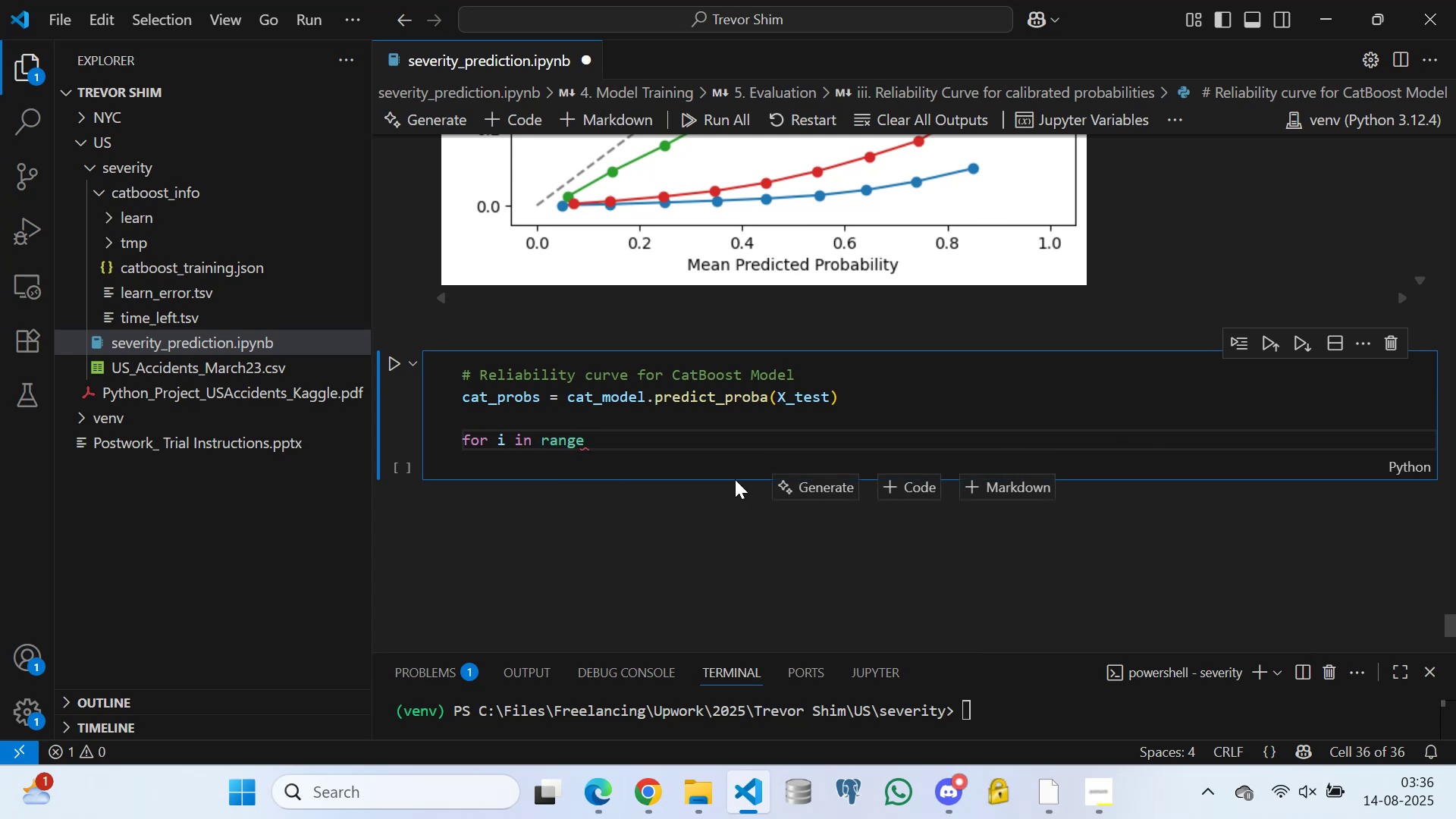 
type((se)
 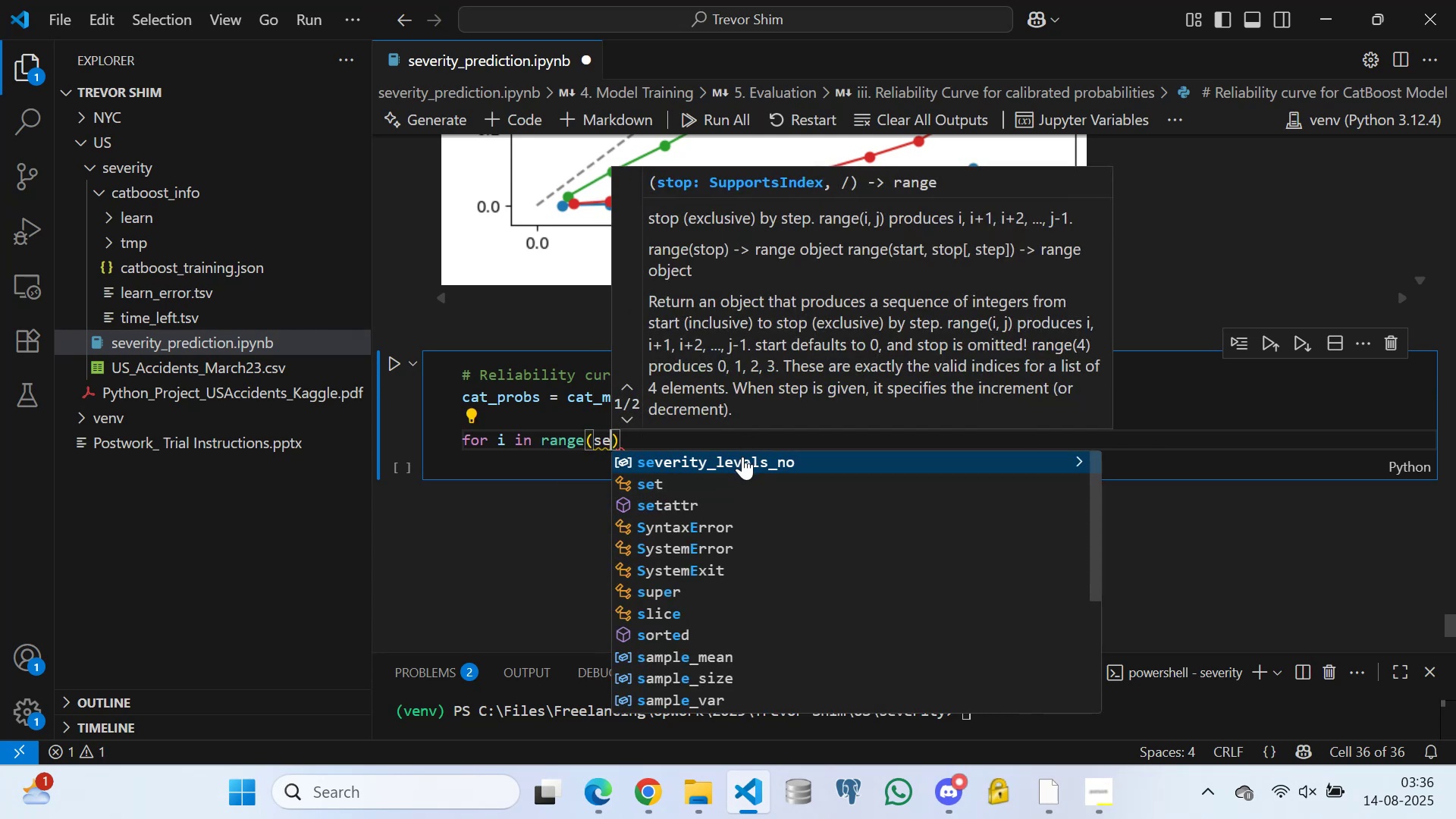 
left_click([742, 457])
 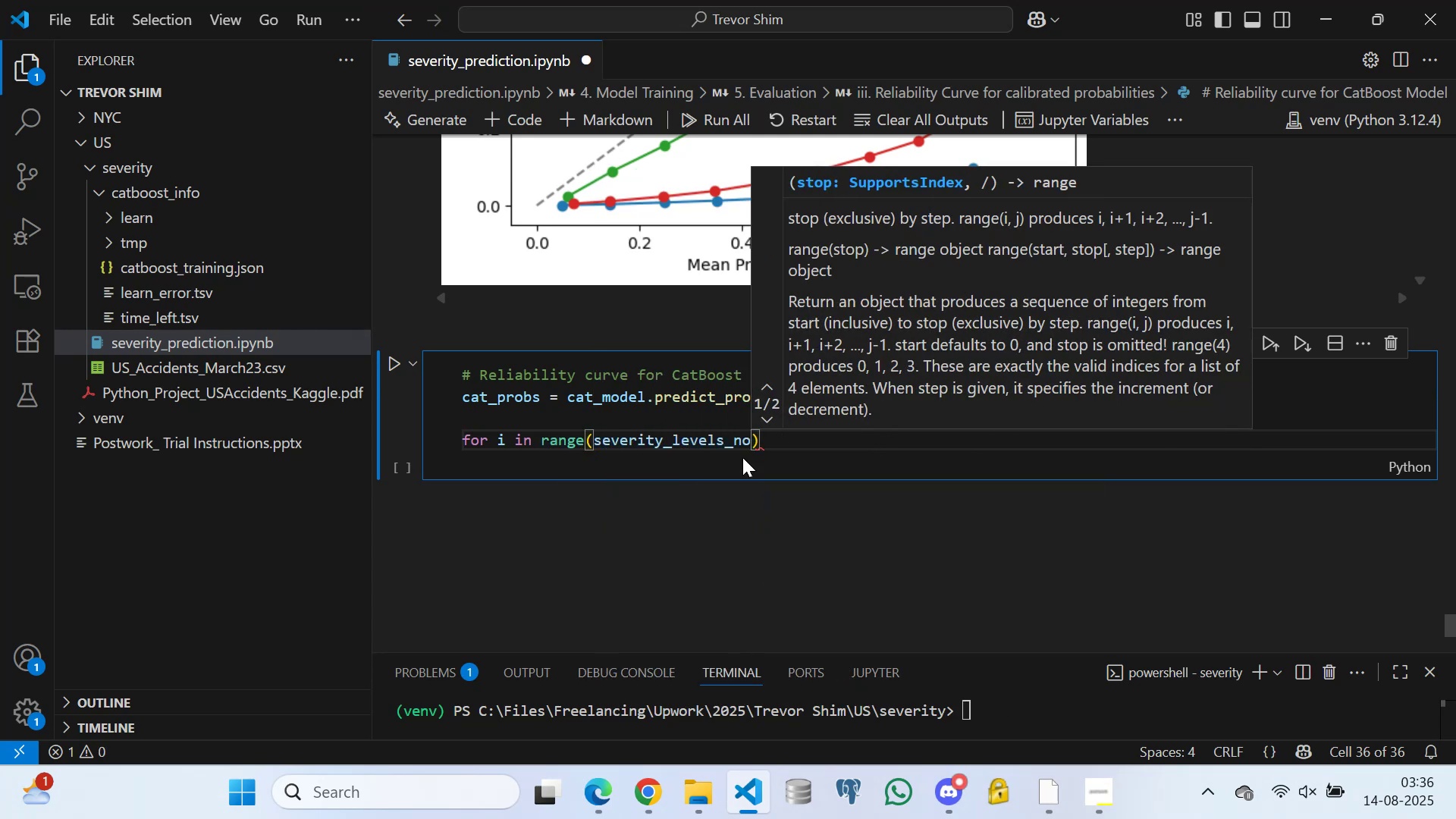 
key(ArrowRight)
 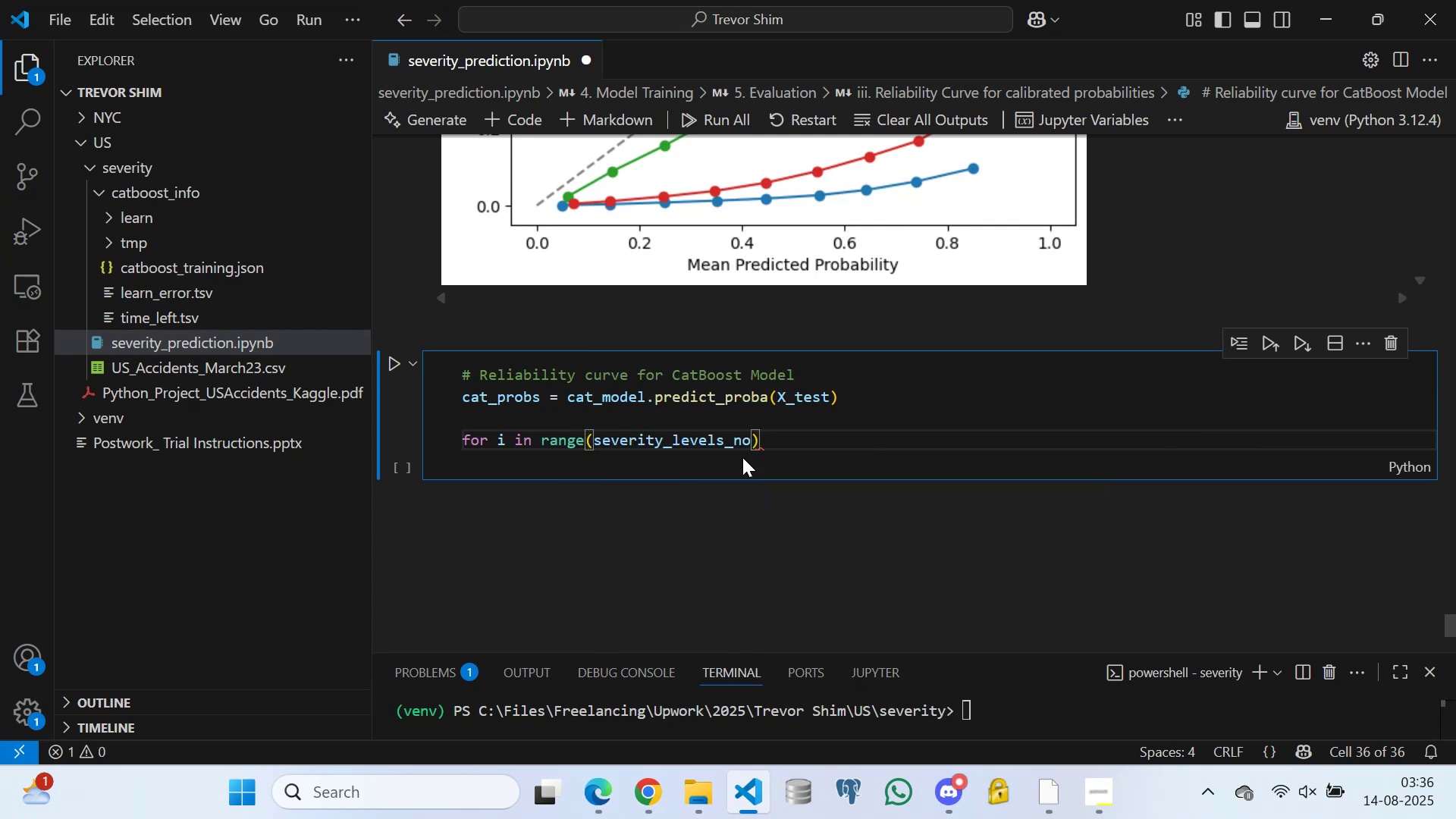 
key(Shift+Semicolon)
 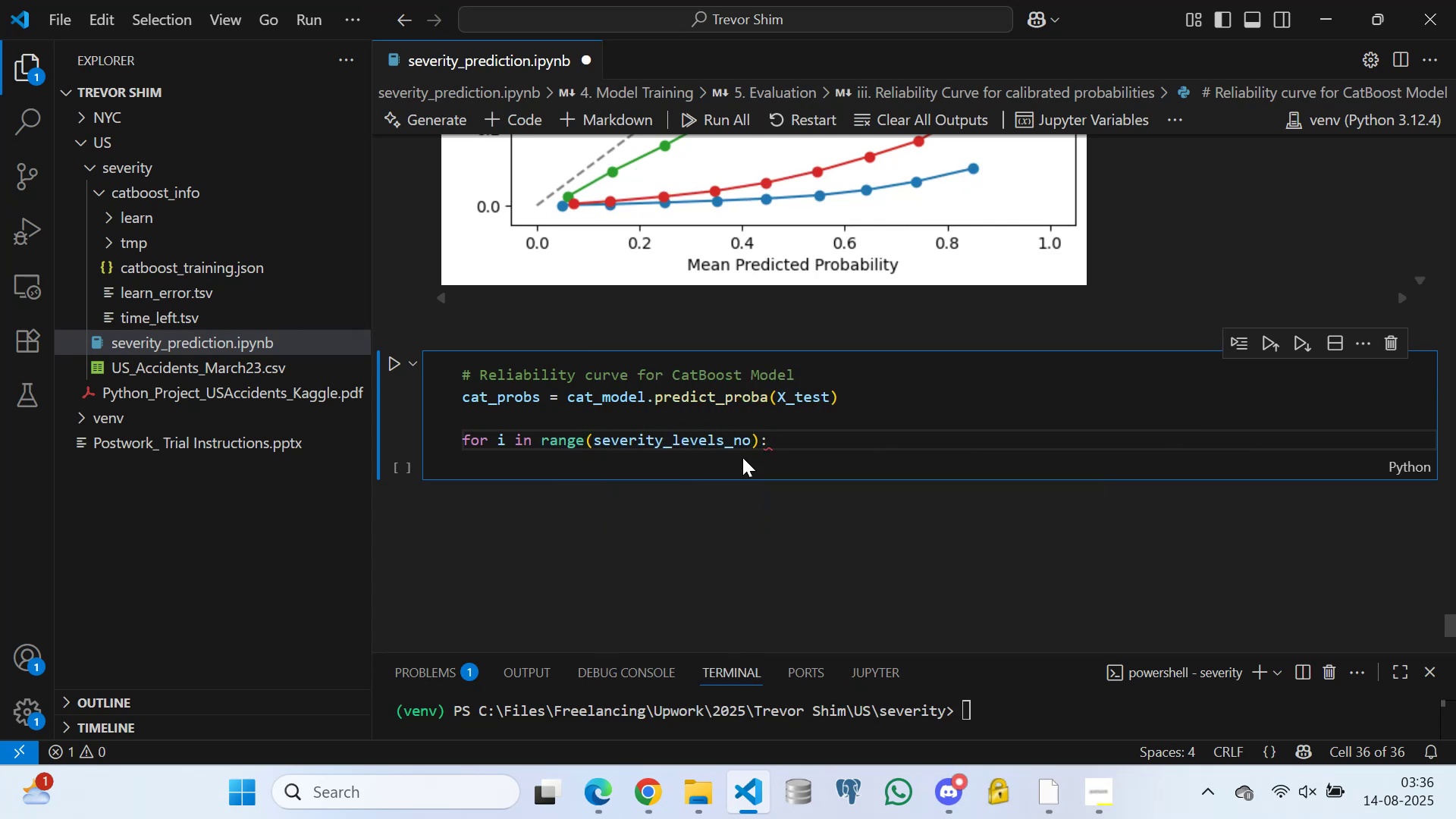 
key(Enter)
 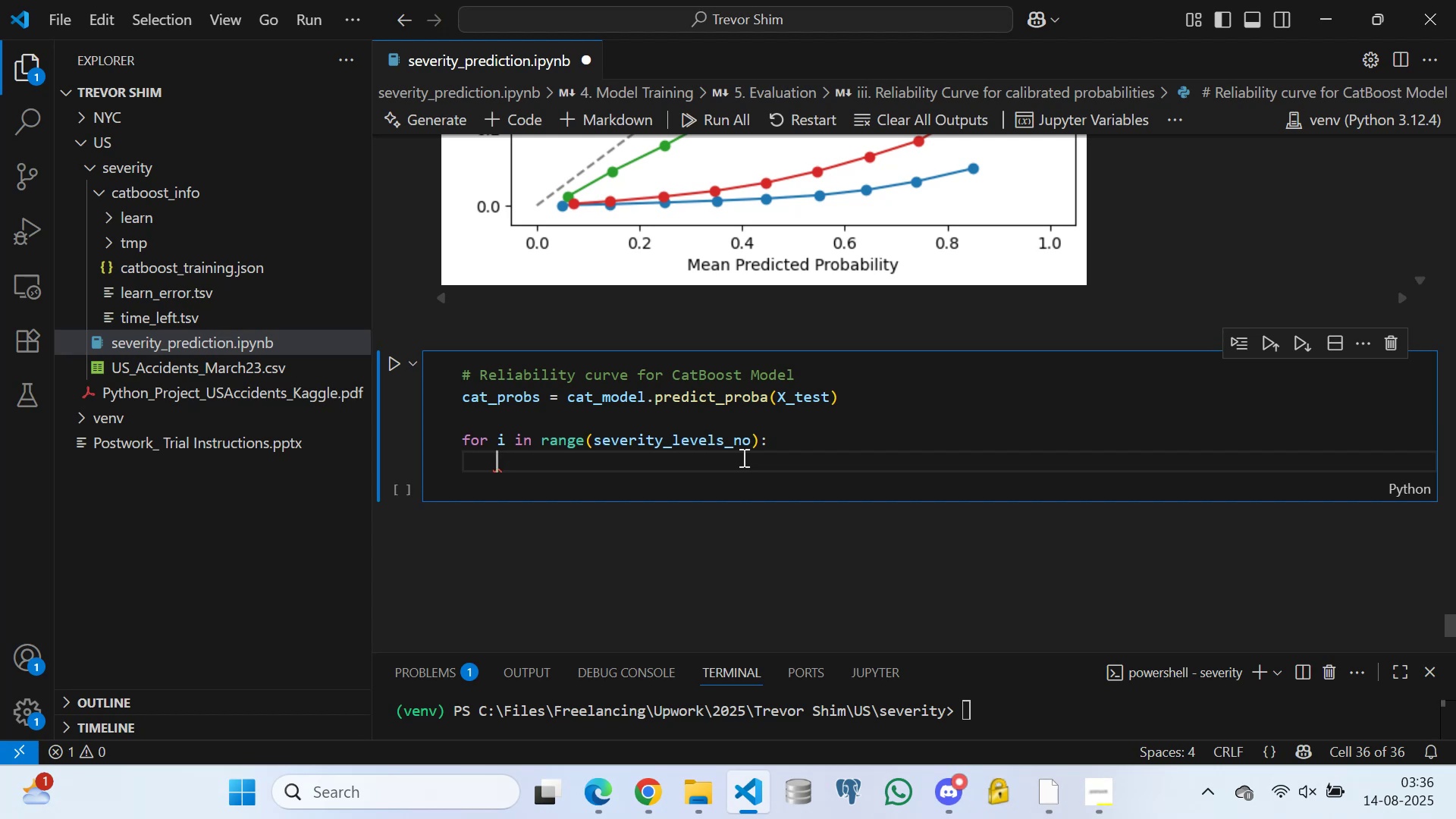 
type(pro)
 